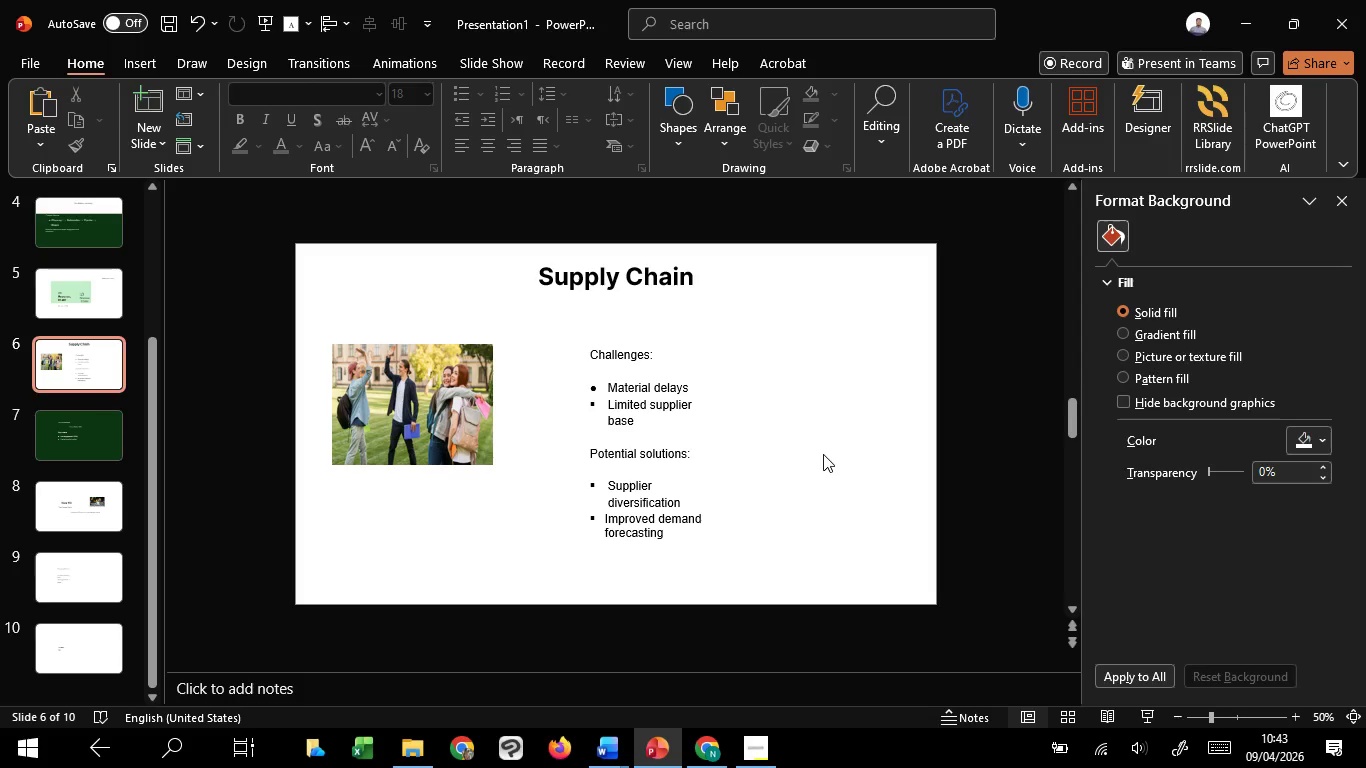 
wait(63.85)
 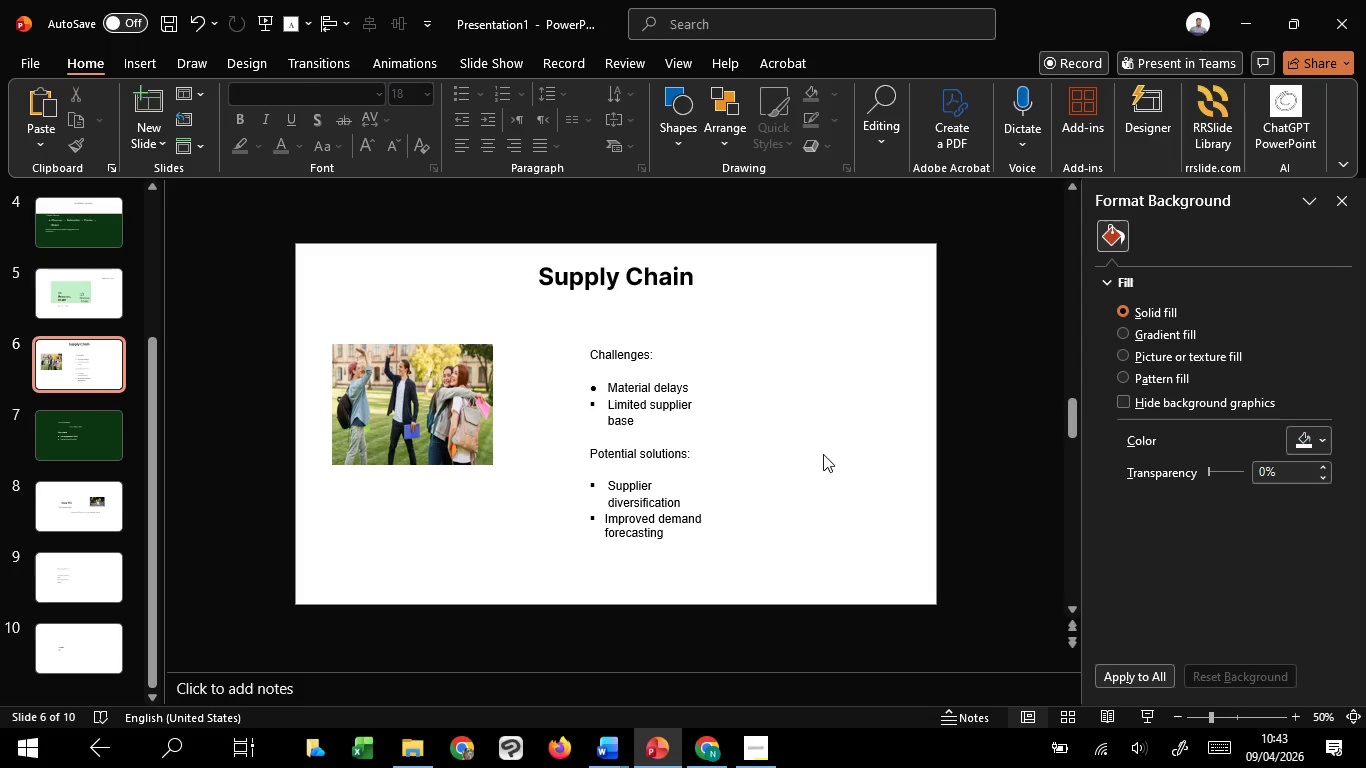 
left_click([723, 484])
 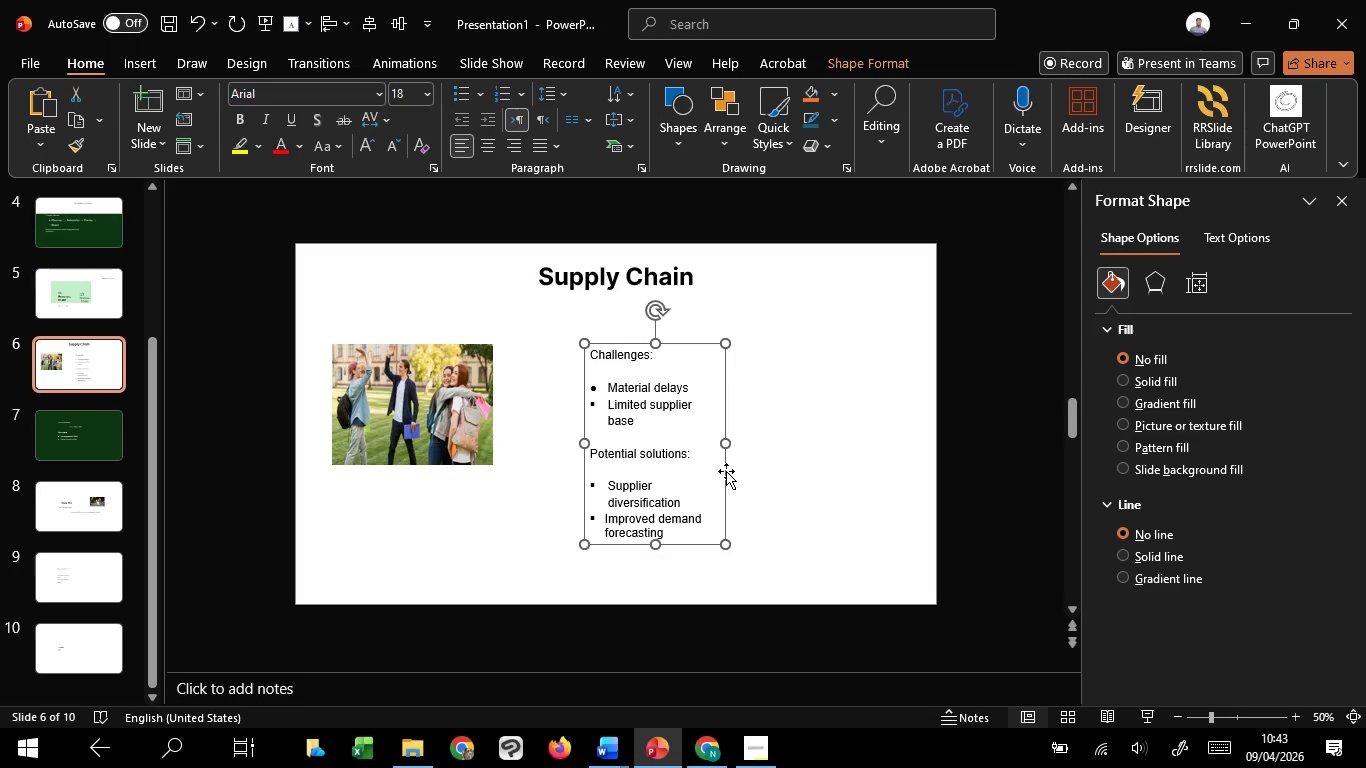 
wait(5.58)
 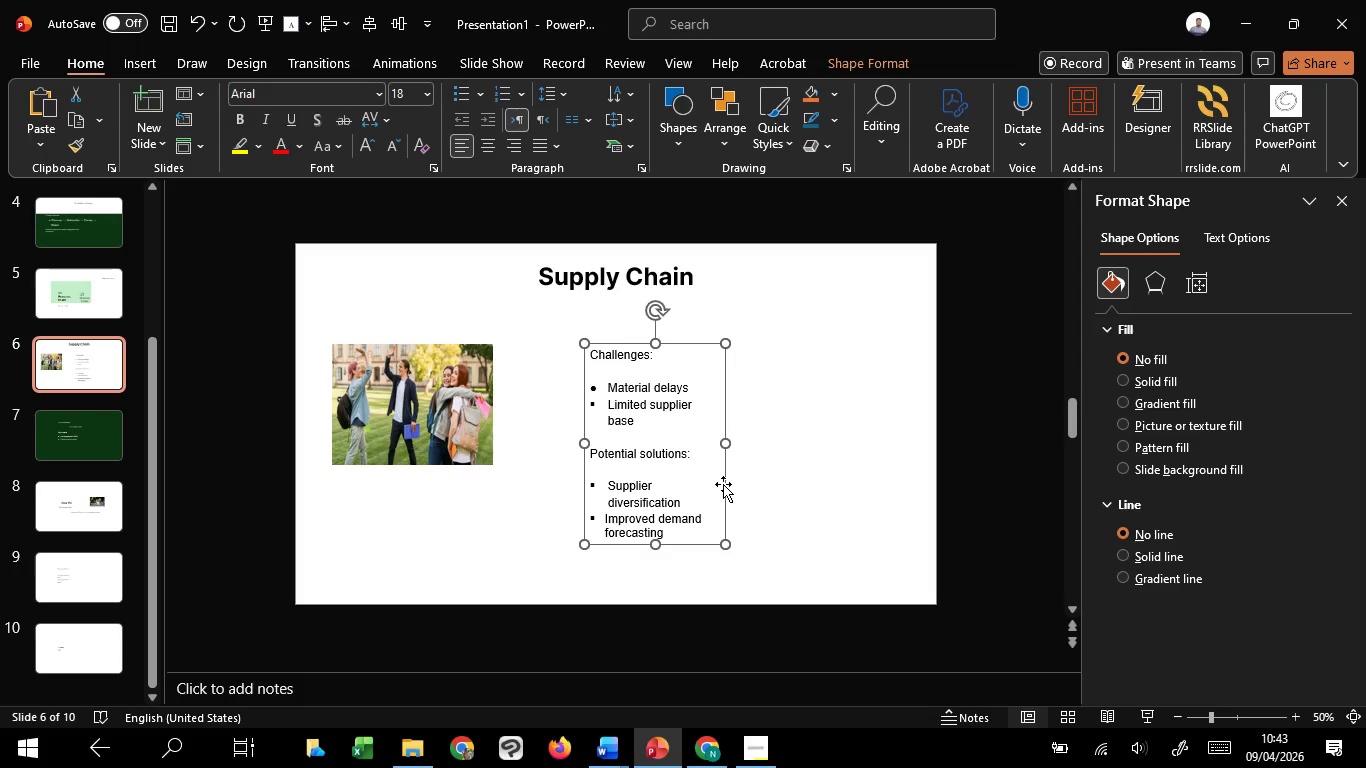 
left_click([836, 424])
 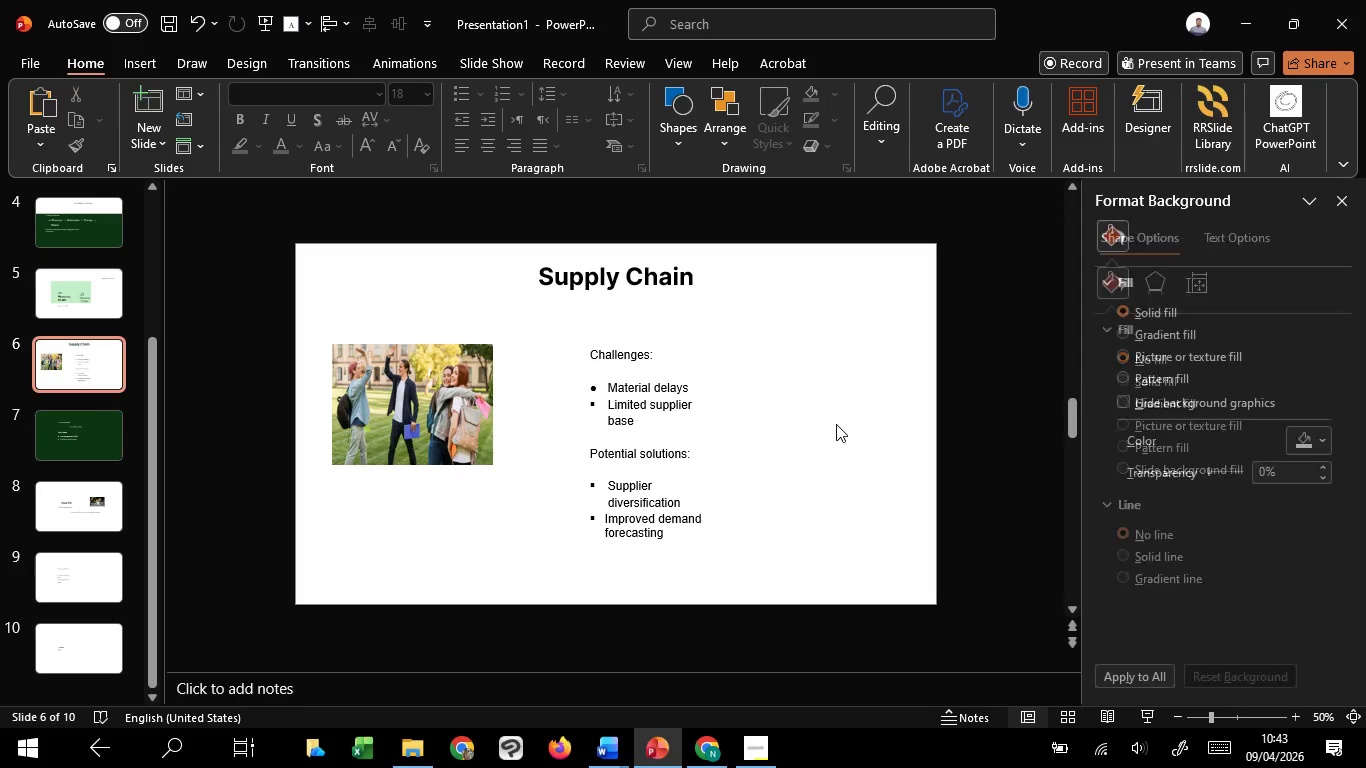 
scroll: coordinate [826, 425], scroll_direction: up, amount: 4.0
 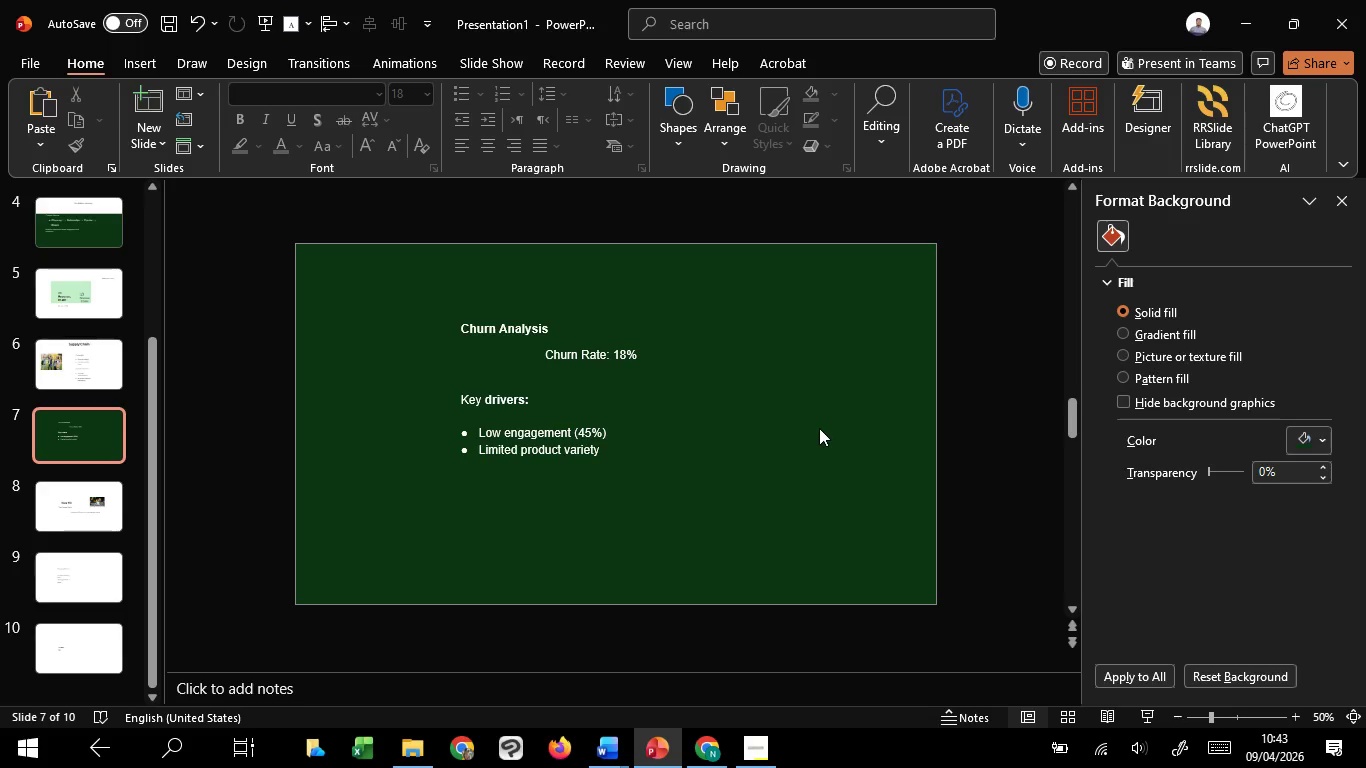 
scroll: coordinate [816, 430], scroll_direction: none, amount: 0.0
 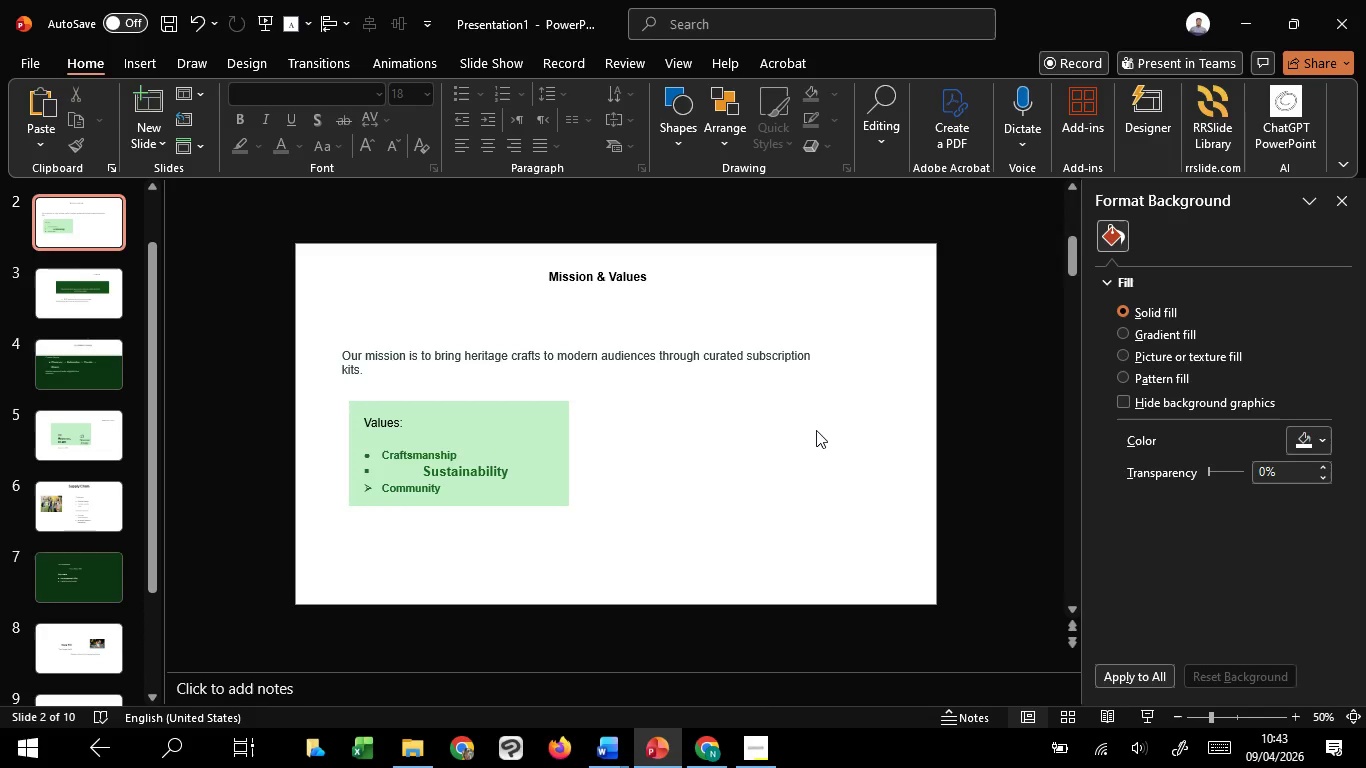 
scroll: coordinate [816, 430], scroll_direction: up, amount: 2.0
 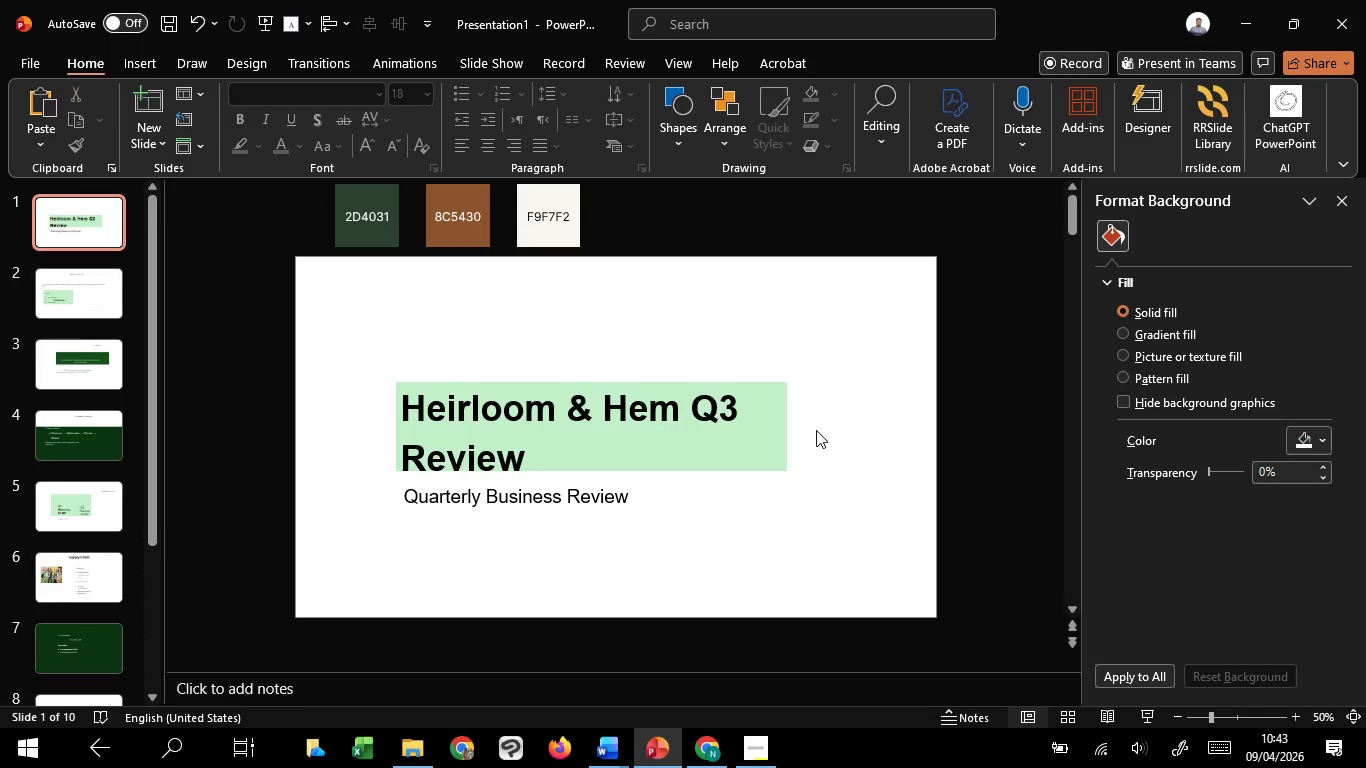 
scroll: coordinate [816, 430], scroll_direction: down, amount: 1.0
 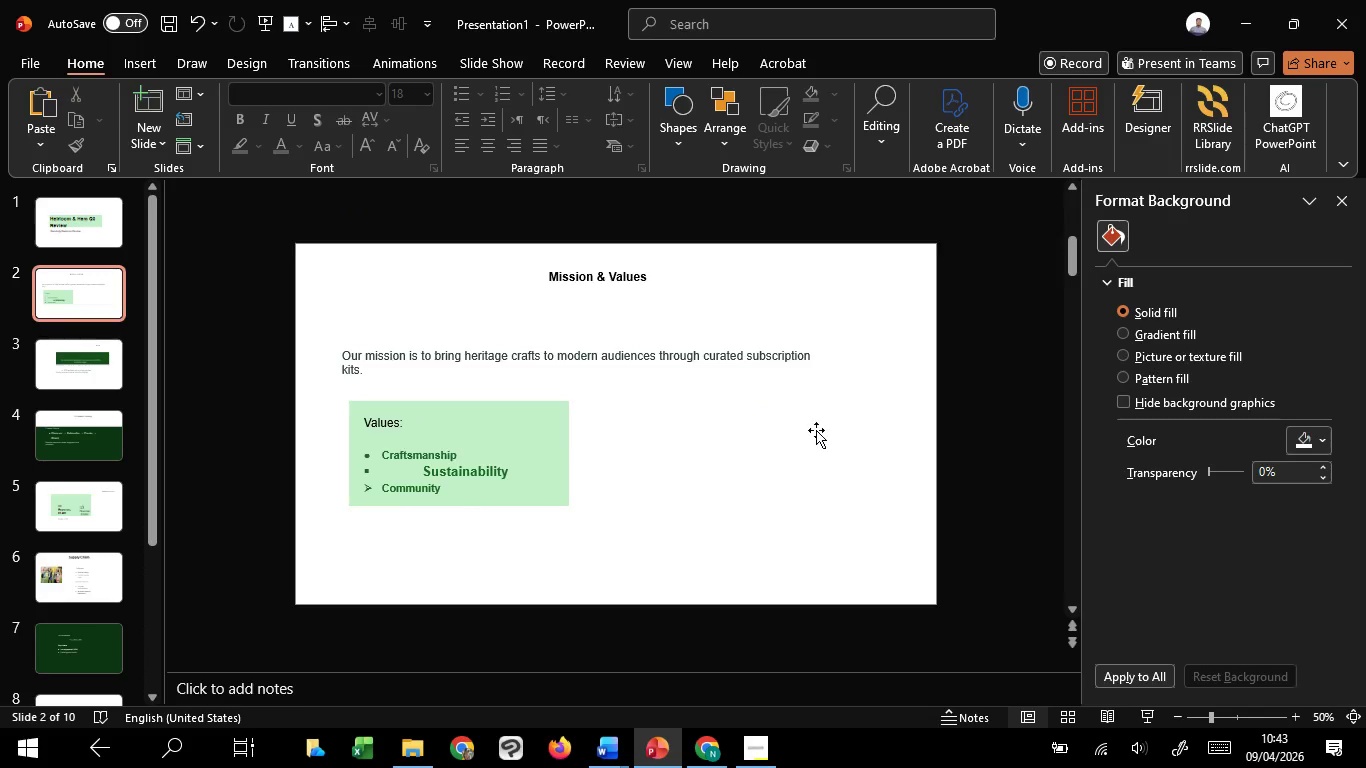 
scroll: coordinate [816, 430], scroll_direction: up, amount: 1.0
 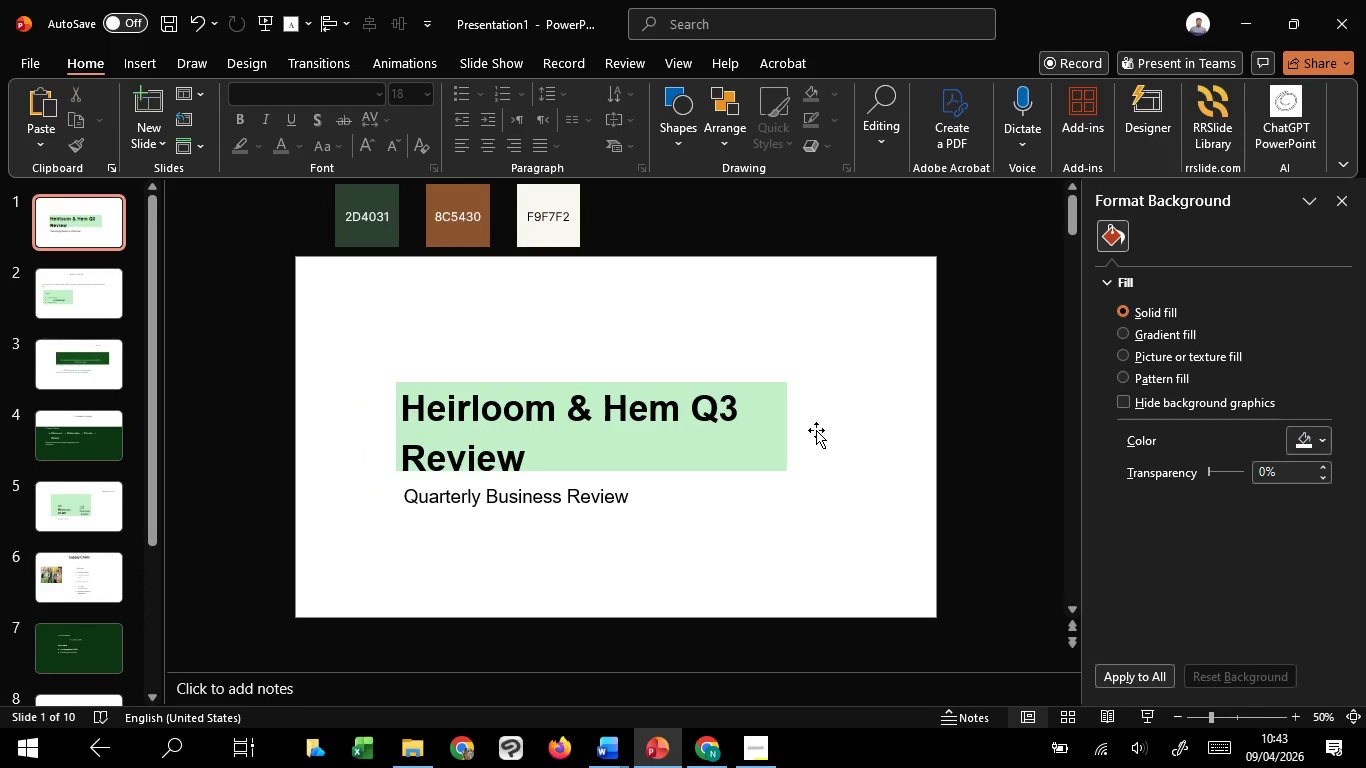 
scroll: coordinate [816, 430], scroll_direction: down, amount: 1.0
 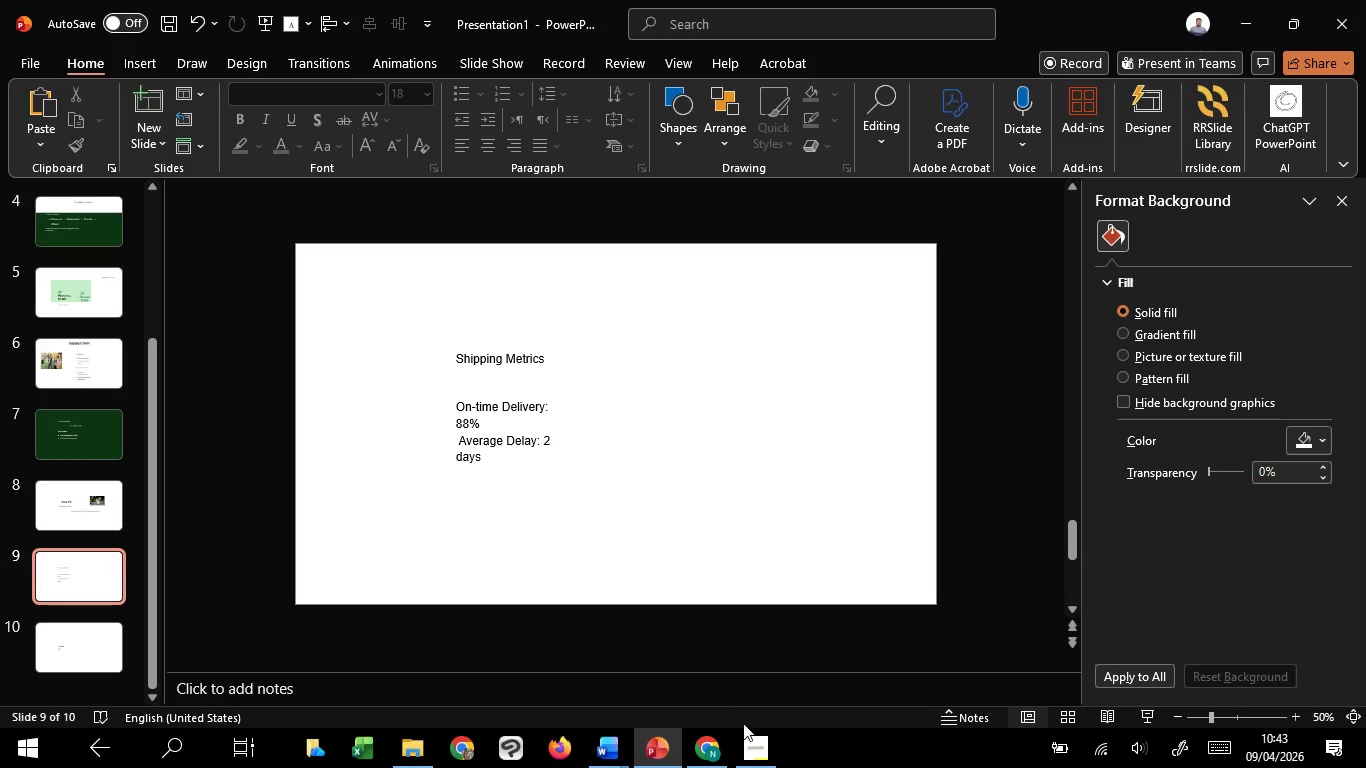 
scroll: coordinate [754, 648], scroll_direction: up, amount: 1.0
 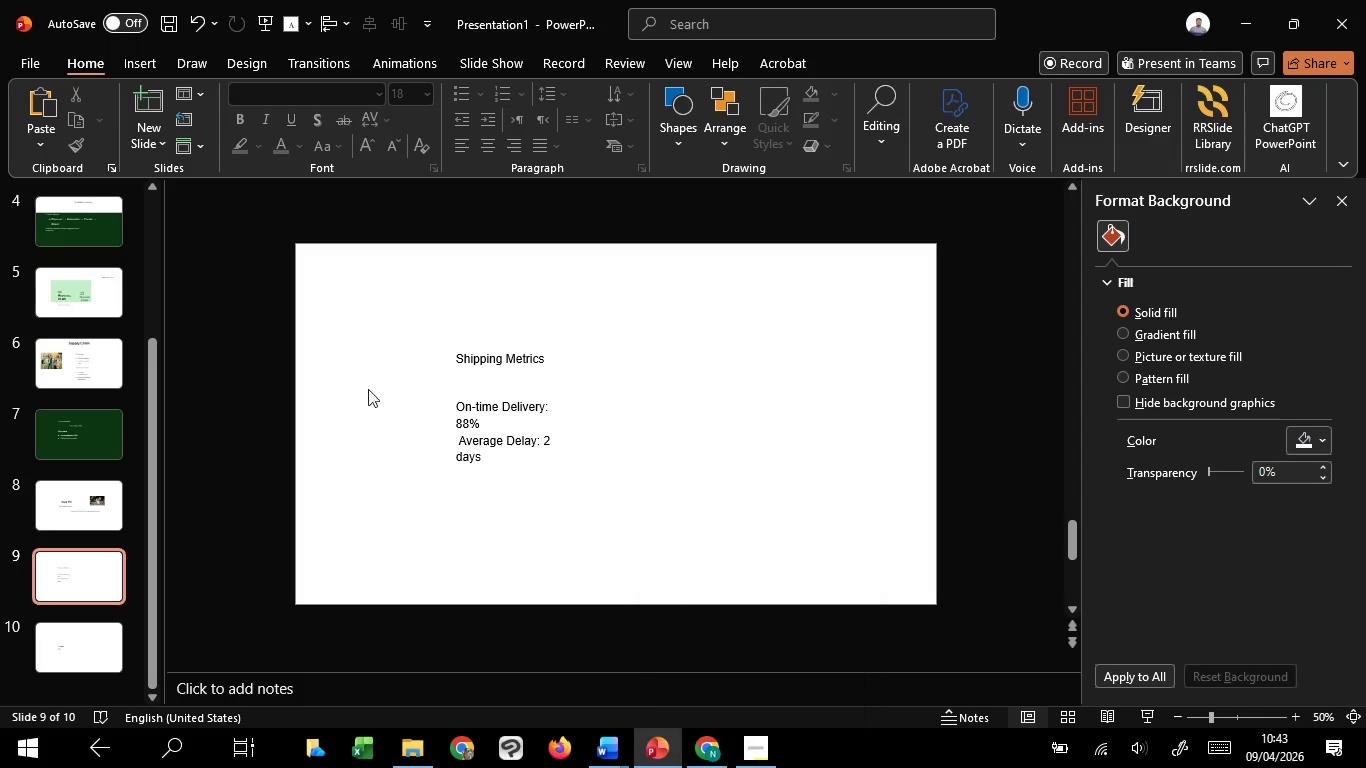 
left_click([494, 339])
 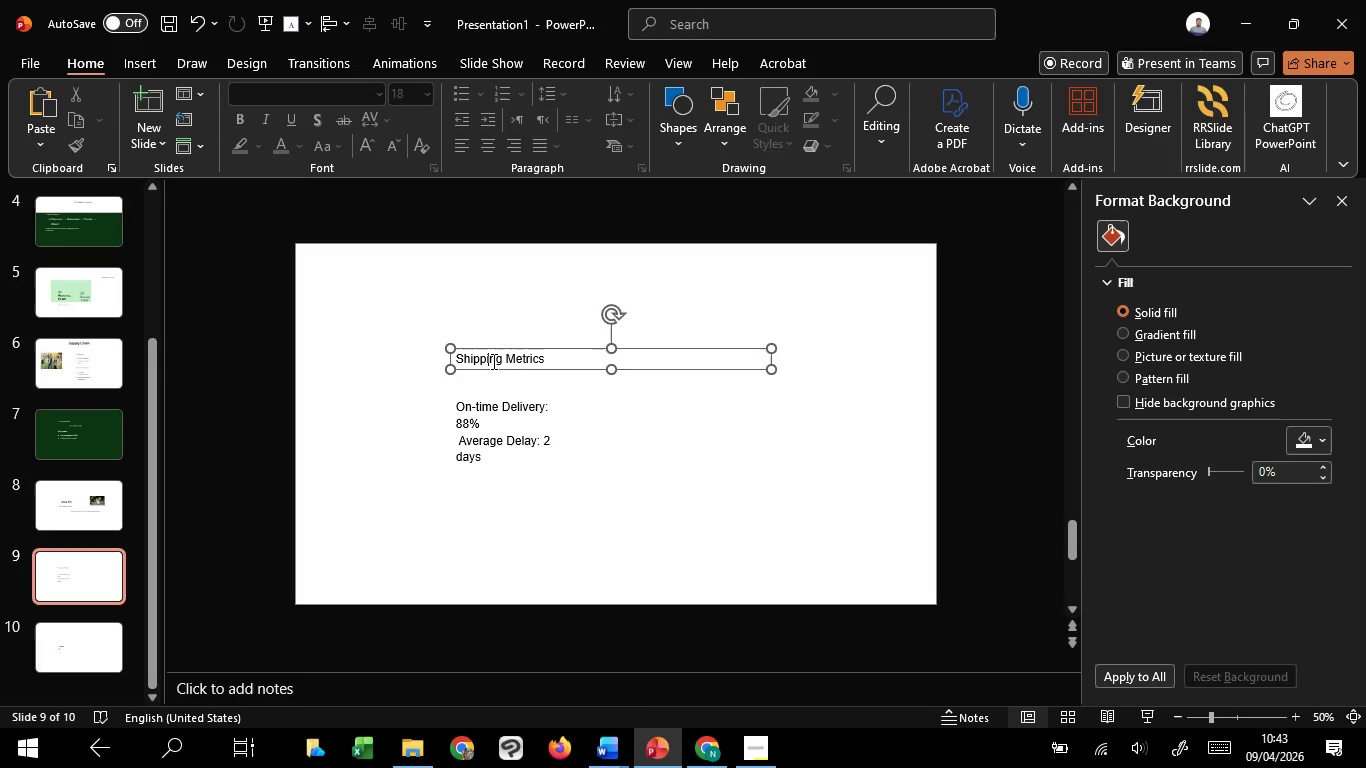 
left_click([492, 361])
 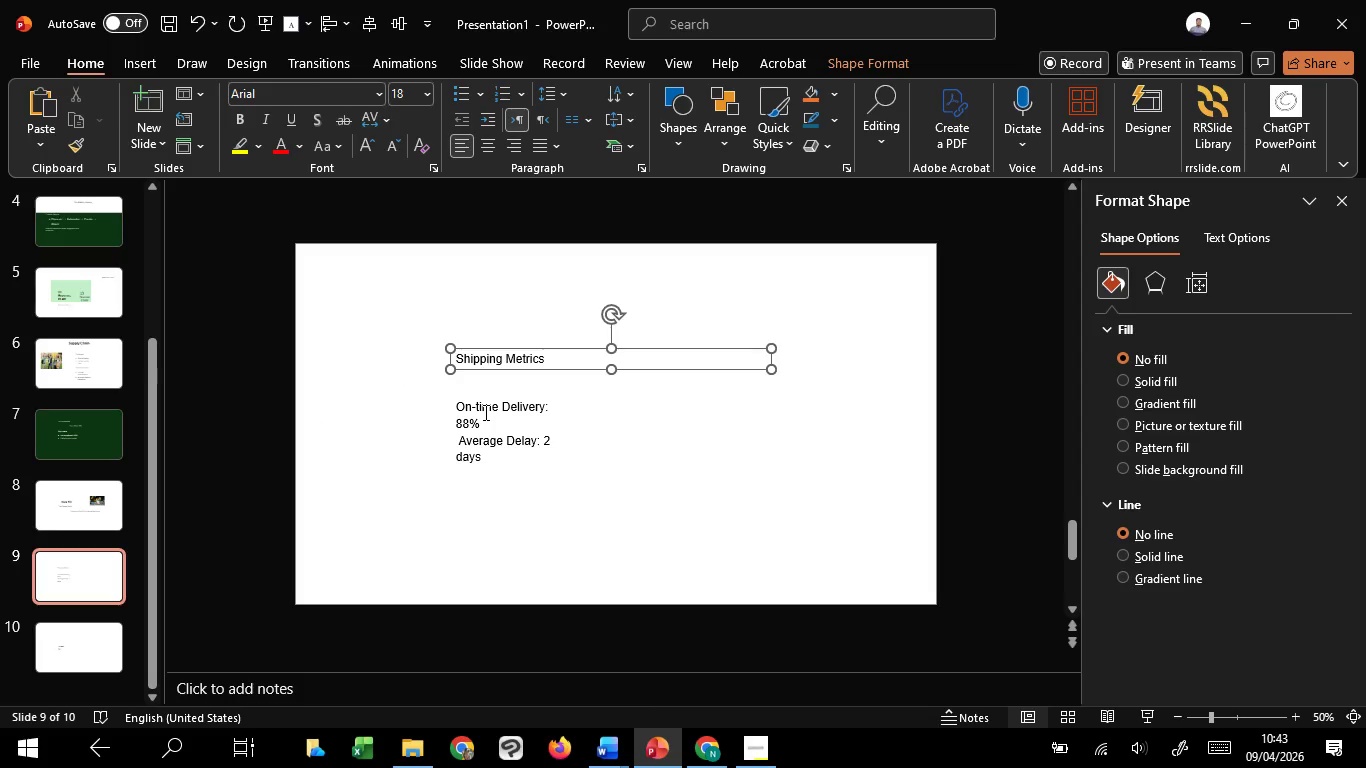 
left_click([484, 412])
 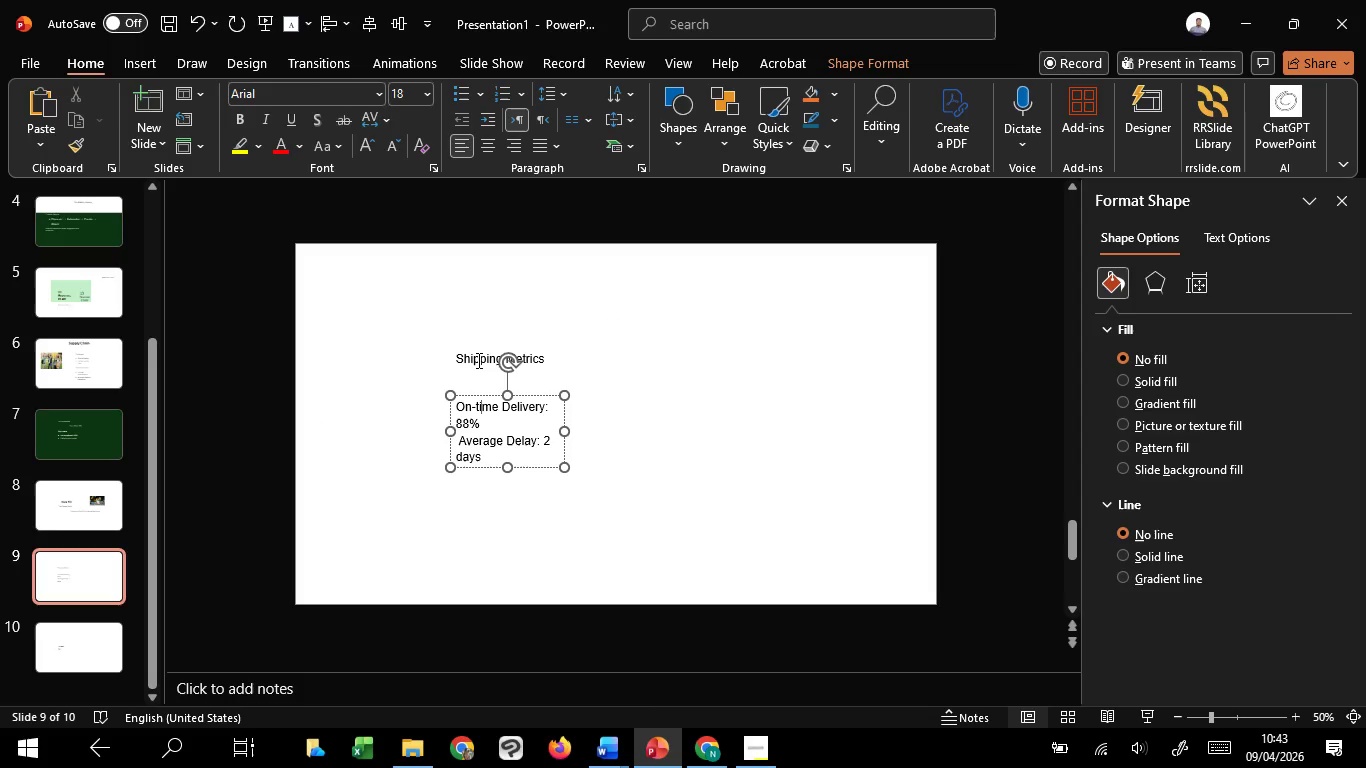 
hold_key(key=ShiftLeft, duration=1.5)
left_click([477, 360])
 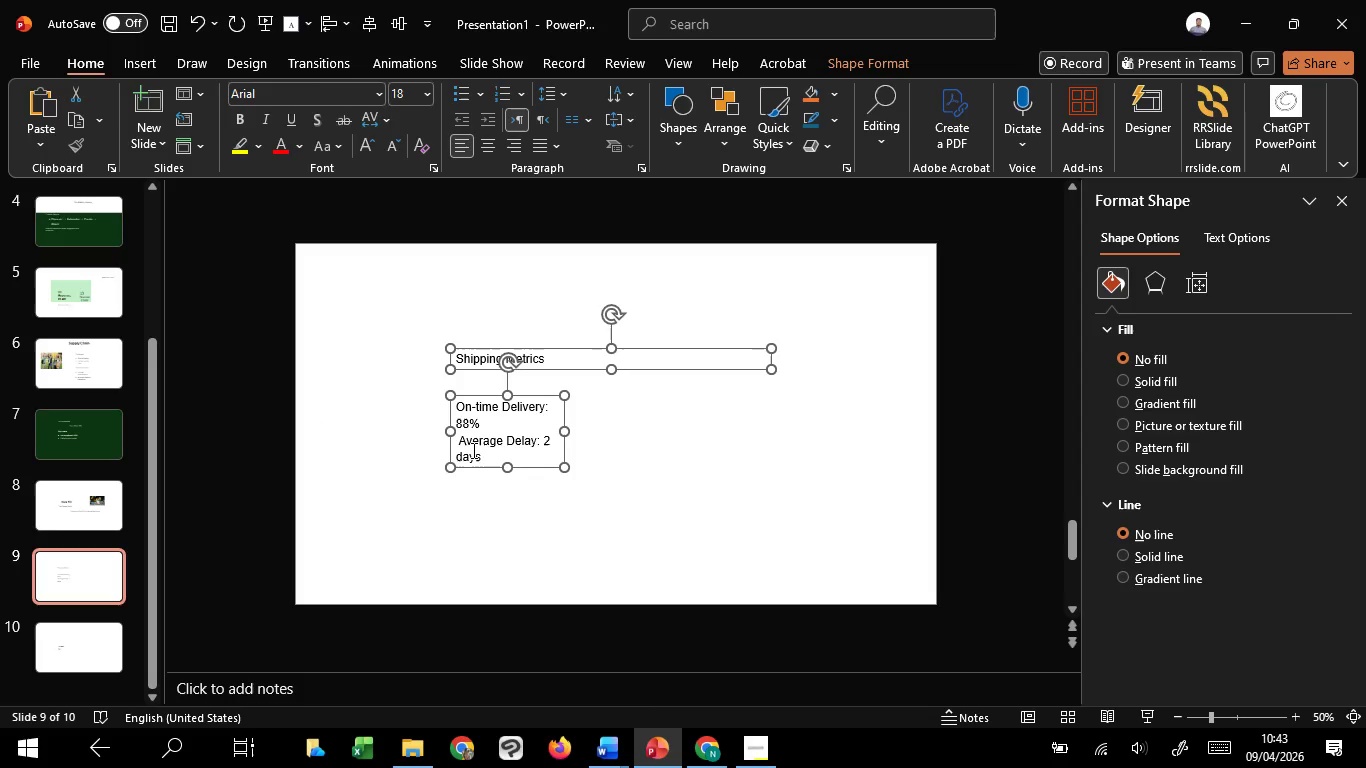 
hold_key(key=ShiftLeft, duration=1.5)
left_click_drag(start_coordinate=[452, 437], to_coordinate=[461, 434])
 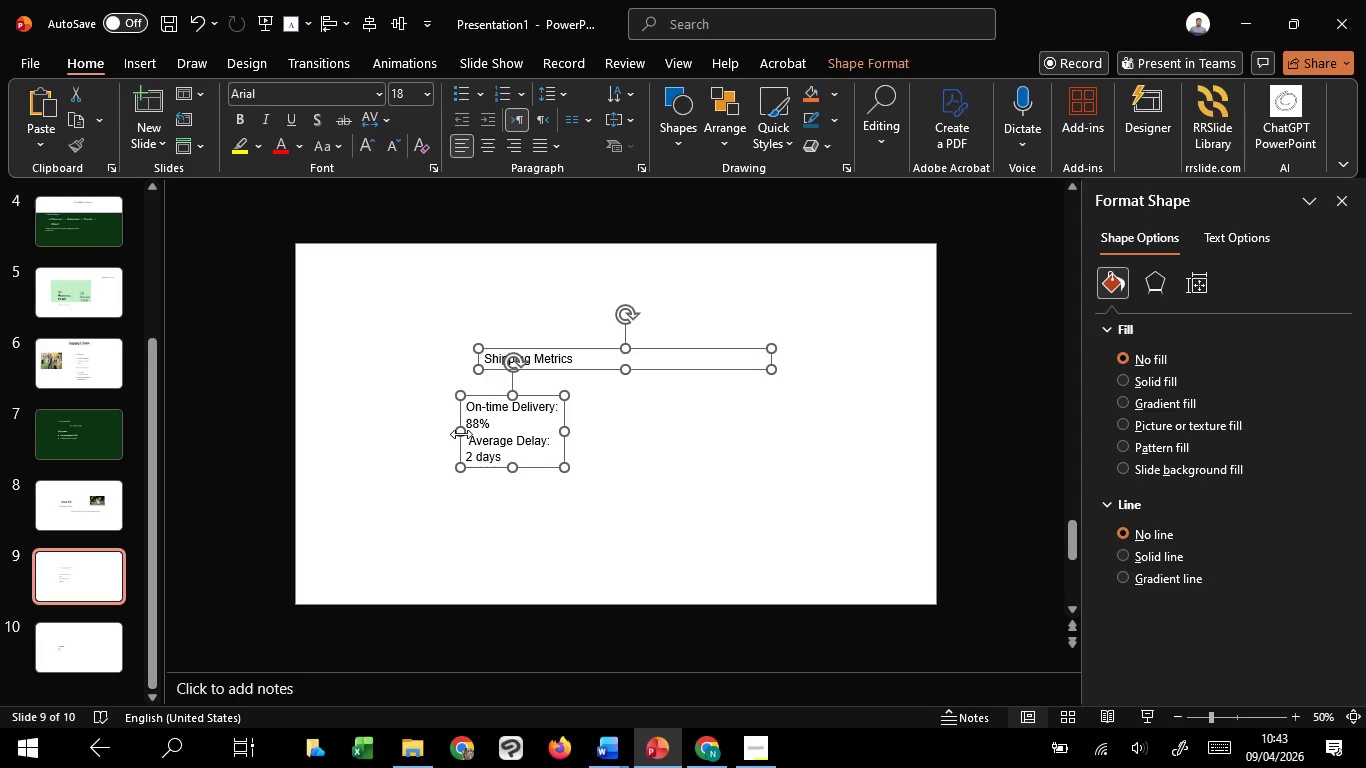 
hold_key(key=ShiftLeft, duration=1.52)
 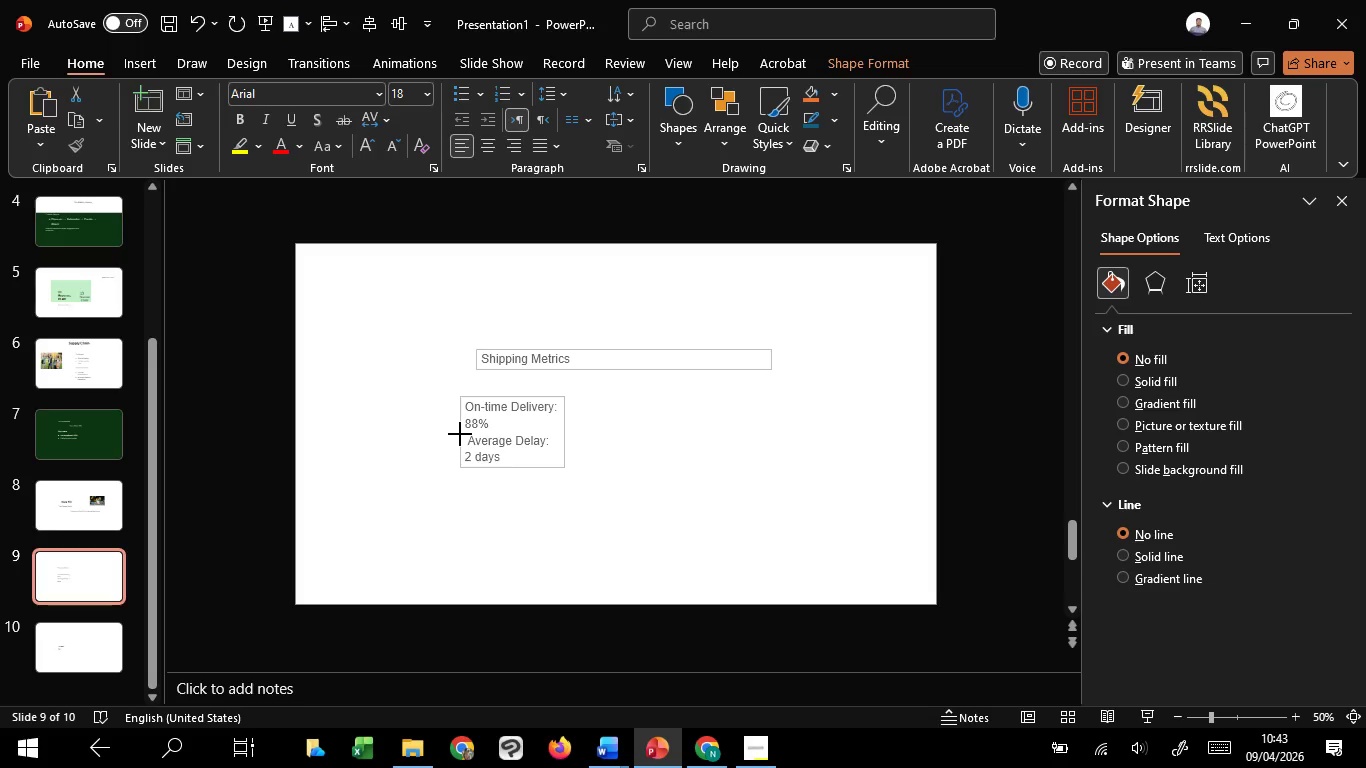 
hold_key(key=ShiftLeft, duration=1.5)
 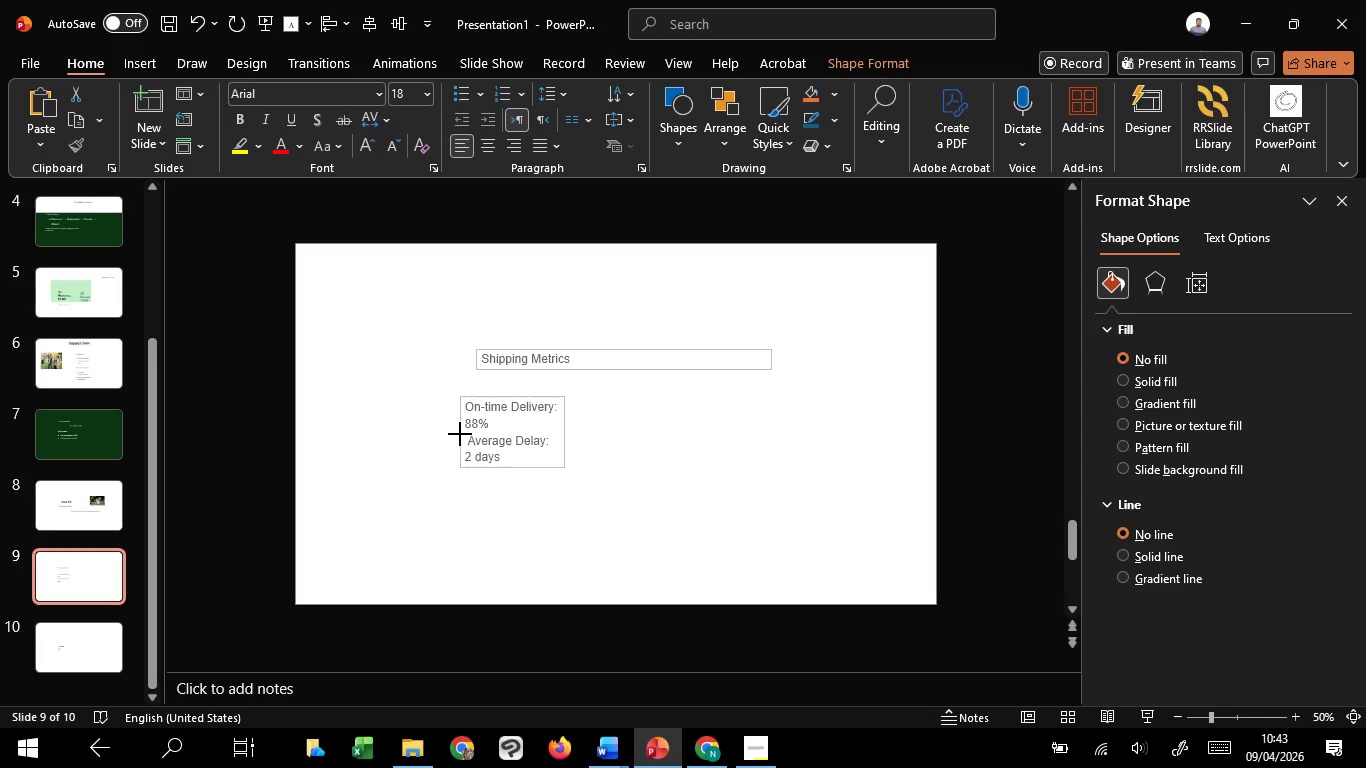 
hold_key(key=ShiftLeft, duration=1.51)
 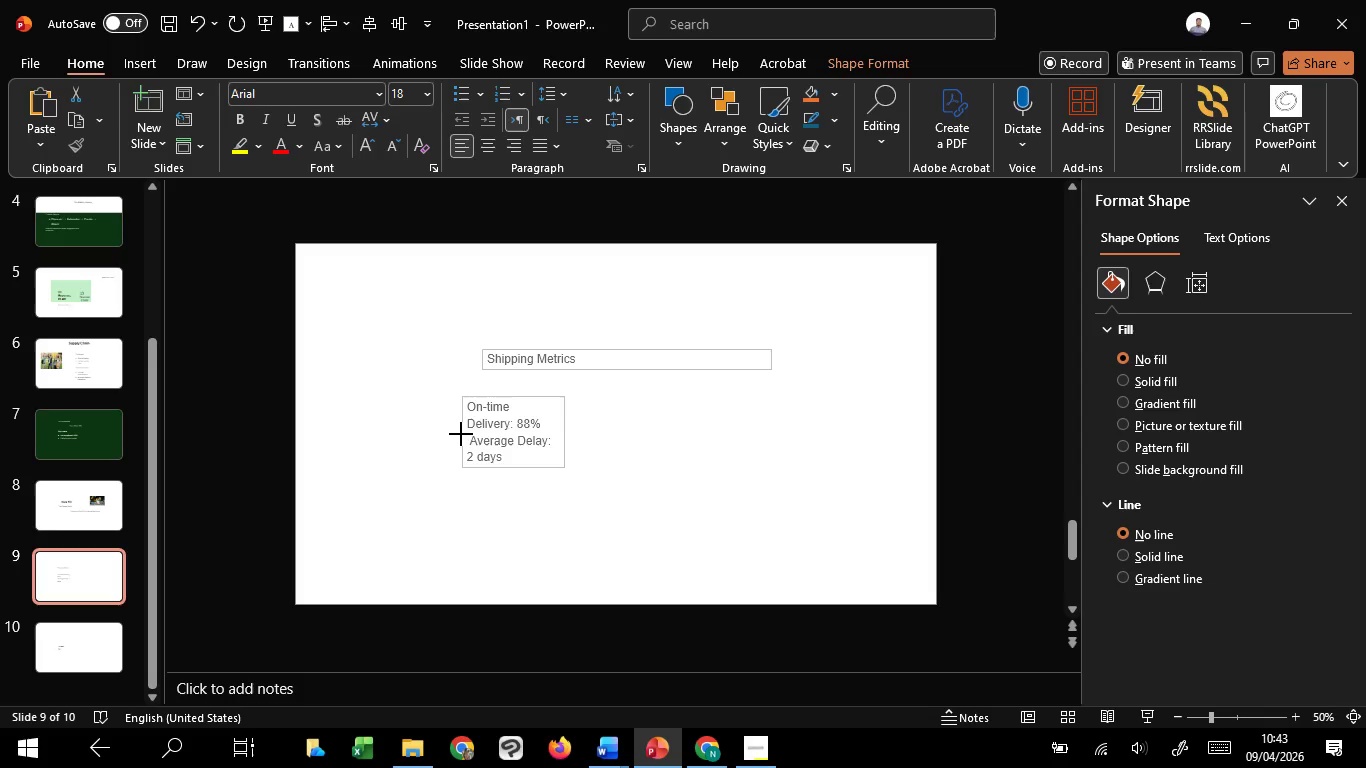 
hold_key(key=ShiftLeft, duration=1.09)
 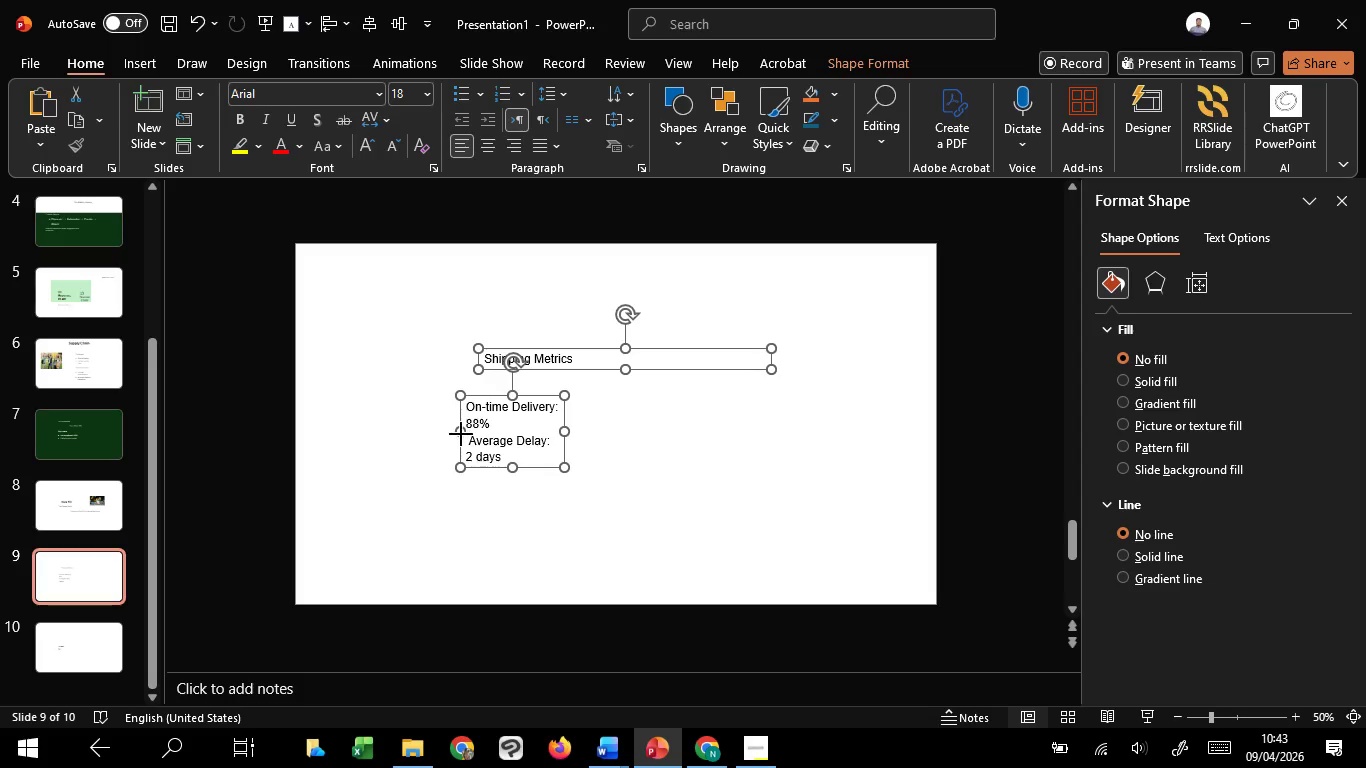 
left_click([461, 434])
 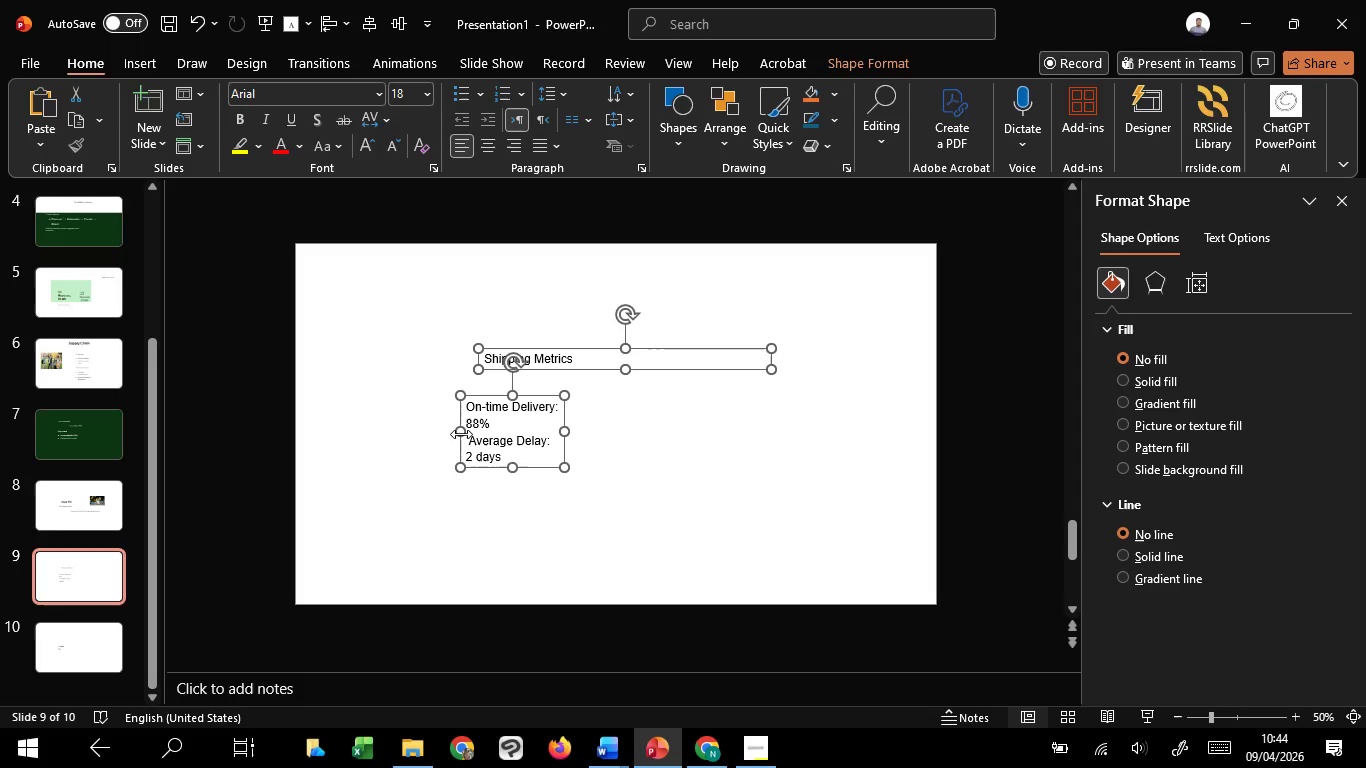 
wait(26.45)
 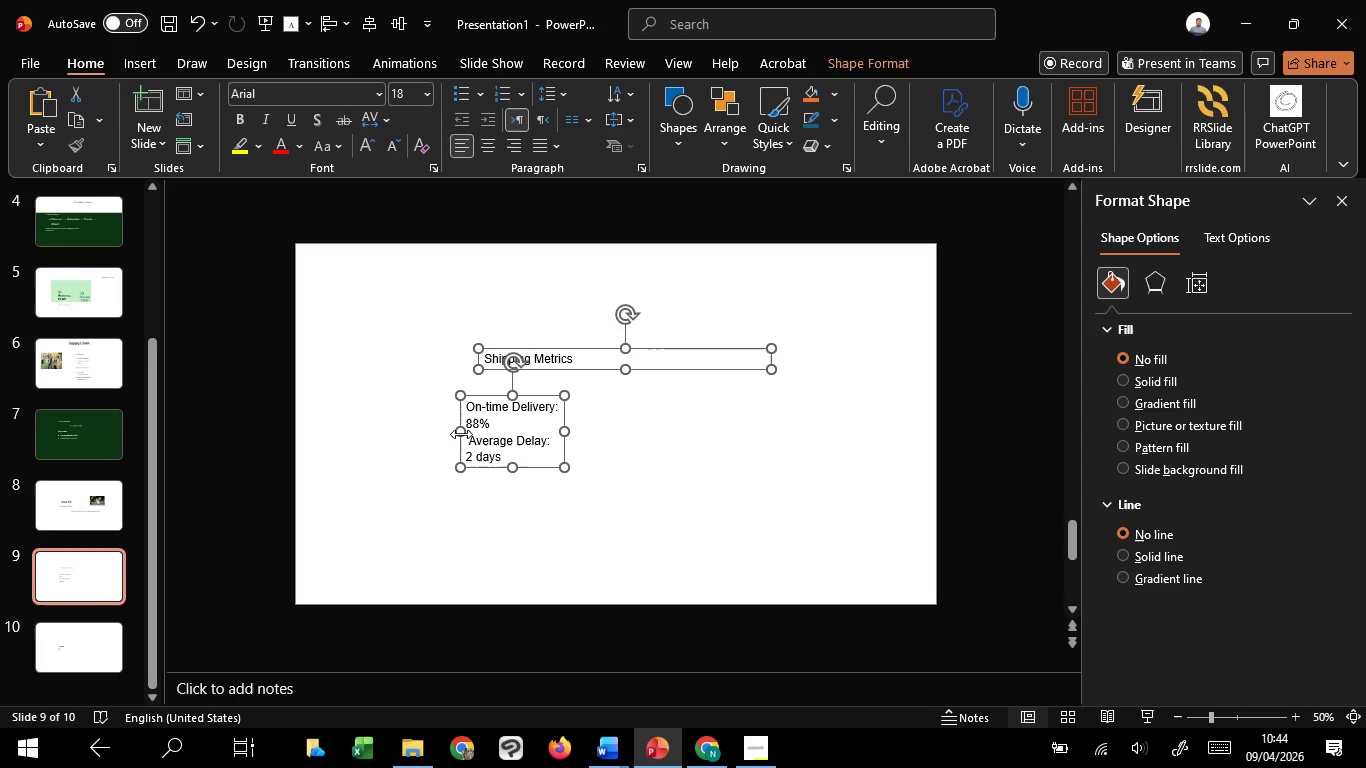 
left_click([461, 434])
 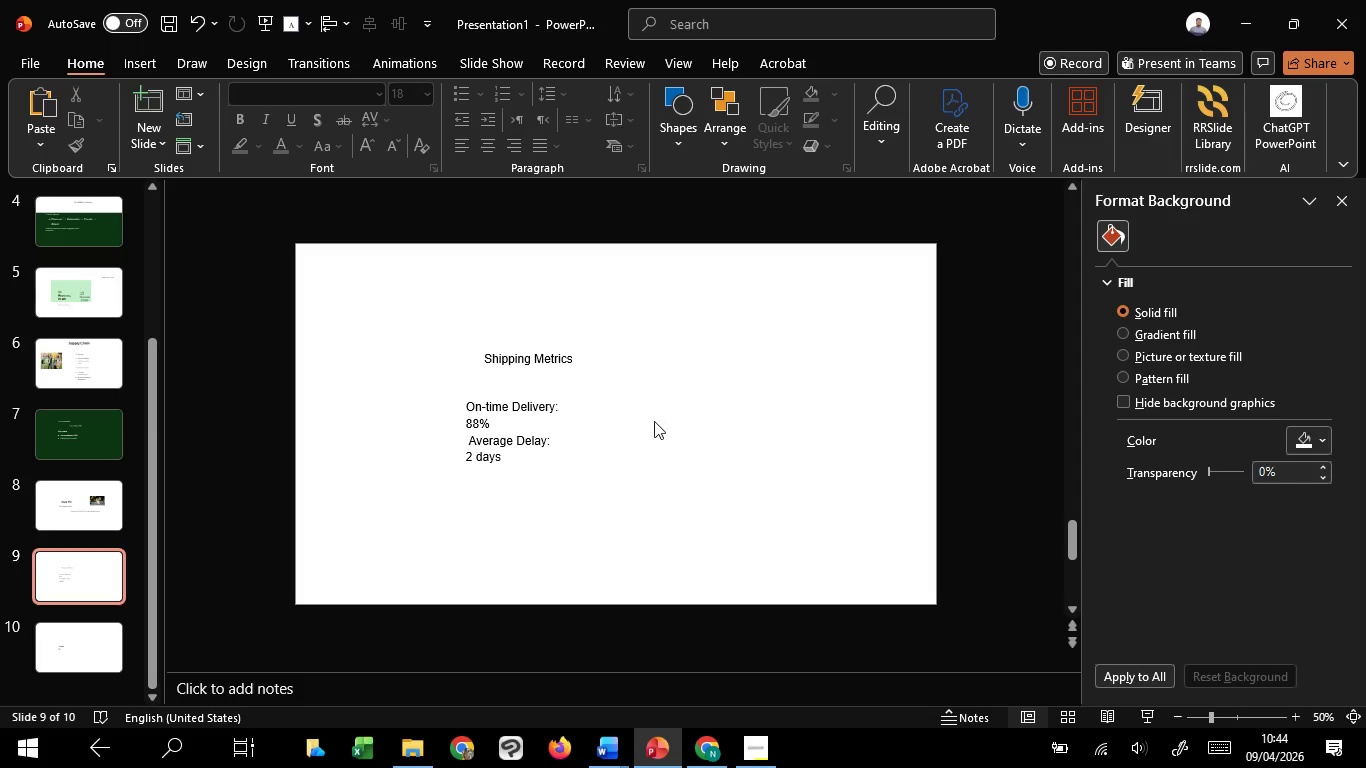 
scroll: coordinate [649, 450], scroll_direction: up, amount: 1.0
 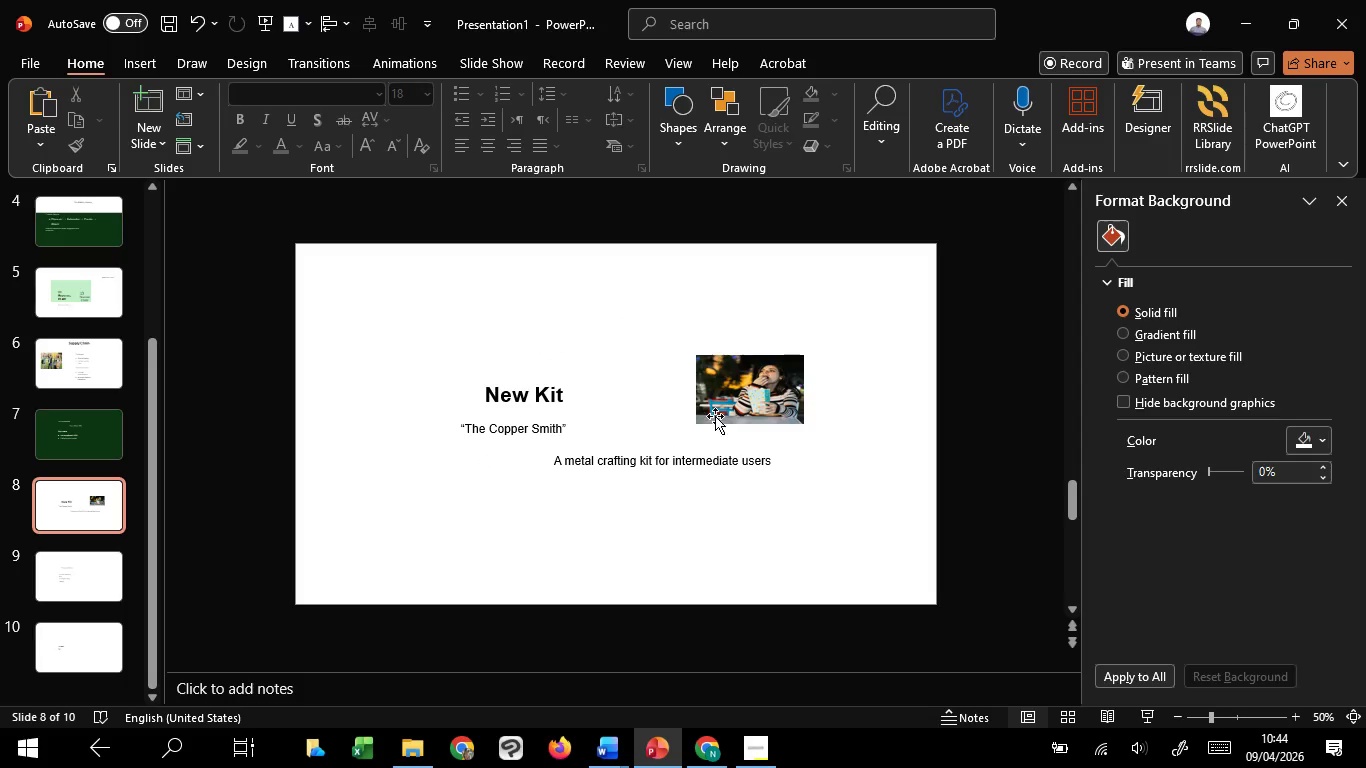 
left_click([715, 416])
 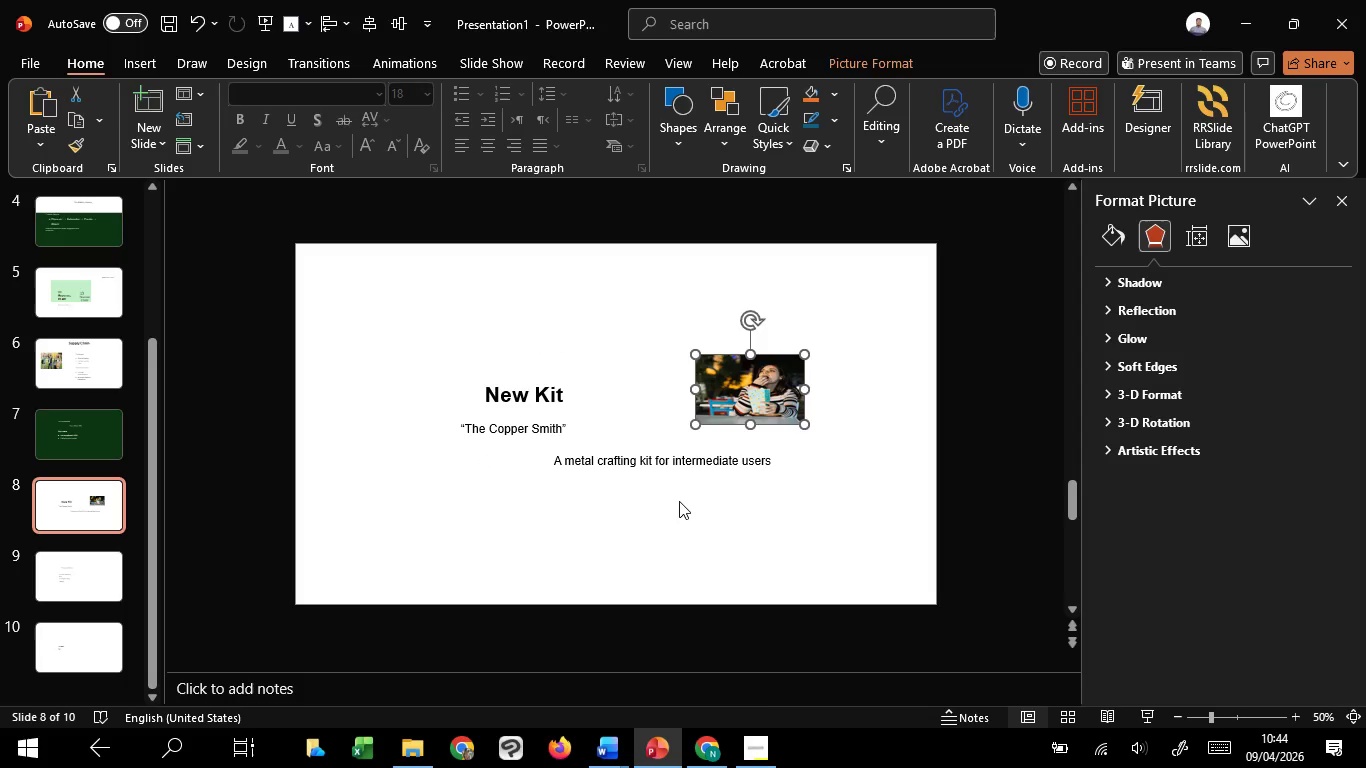 
left_click([679, 501])
 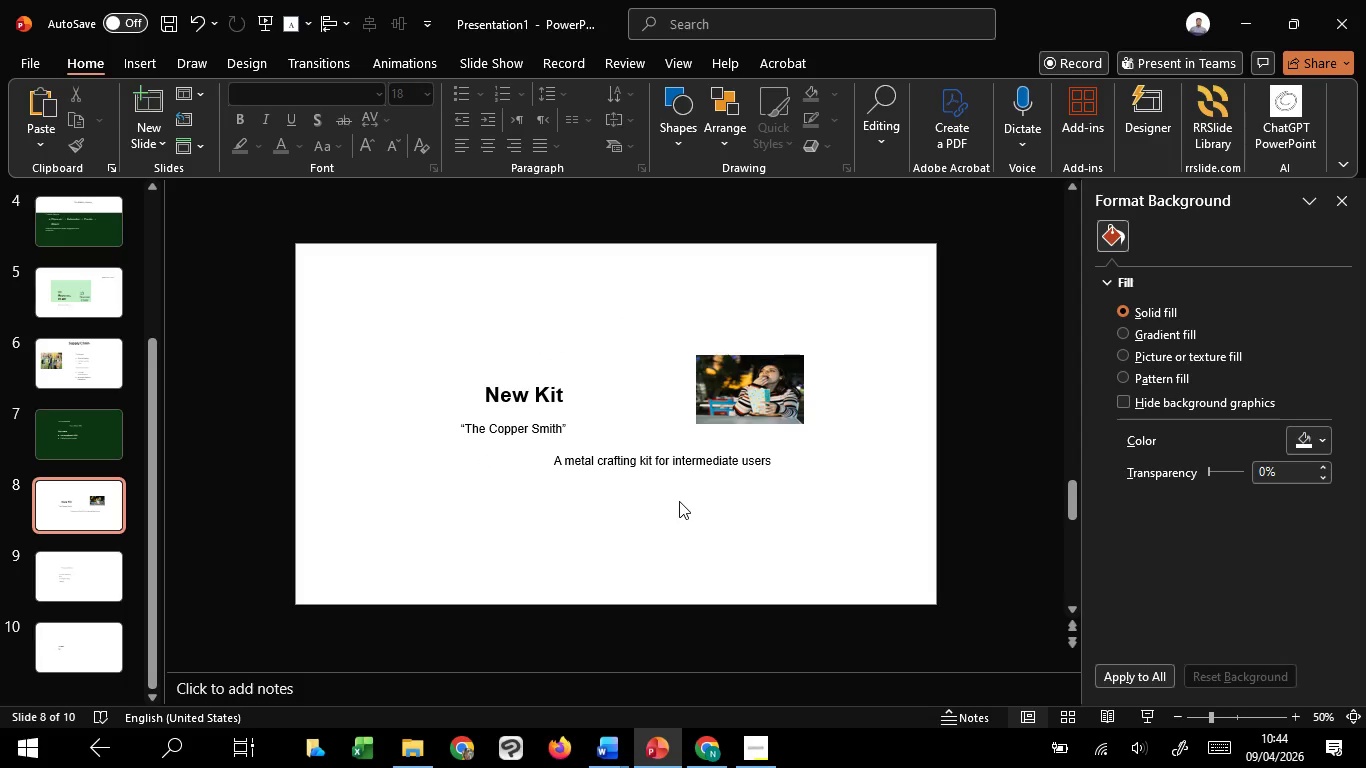 
scroll: coordinate [678, 501], scroll_direction: up, amount: 2.0
 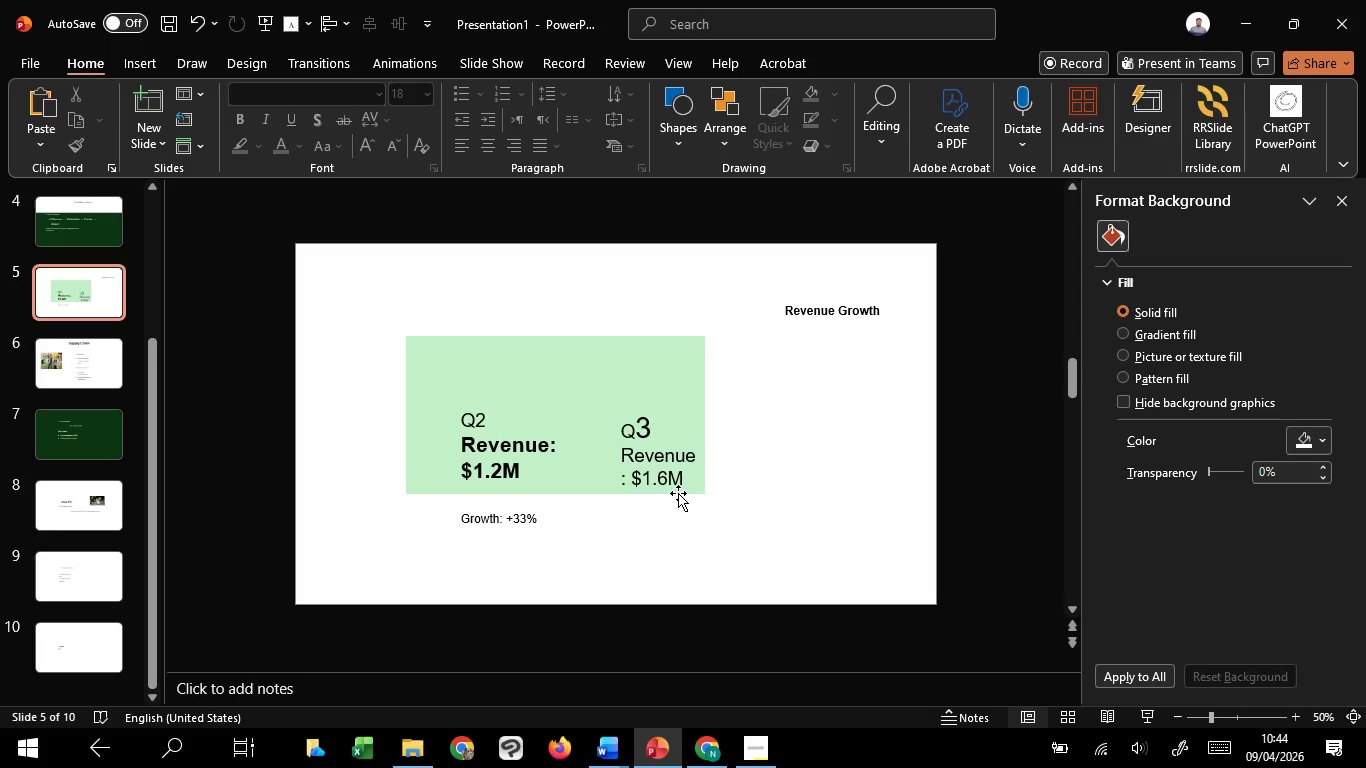 
left_click_drag(start_coordinate=[678, 493], to_coordinate=[791, 437])
 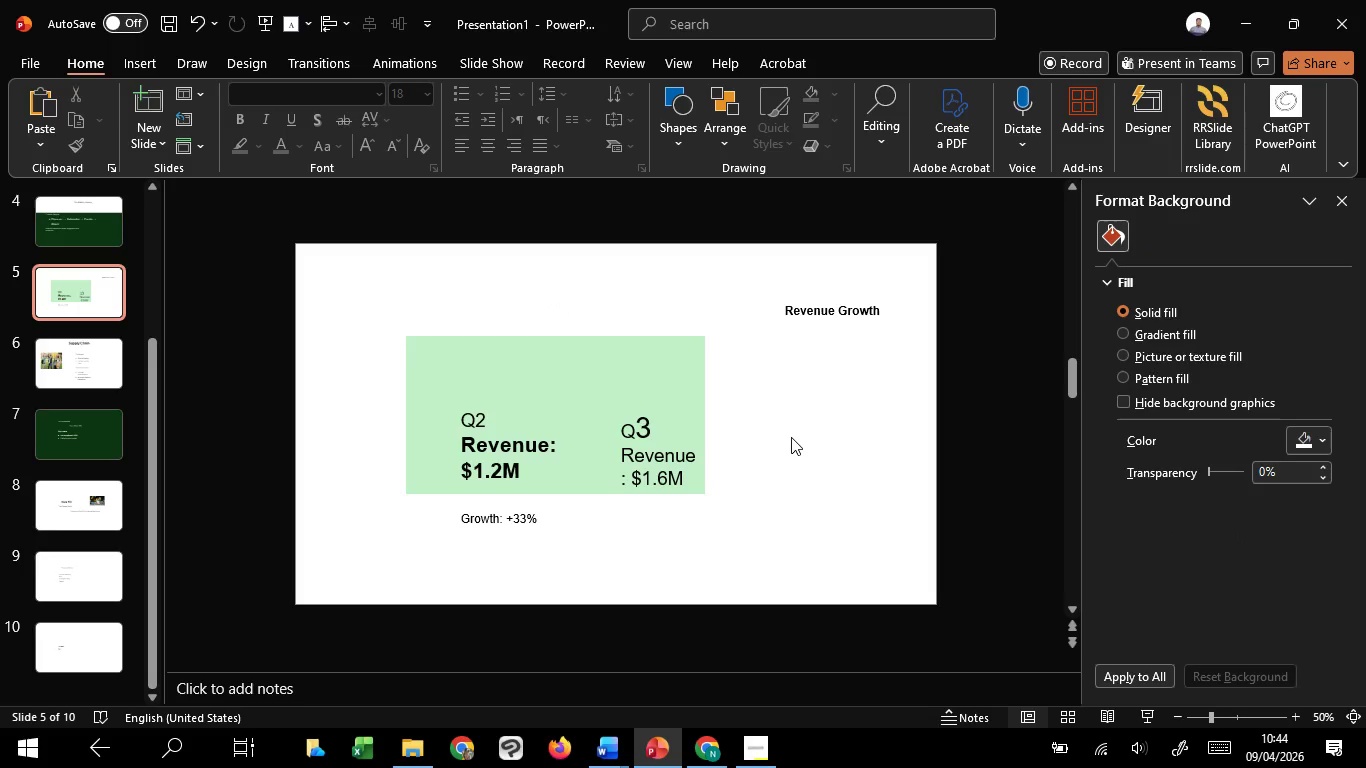 
left_click([791, 437])
 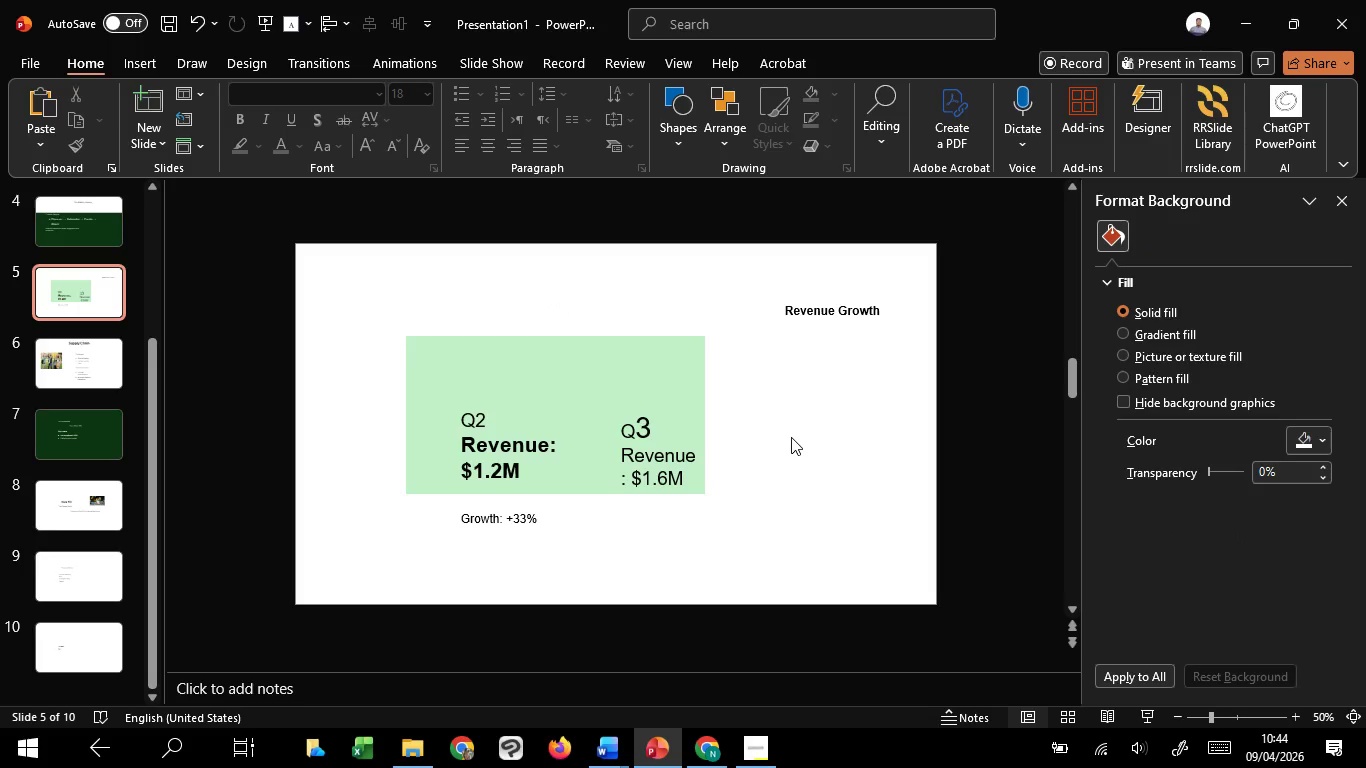 
wait(30.53)
 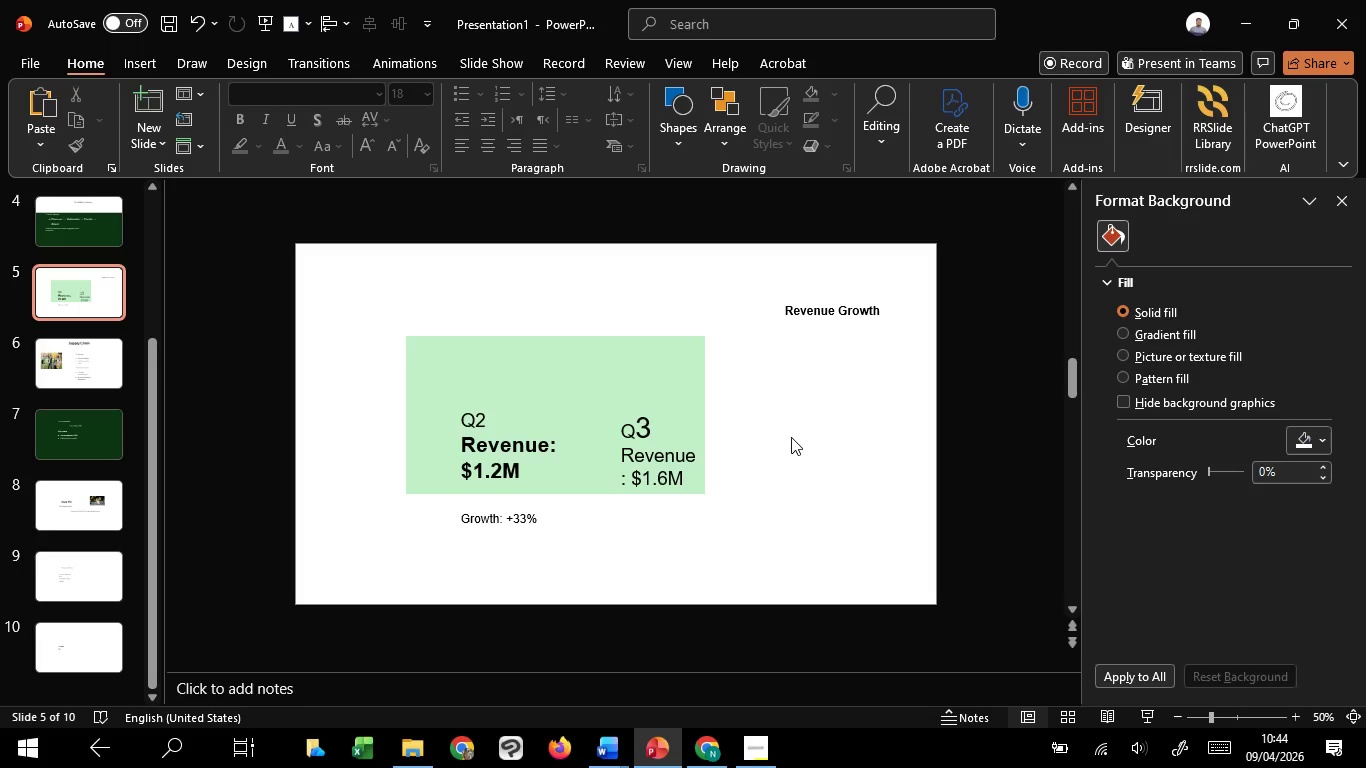 
left_click([791, 437])
 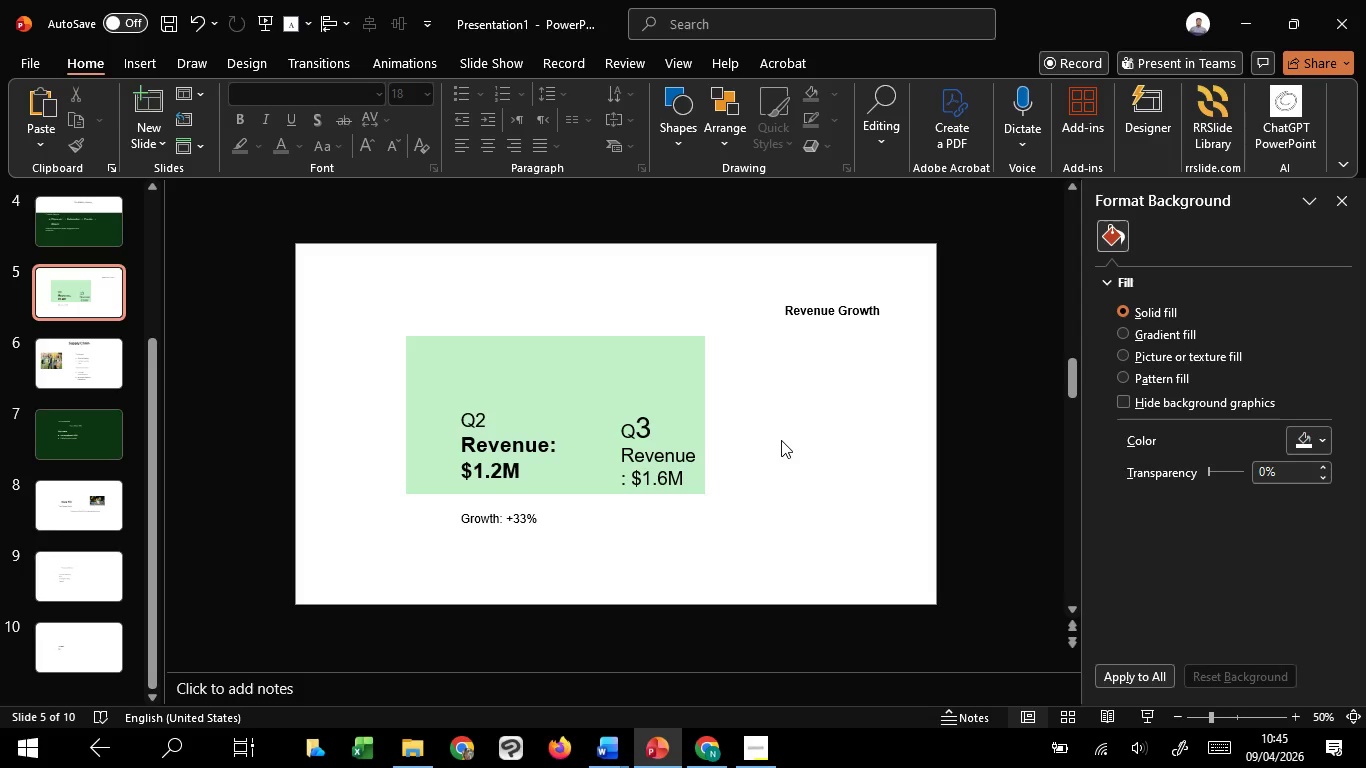 
scroll: coordinate [781, 440], scroll_direction: down, amount: 3.0
 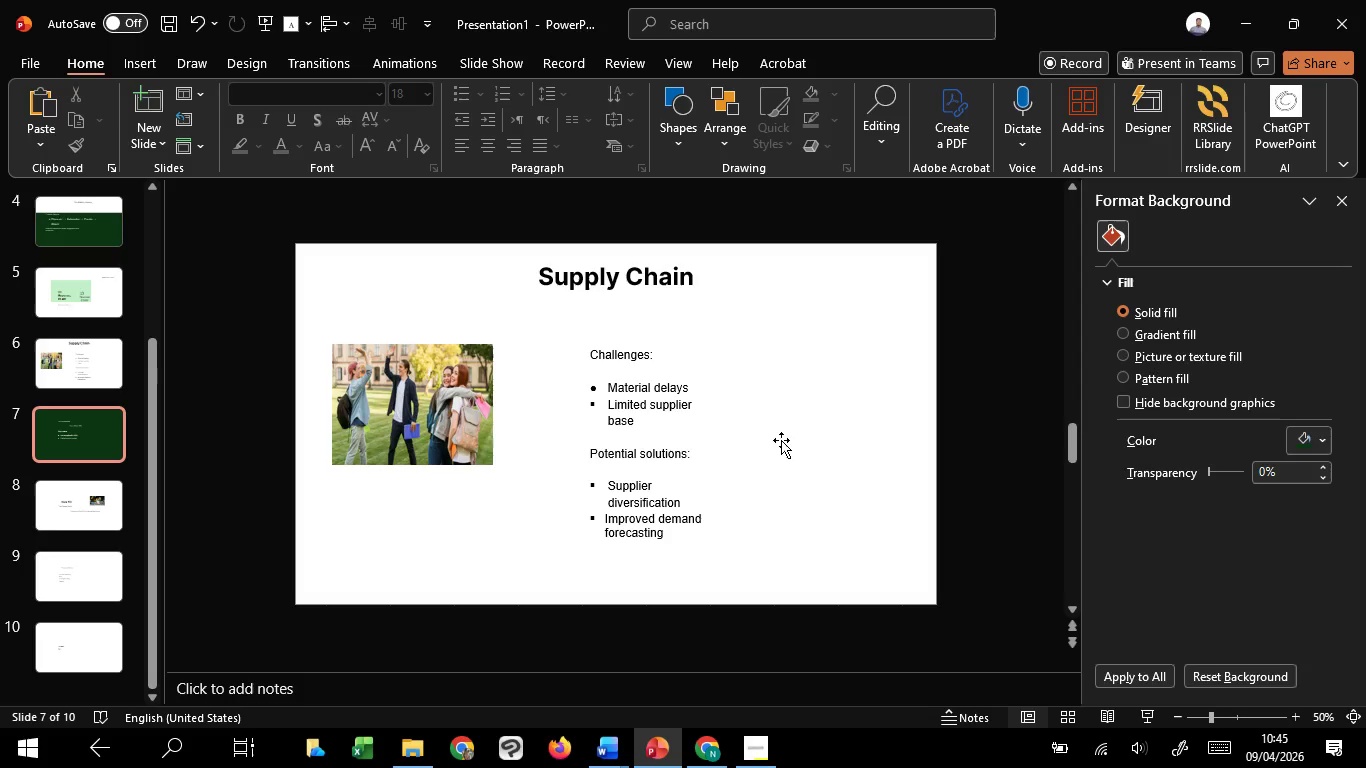 
scroll: coordinate [781, 440], scroll_direction: up, amount: 3.0
 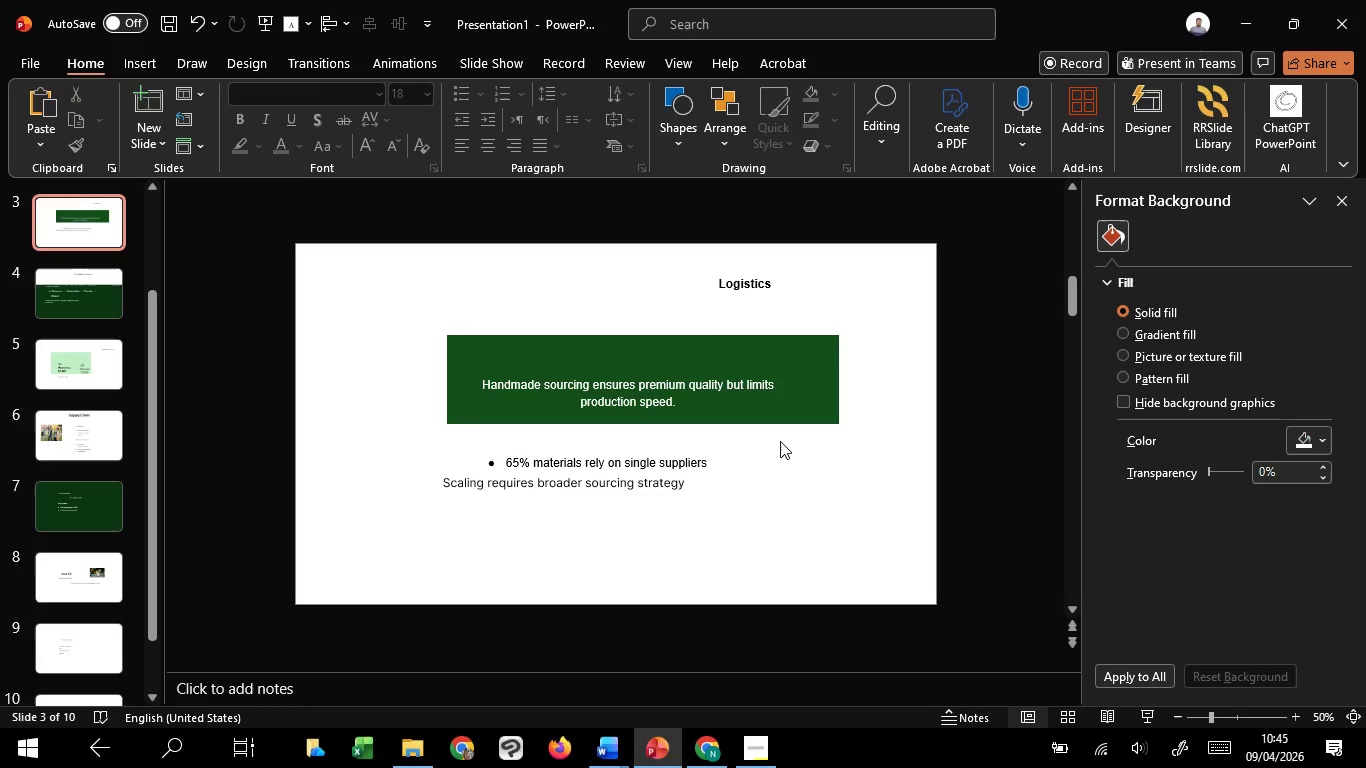 
wait(47.69)
 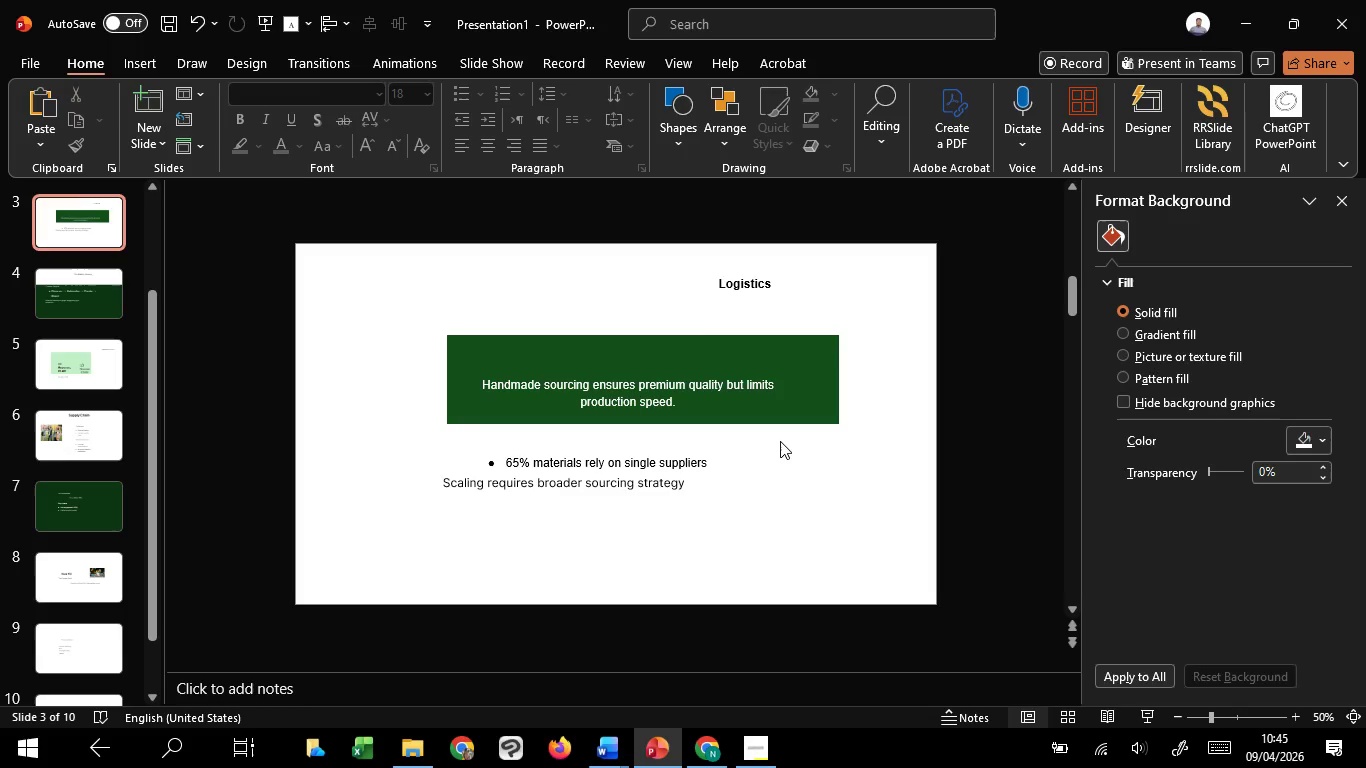 
left_click([780, 441])
 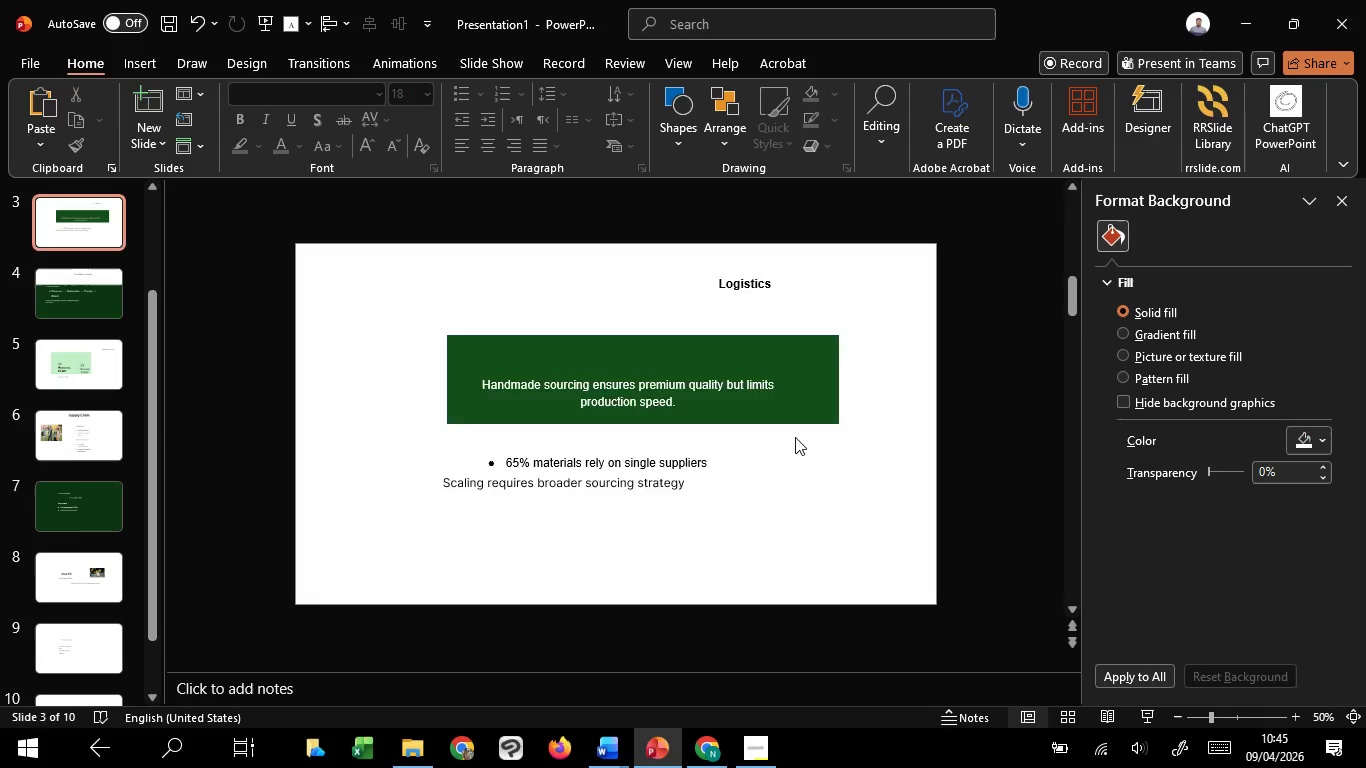 
scroll: coordinate [795, 437], scroll_direction: down, amount: 2.0
 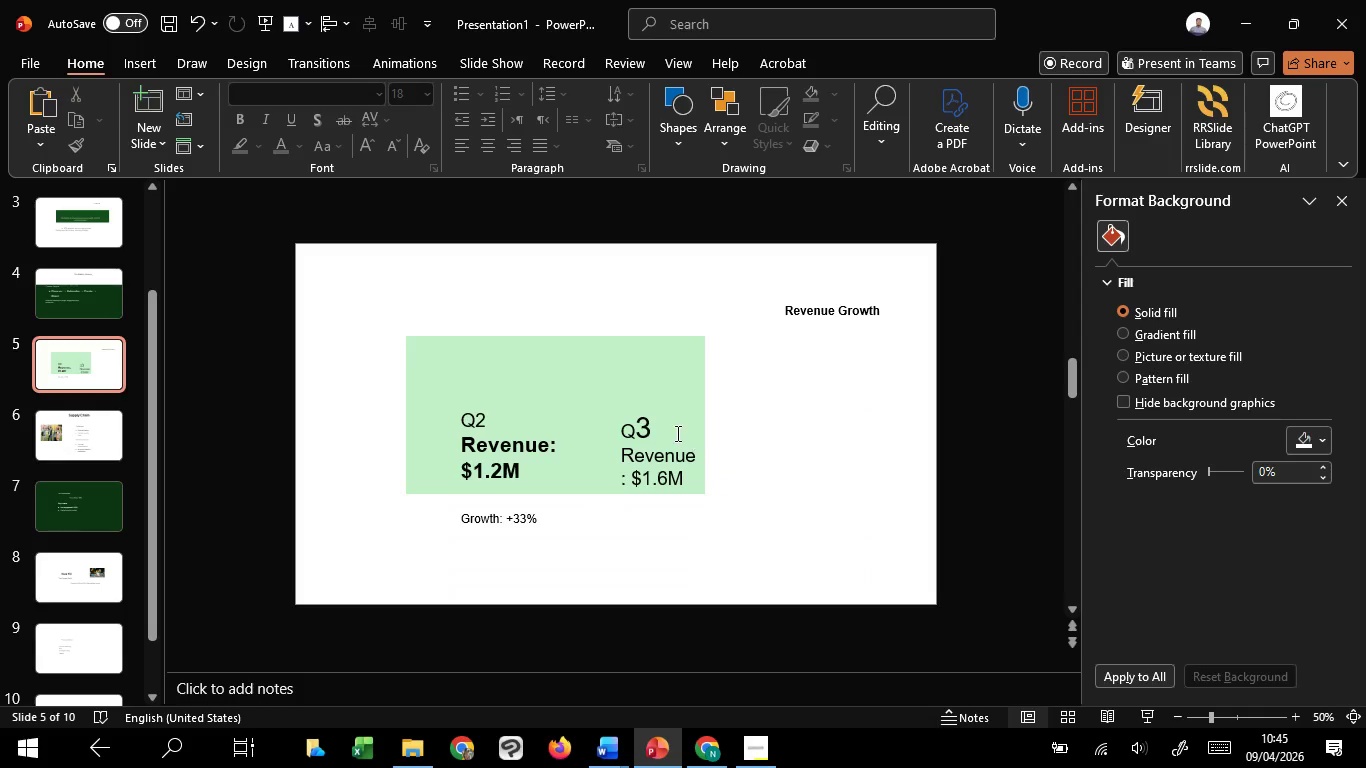 
left_click([676, 433])
 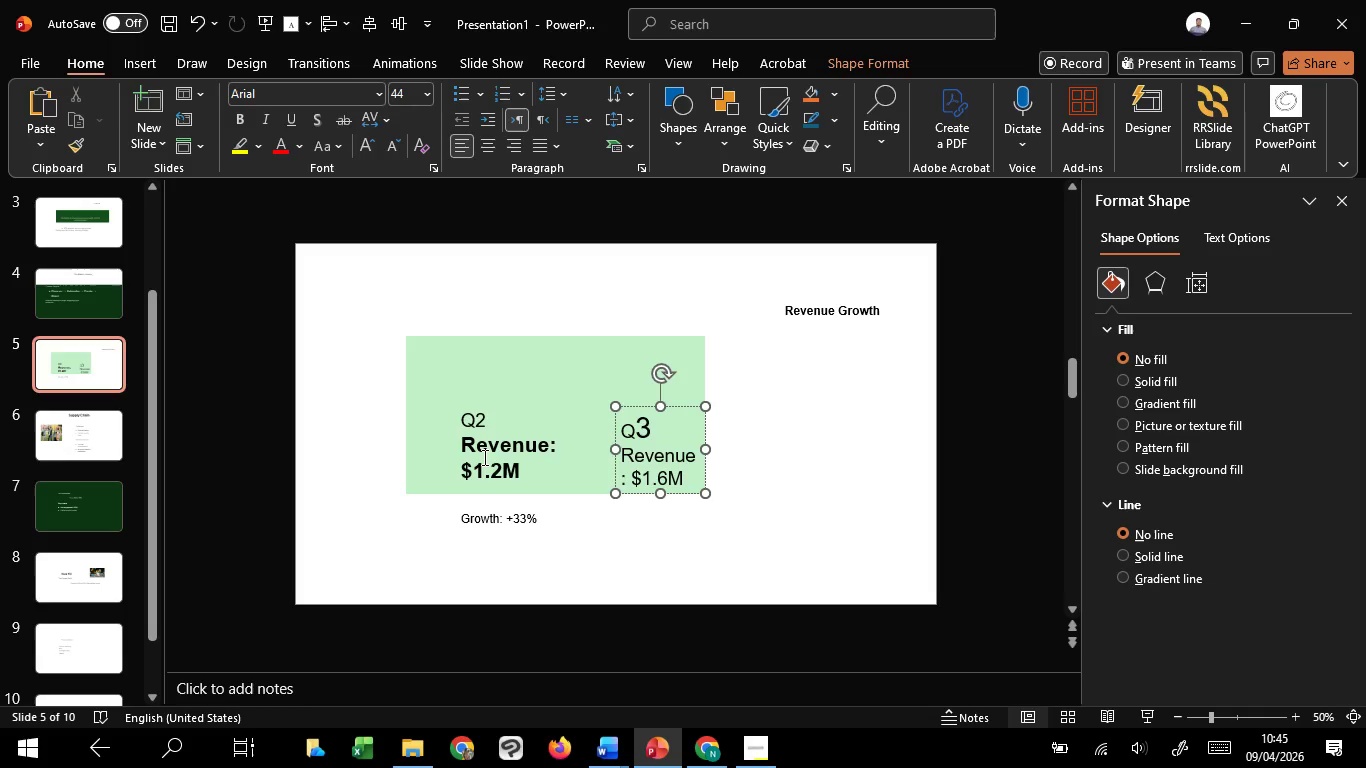 
left_click([483, 457])
 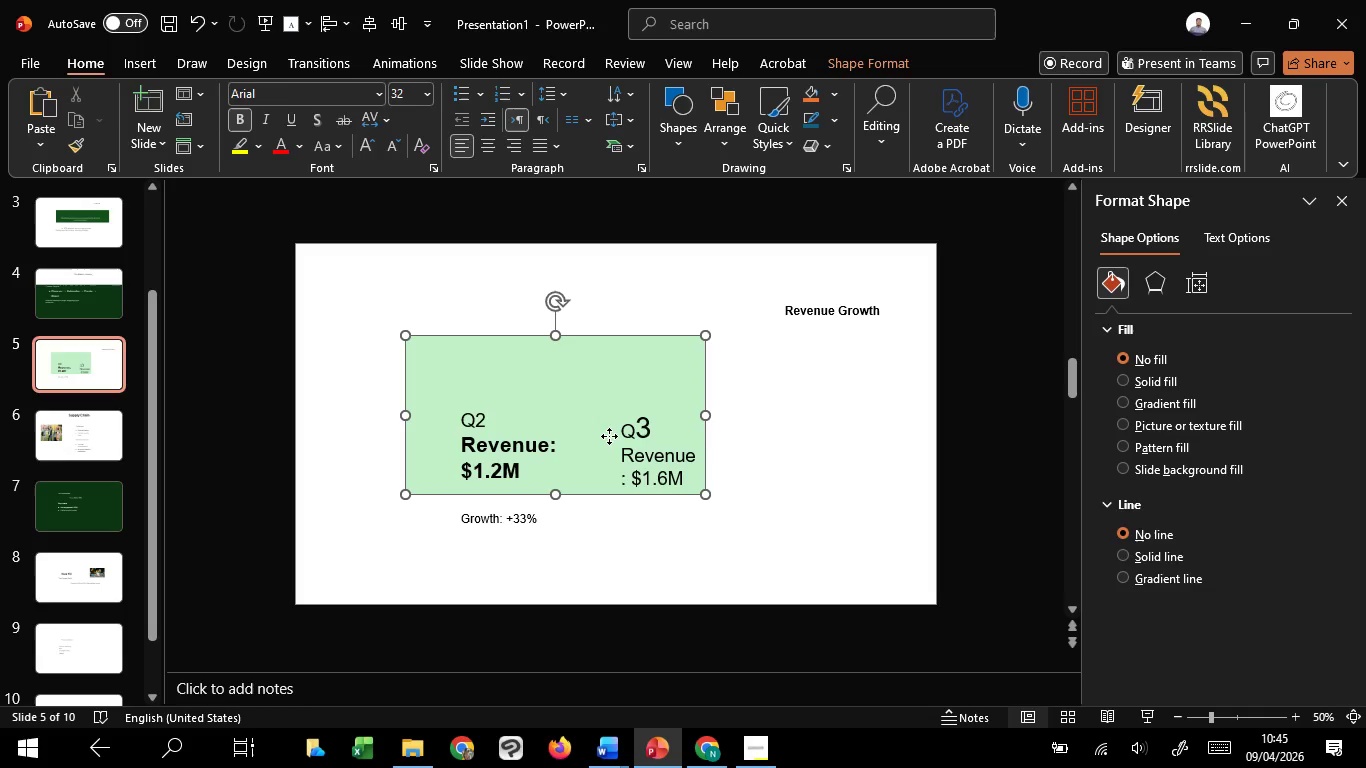 
left_click([609, 436])
 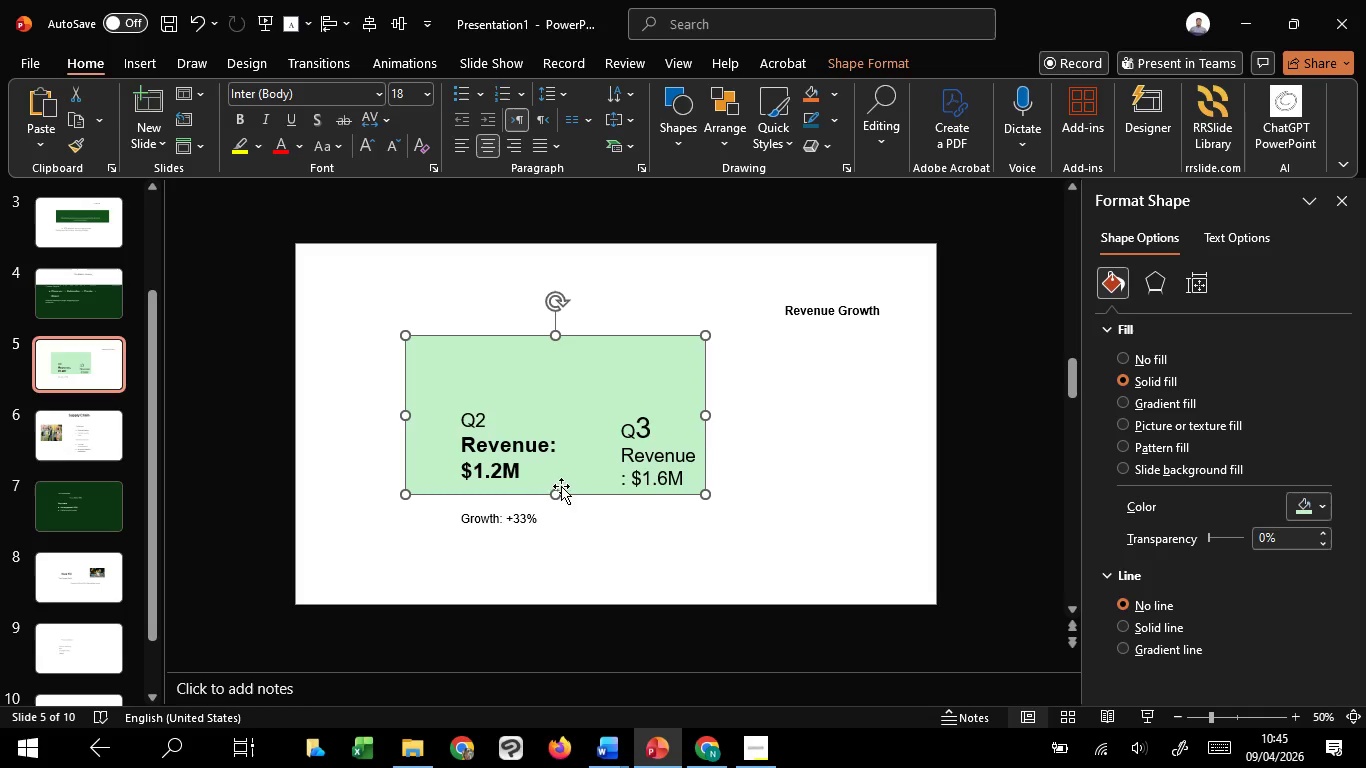 
left_click([546, 498])
 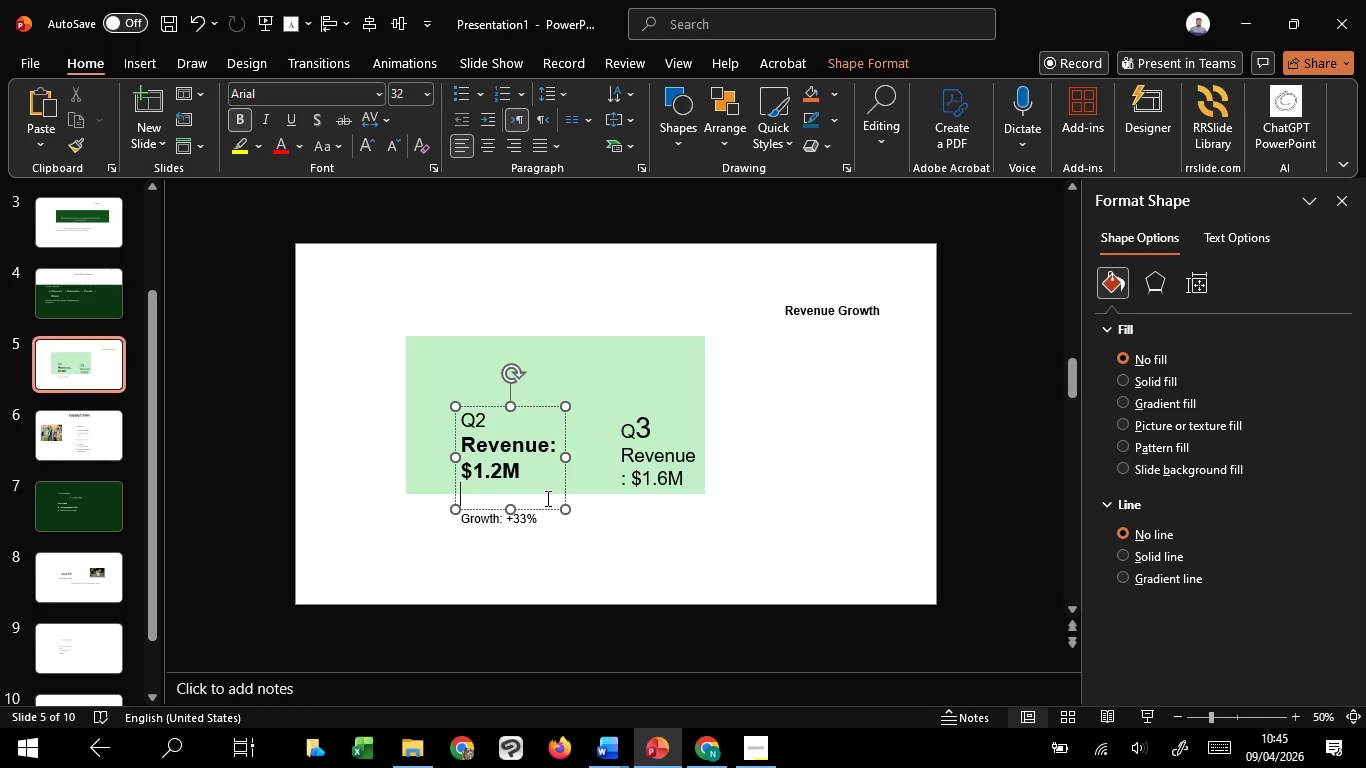 
scroll: coordinate [546, 498], scroll_direction: up, amount: 1.0
 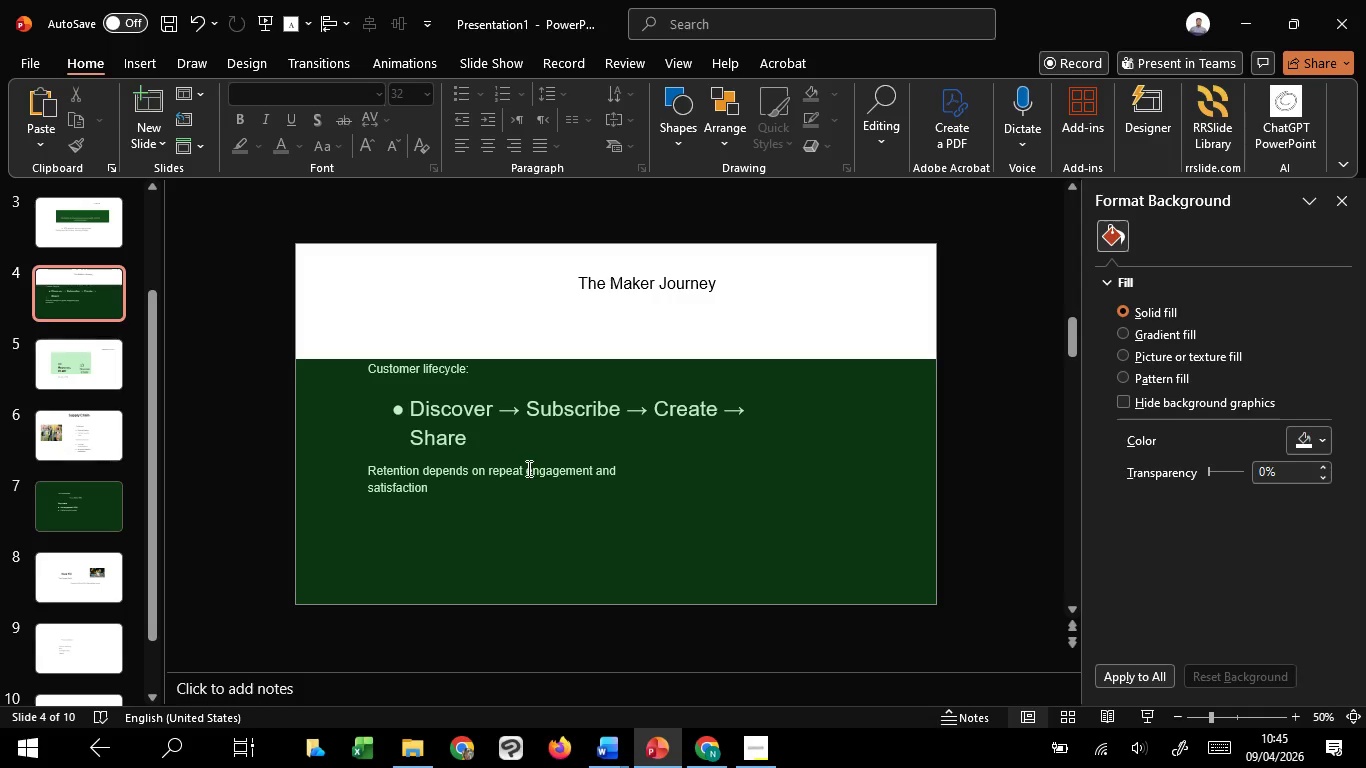 
left_click([521, 468])
 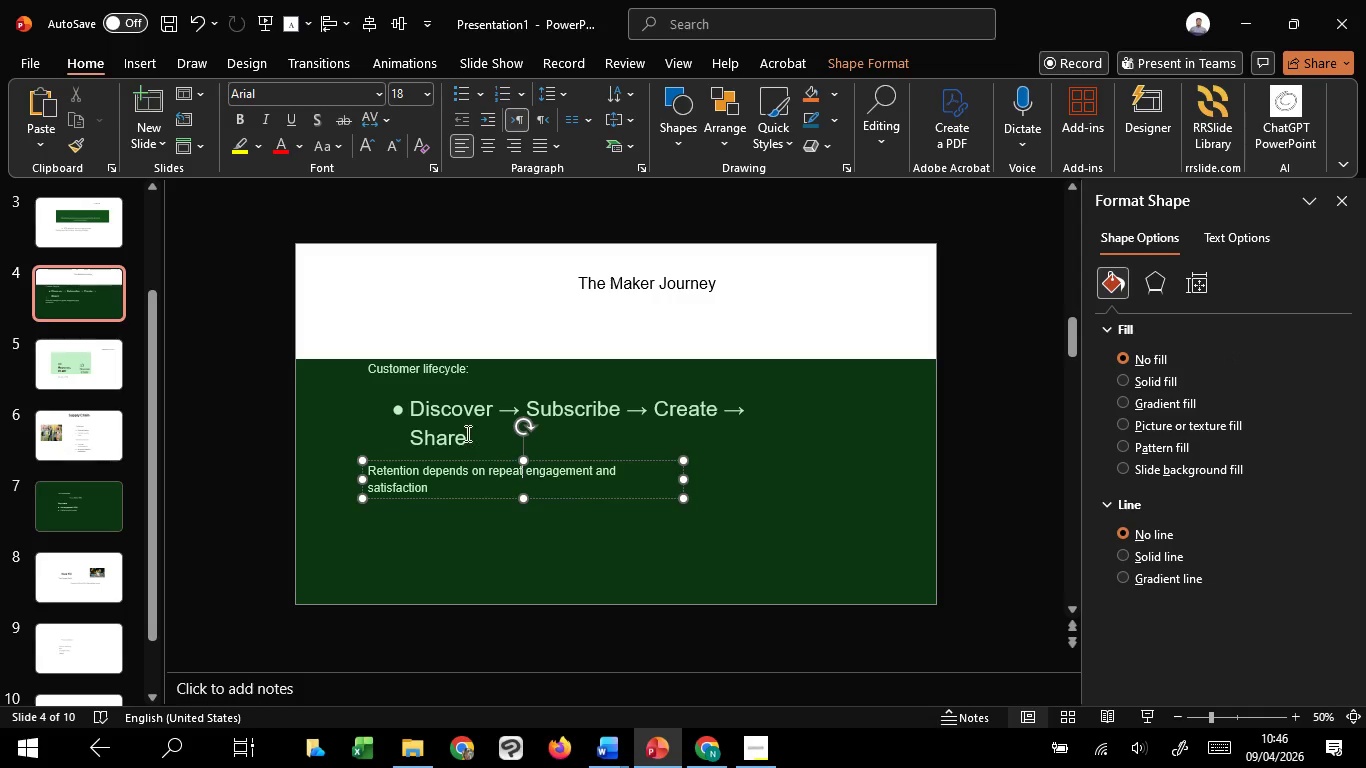 
left_click([465, 433])
 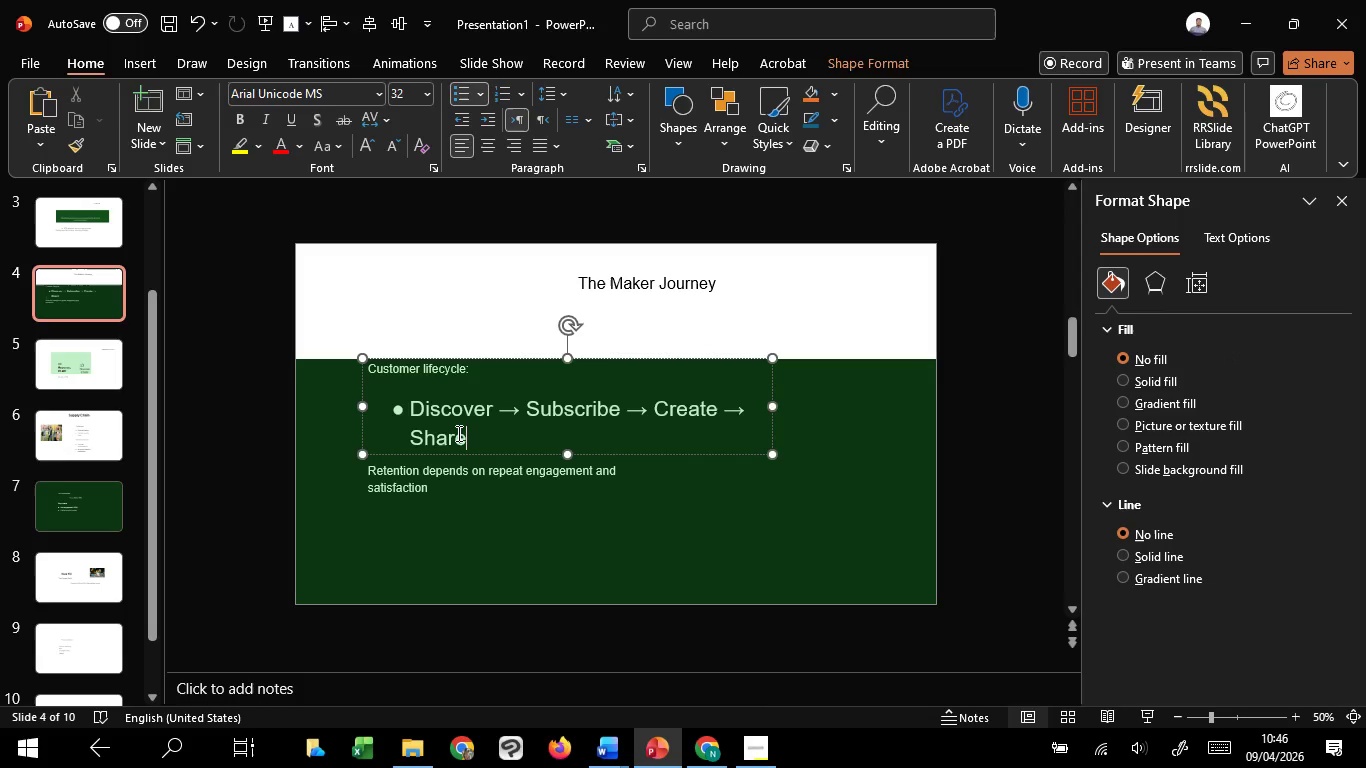 
scroll: coordinate [457, 433], scroll_direction: up, amount: 1.0
 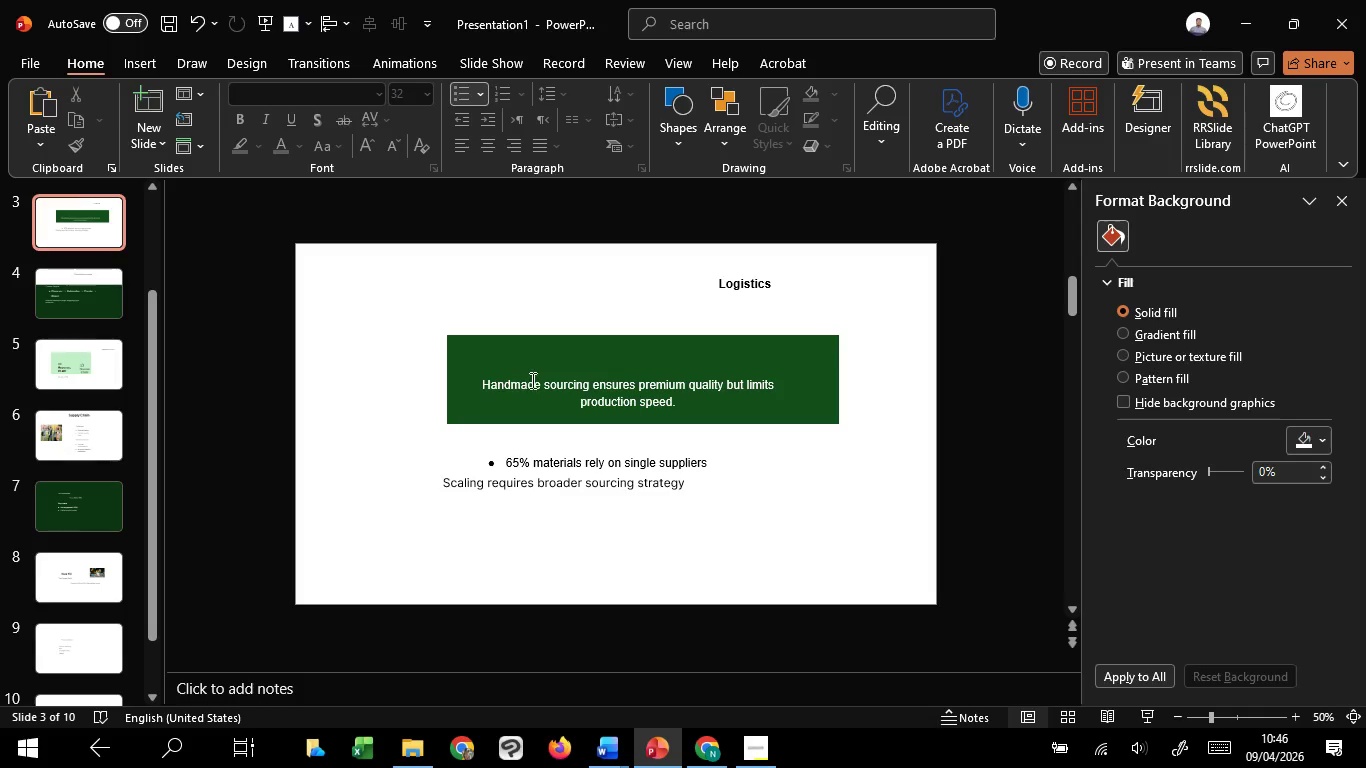 
left_click([539, 383])
 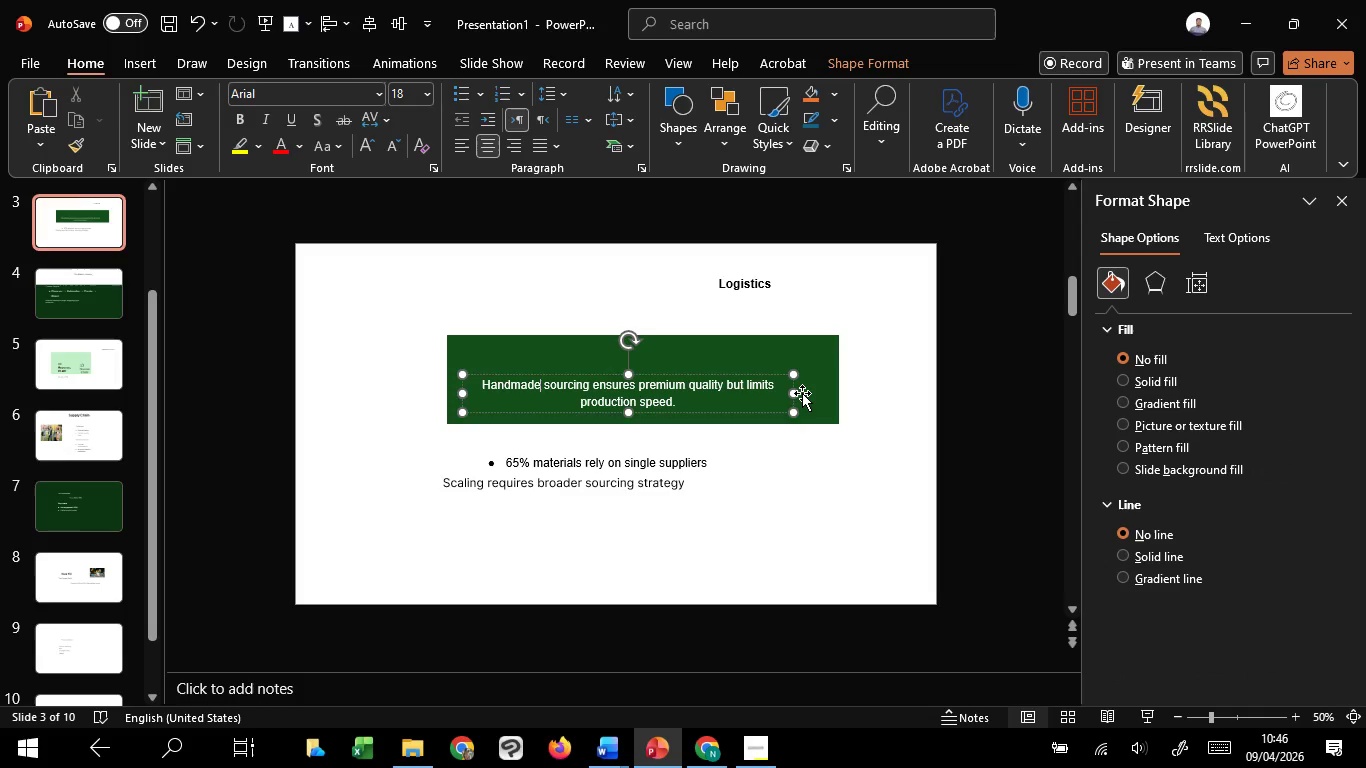 
left_click_drag(start_coordinate=[795, 394], to_coordinate=[825, 391])
 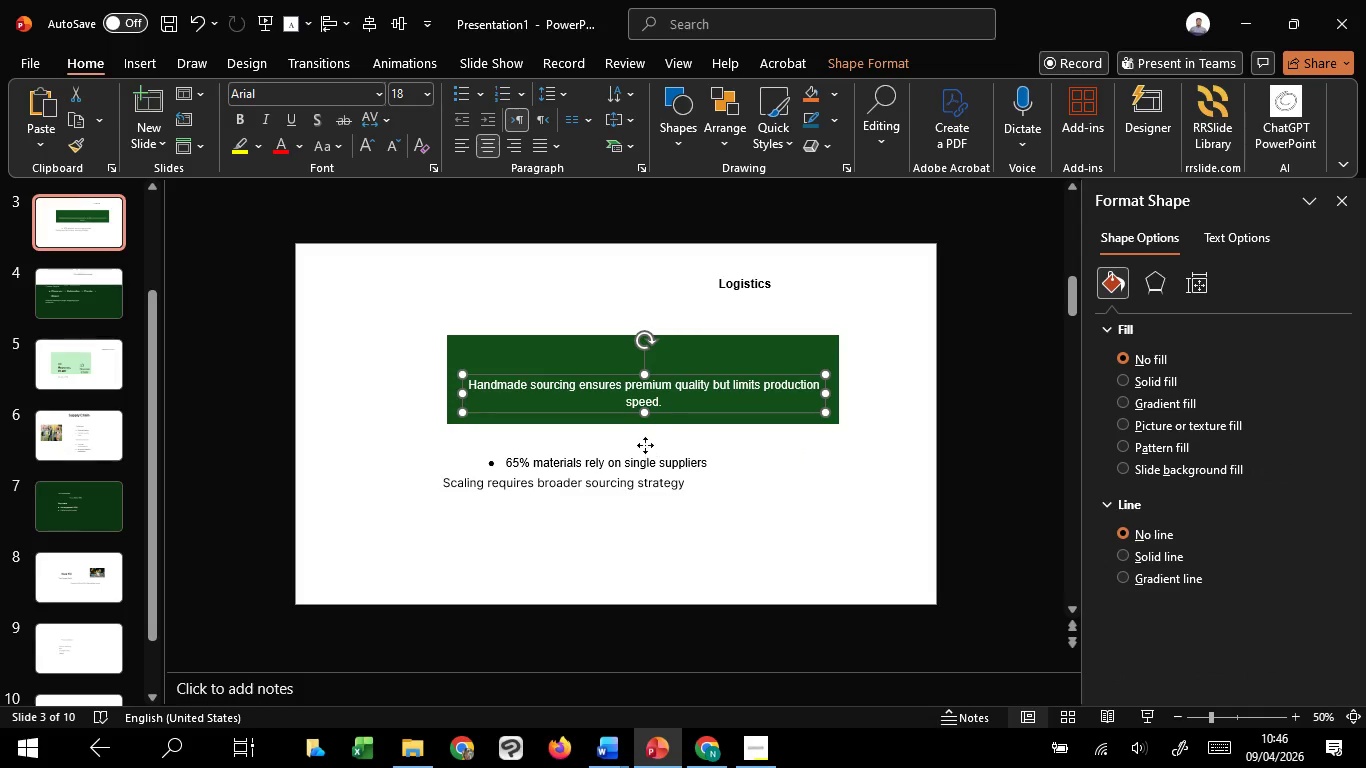 
left_click([645, 445])
 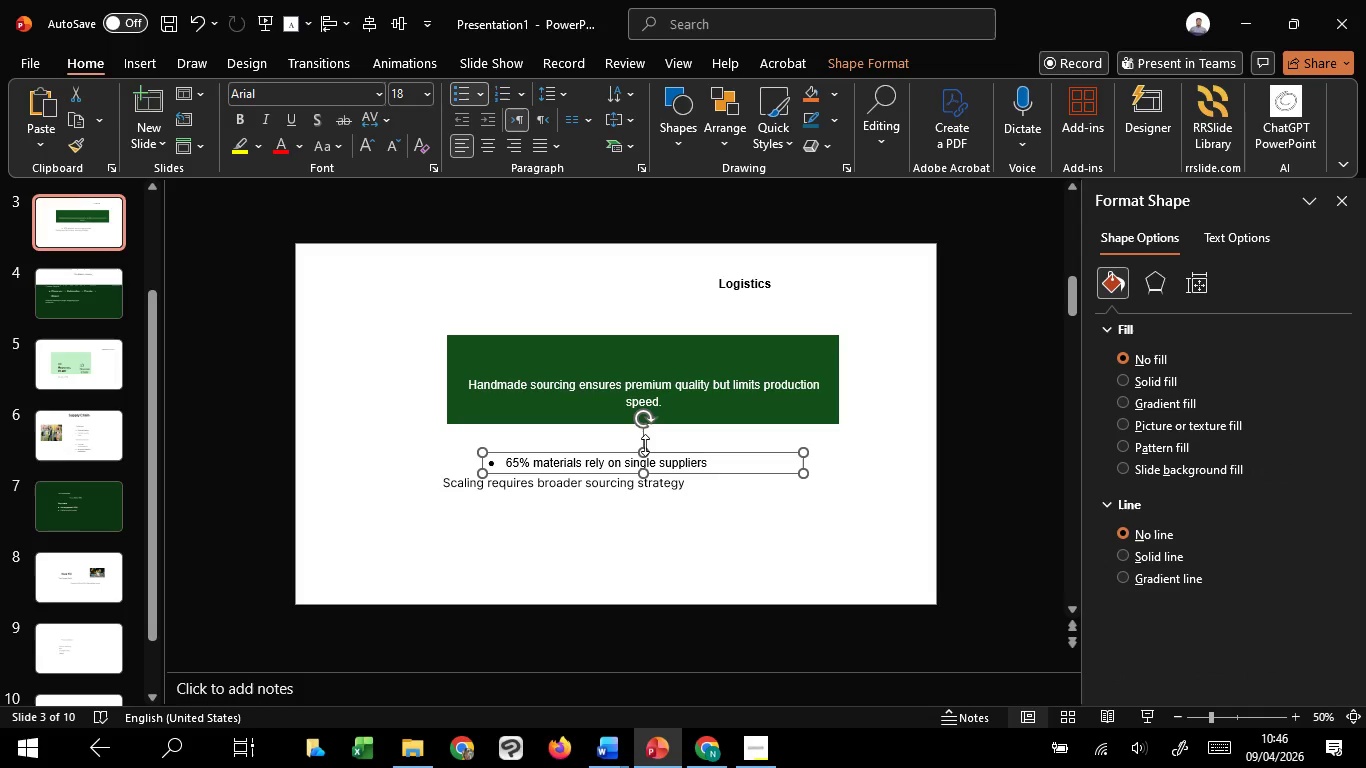 
scroll: coordinate [645, 445], scroll_direction: up, amount: 1.0
 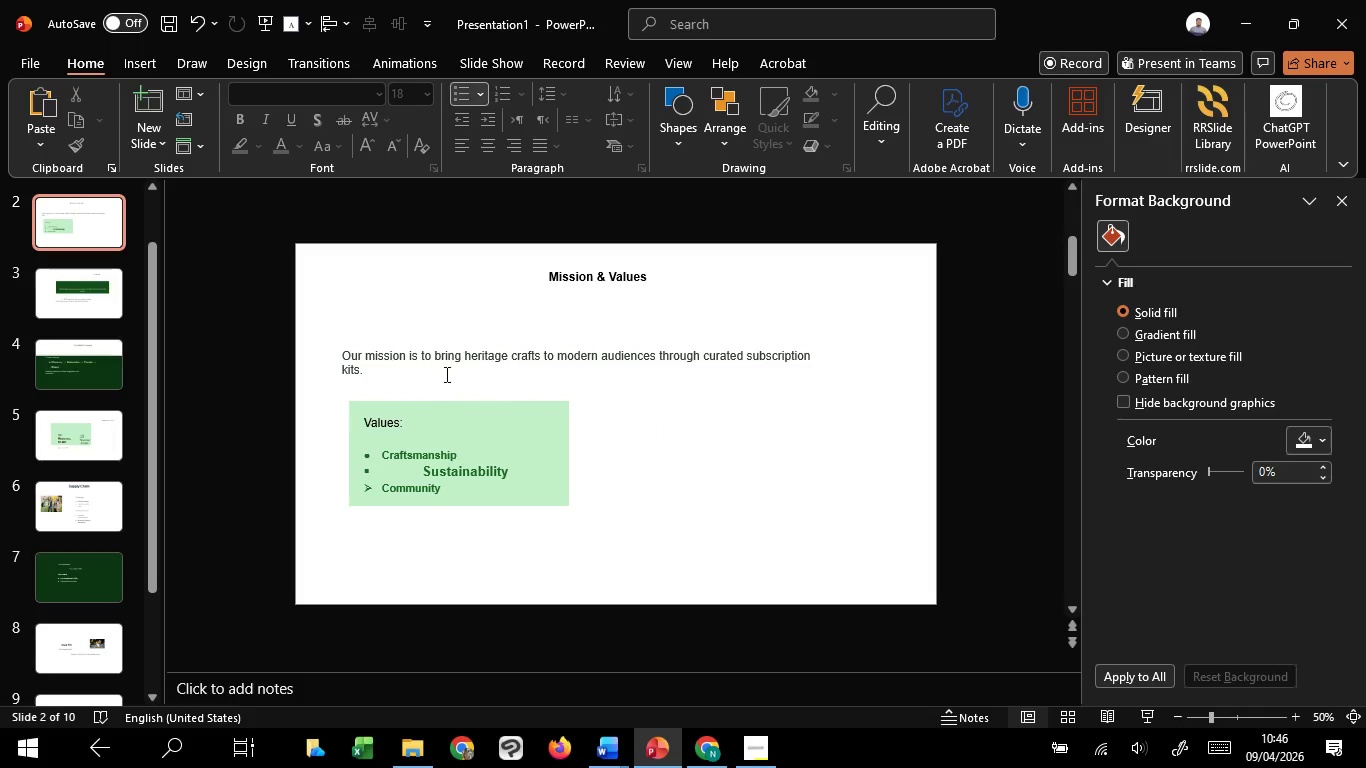 
left_click([446, 361])
 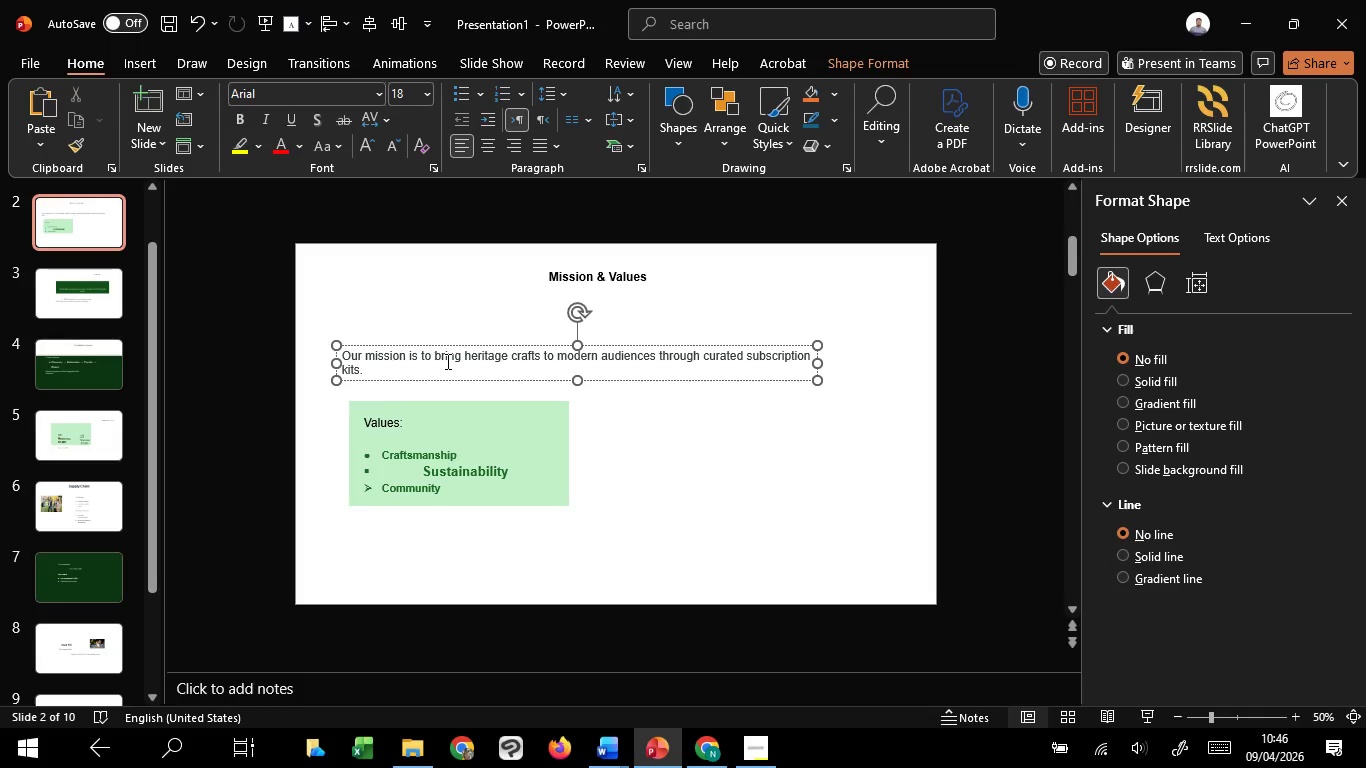 
scroll: coordinate [446, 361], scroll_direction: up, amount: 1.0
 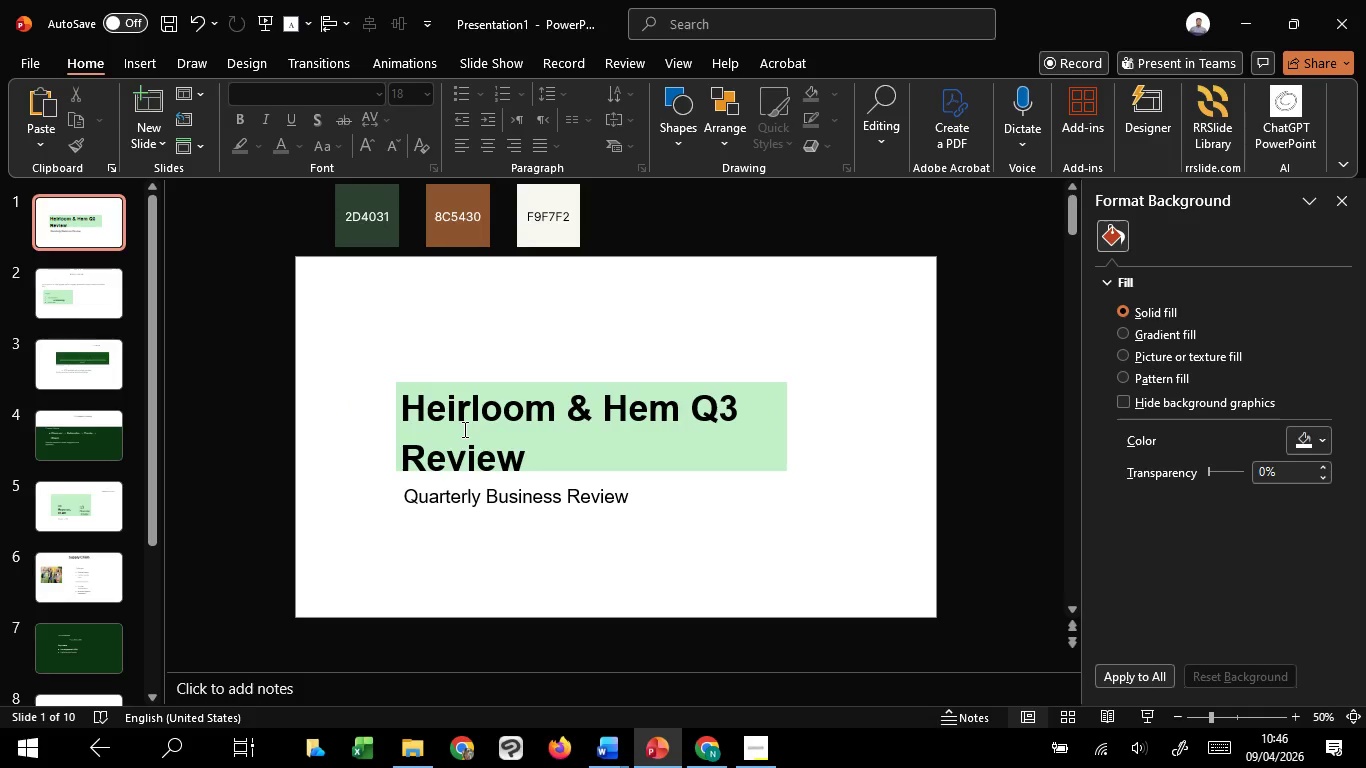 
scroll: coordinate [463, 429], scroll_direction: none, amount: 0.0
 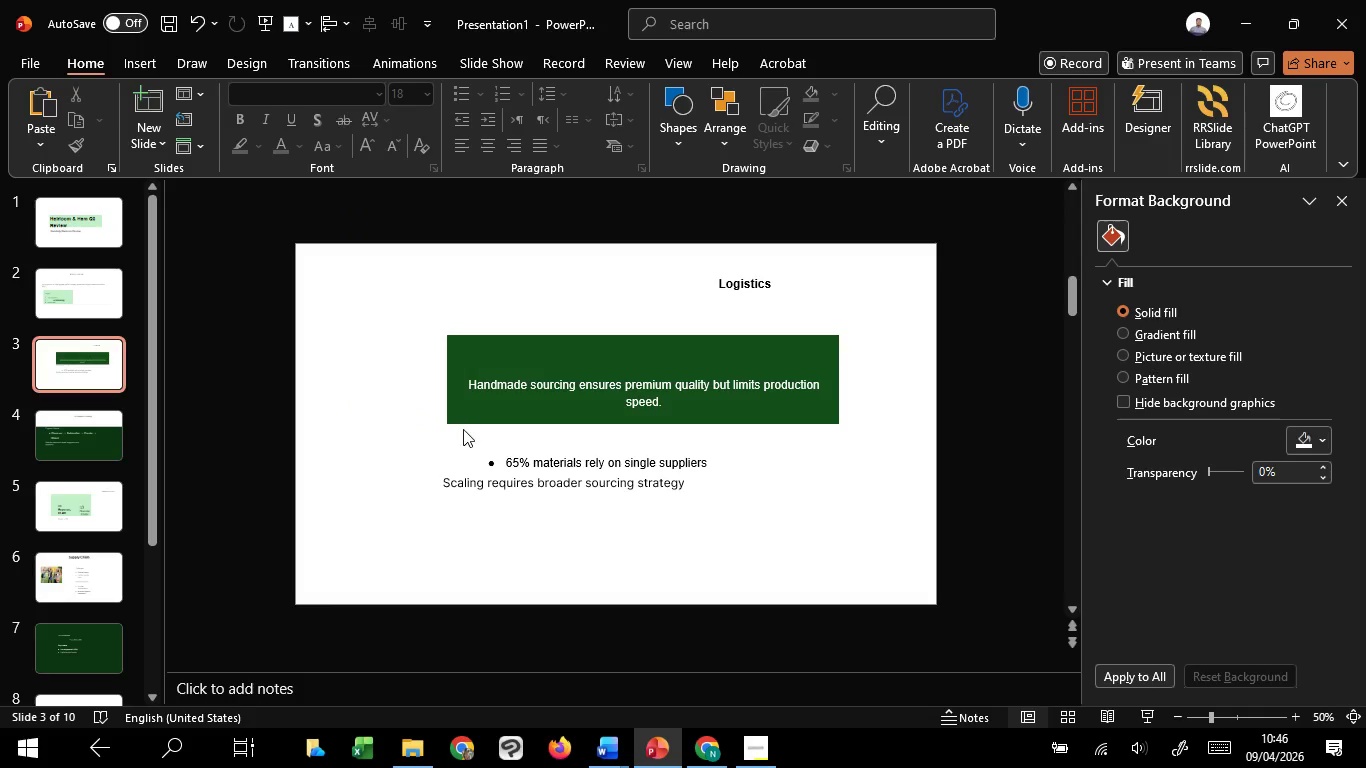 
scroll: coordinate [463, 429], scroll_direction: down, amount: 2.0
 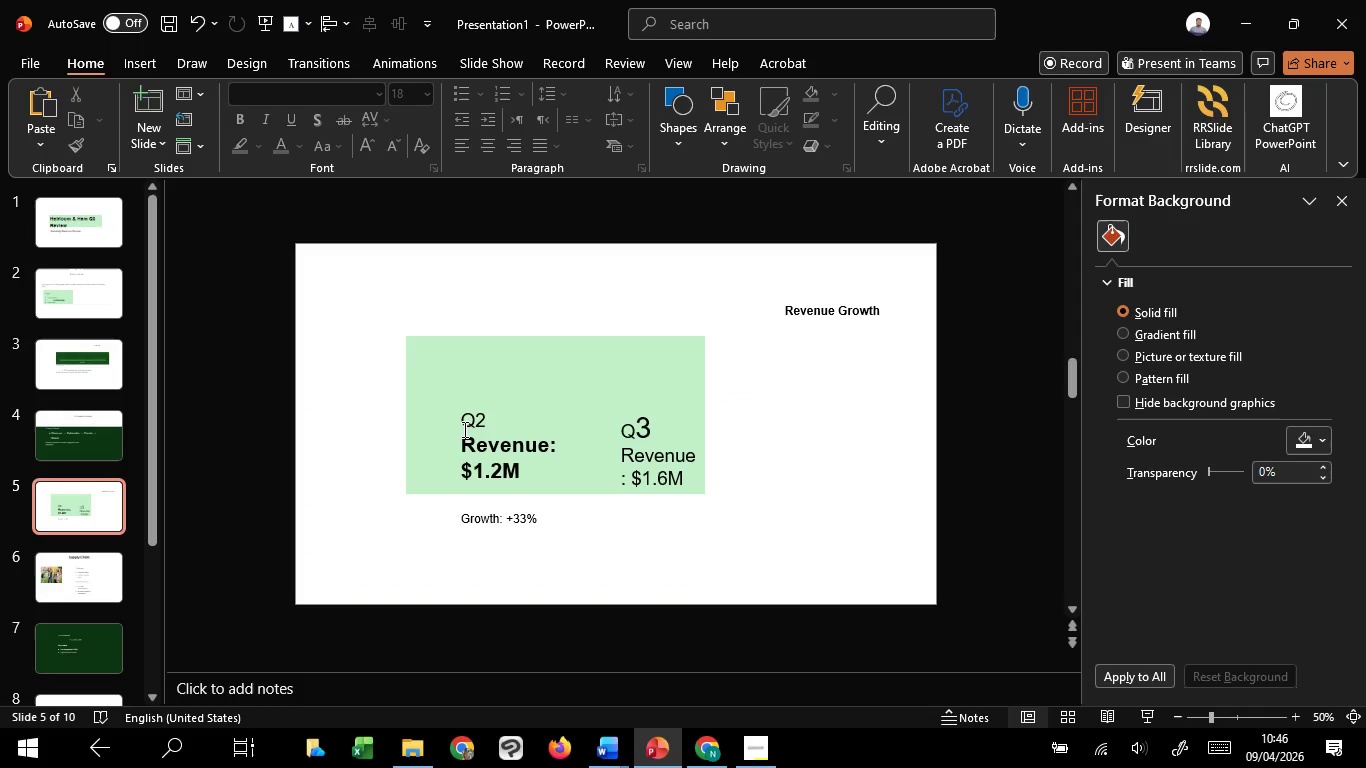 
left_click([463, 429])
 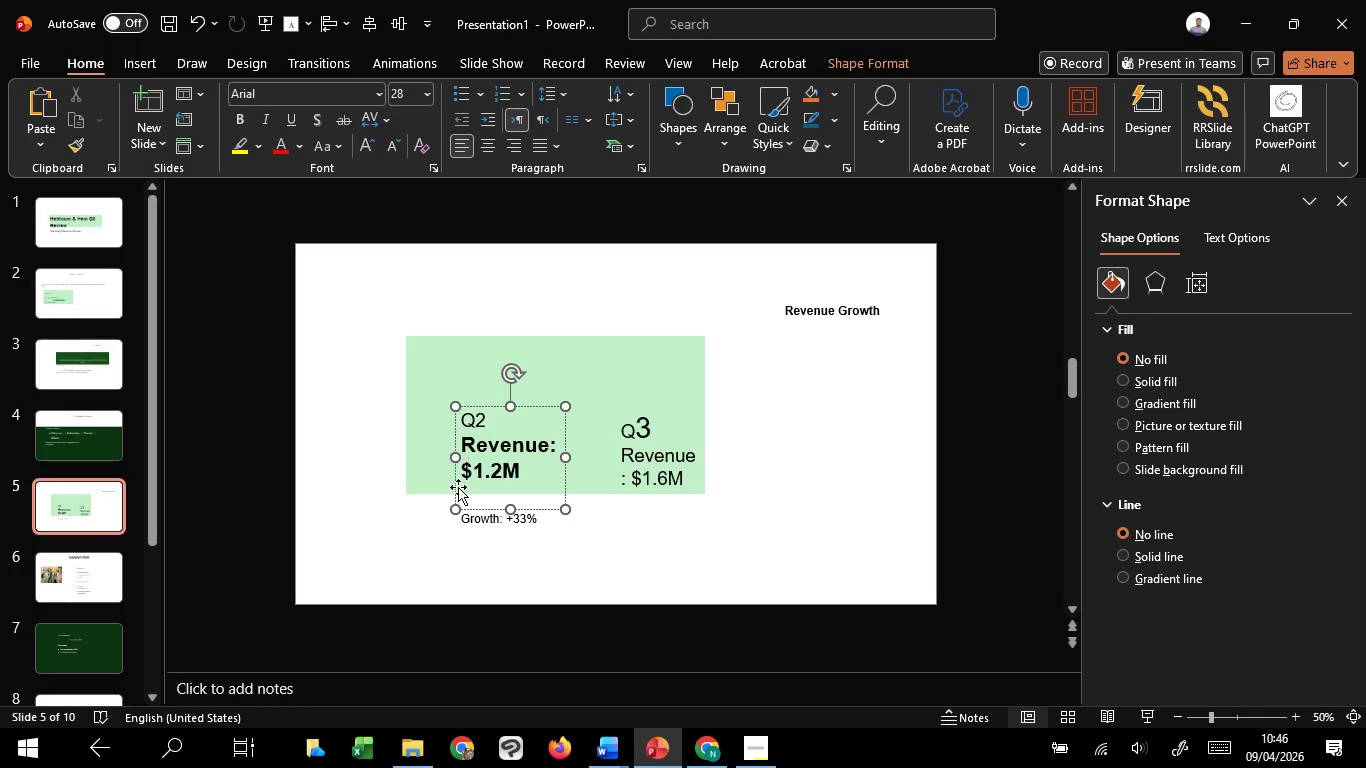 
left_click([474, 489])
 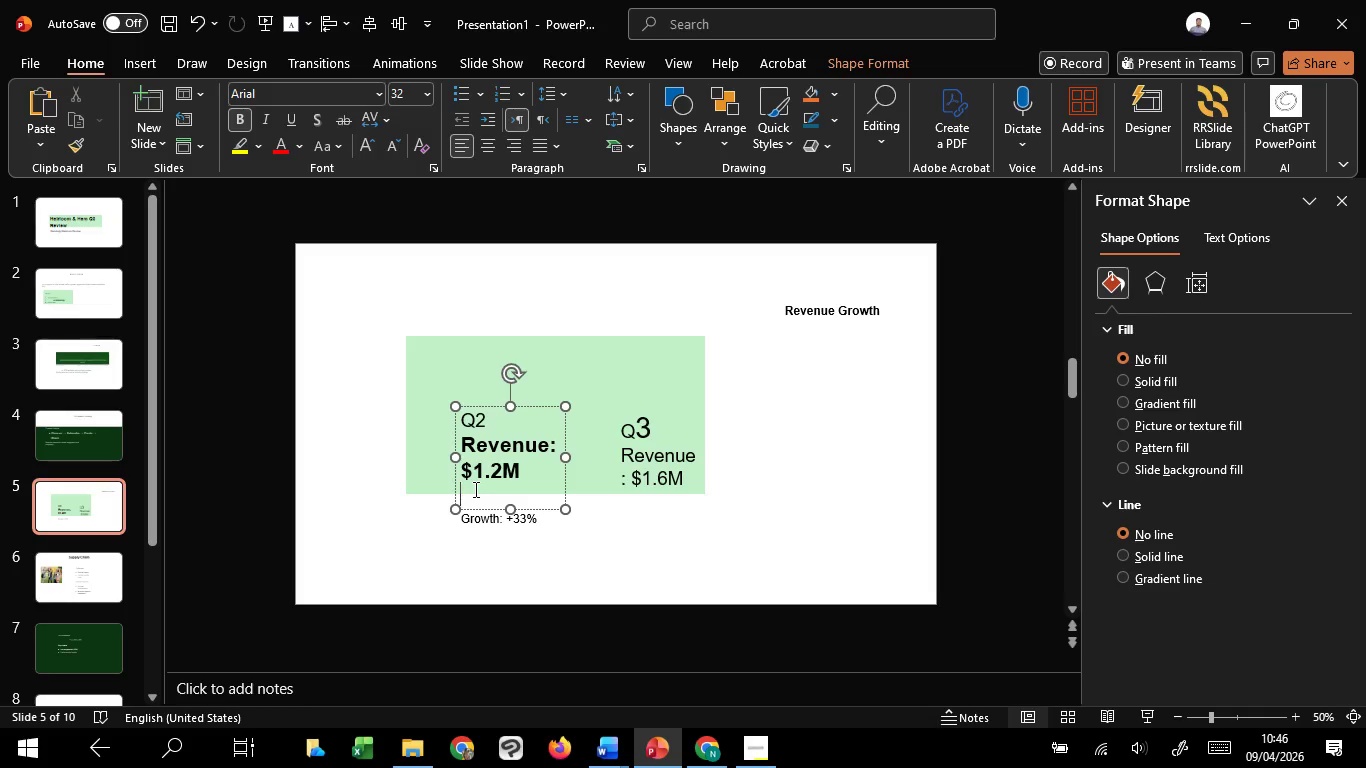 
key(Backspace)
 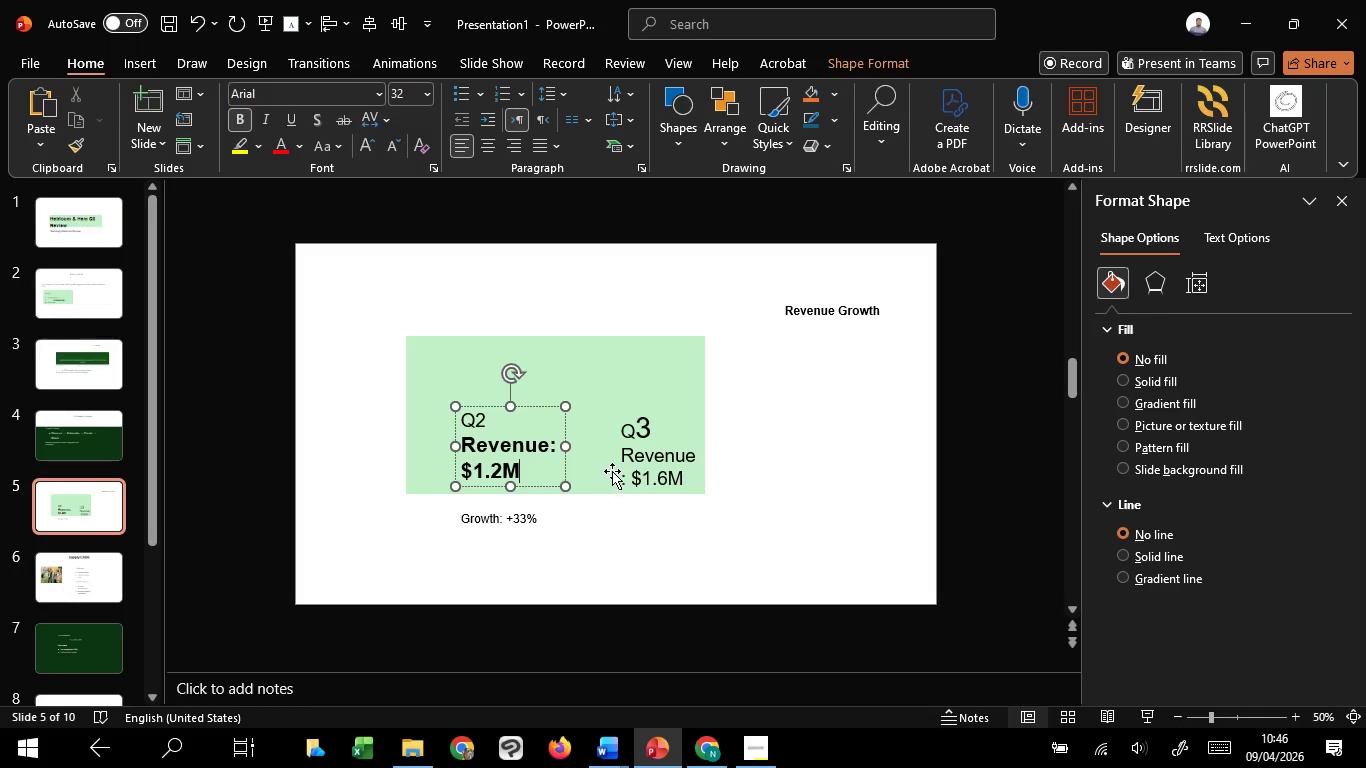 
left_click([637, 461])
 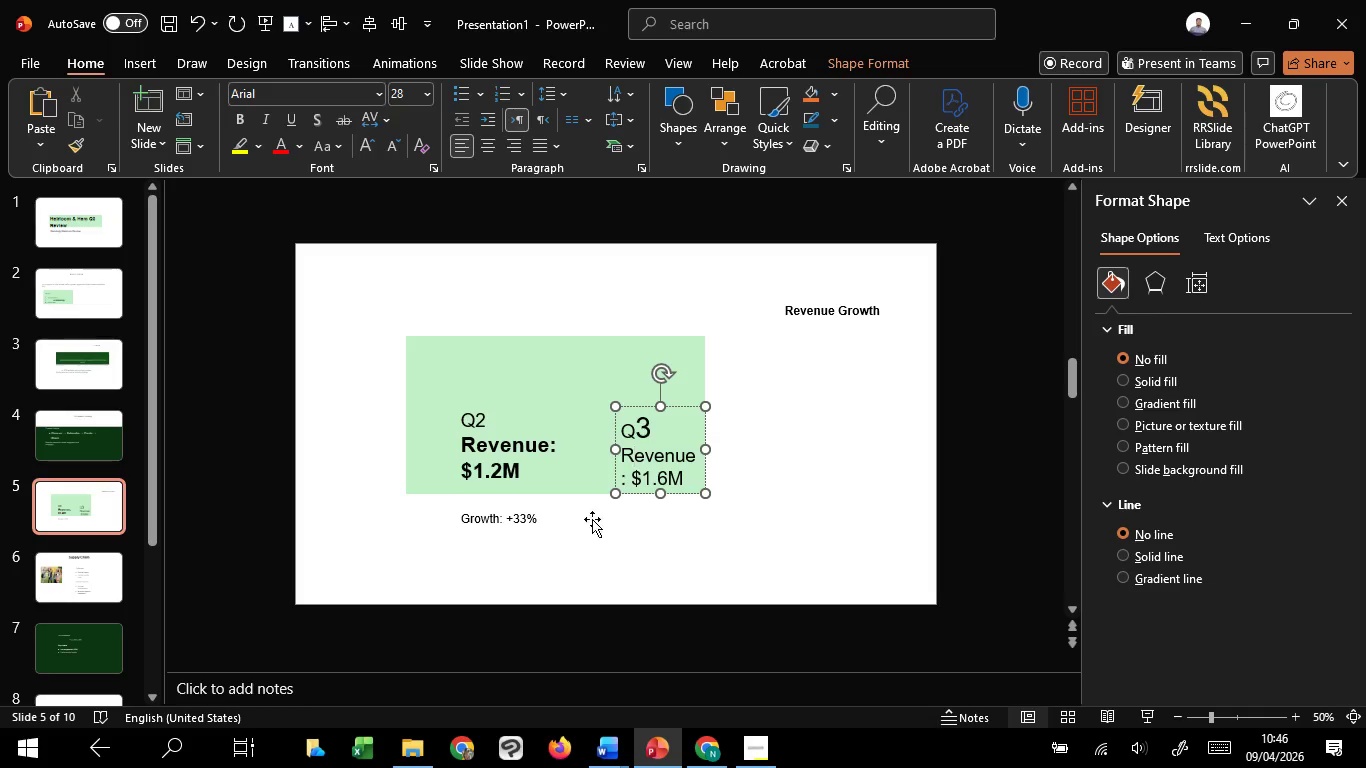 
left_click([574, 520])
 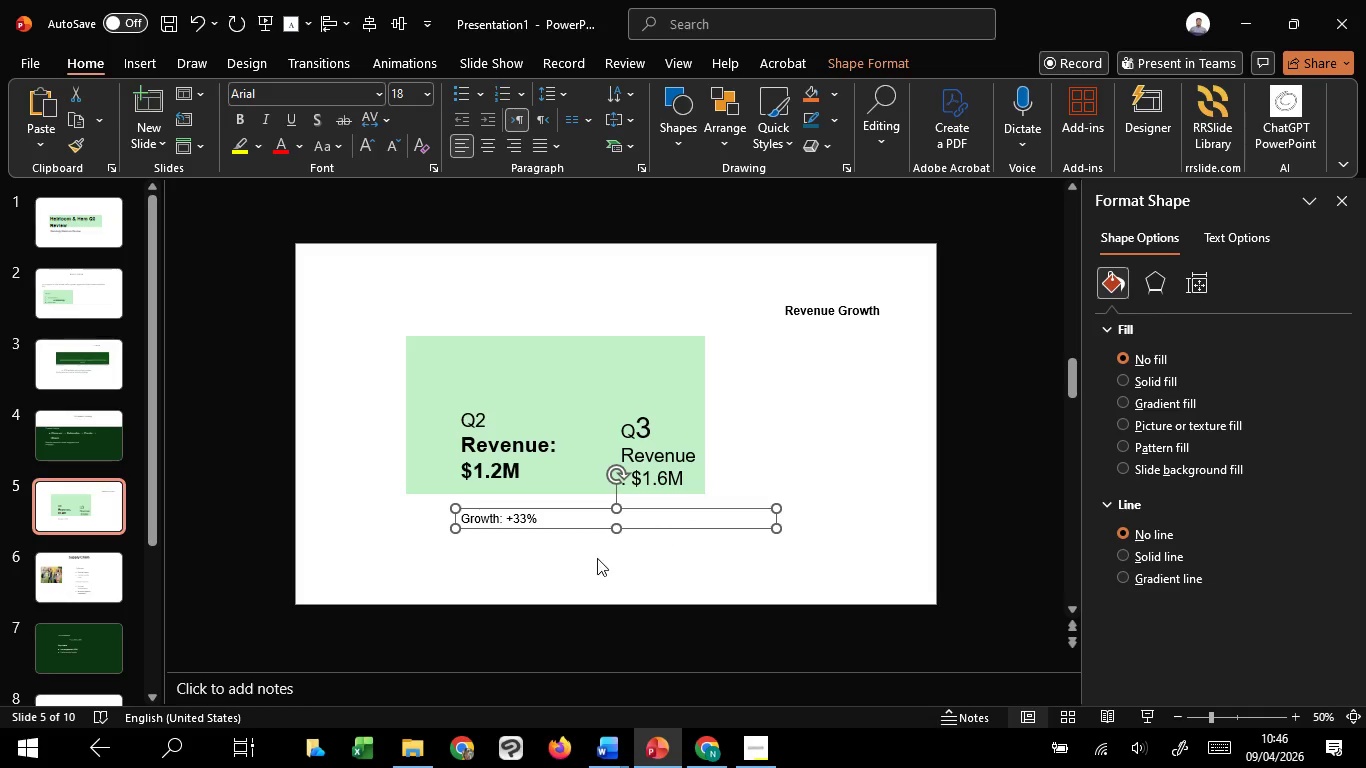 
scroll: coordinate [596, 561], scroll_direction: down, amount: 4.0
 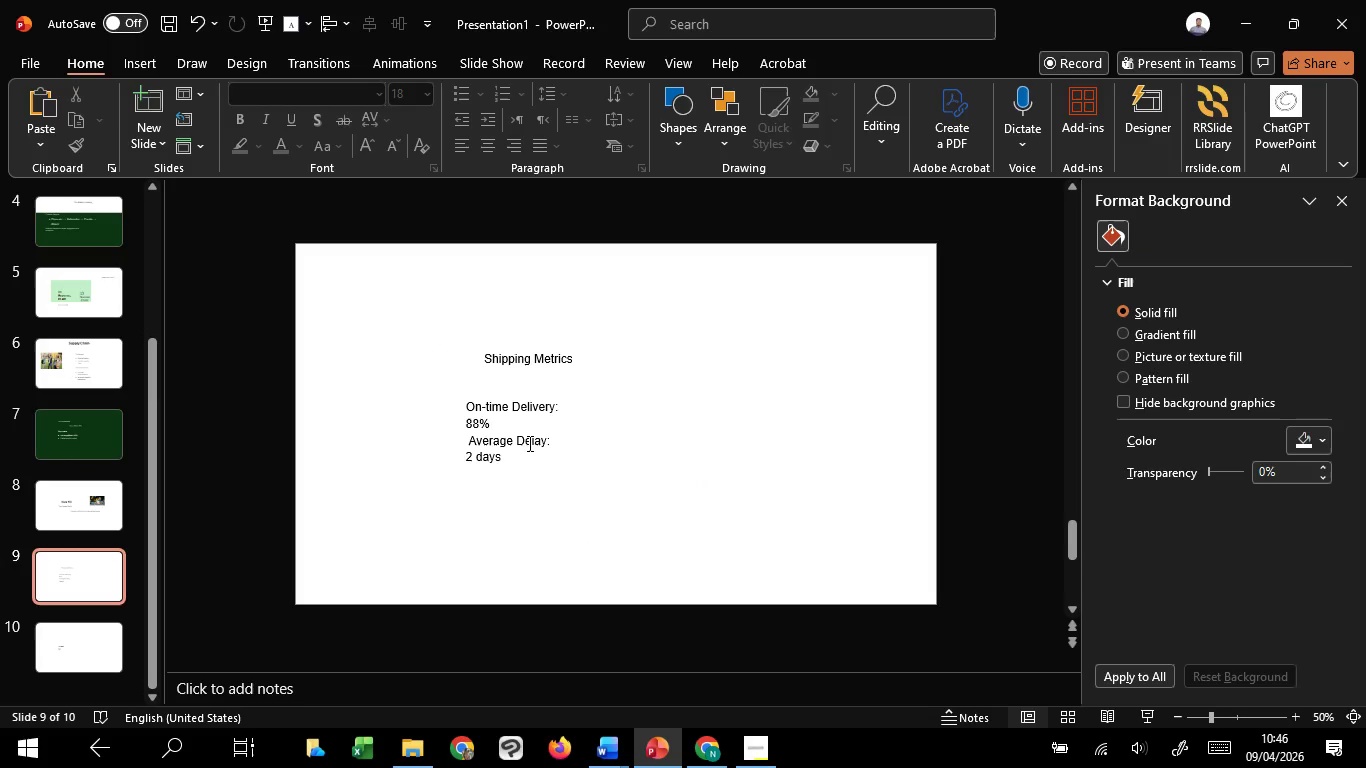 
left_click([528, 443])
 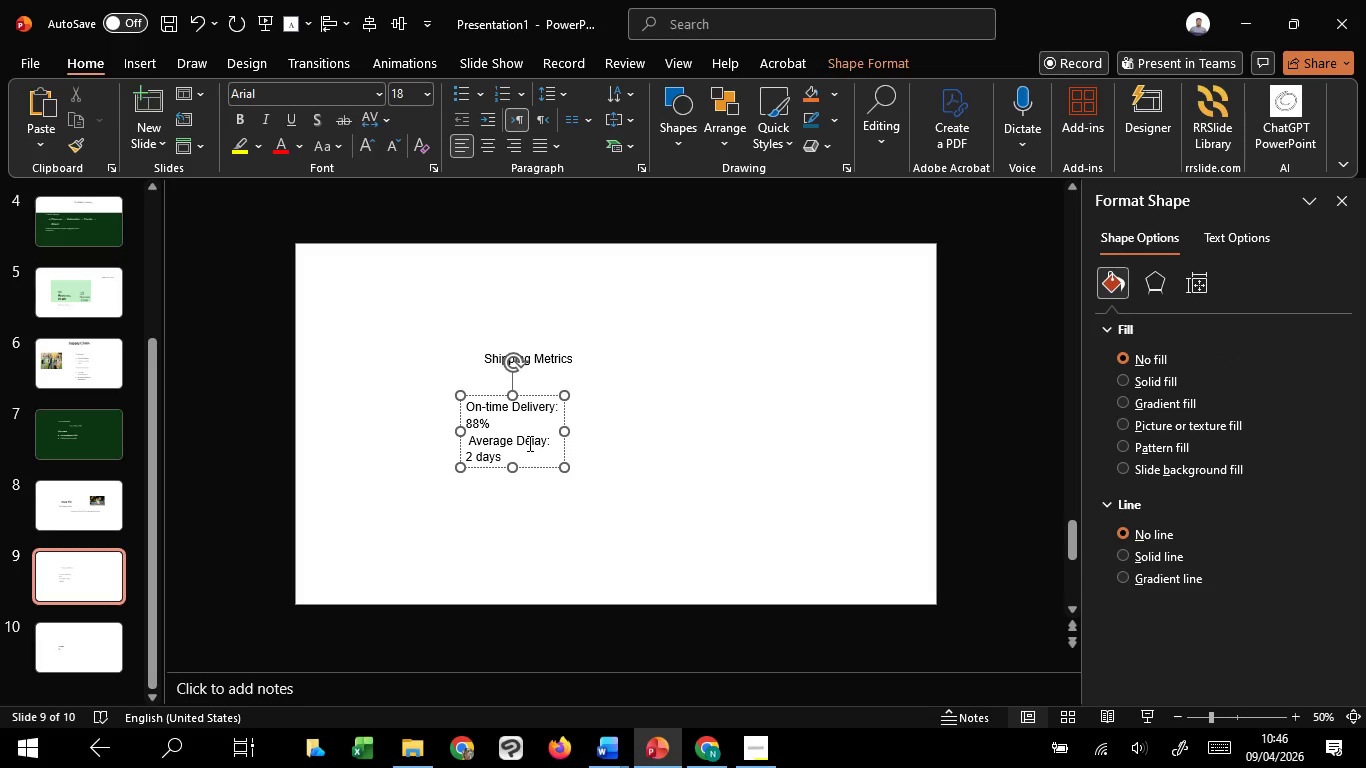 
left_click_drag(start_coordinate=[528, 443], to_coordinate=[542, 436])
 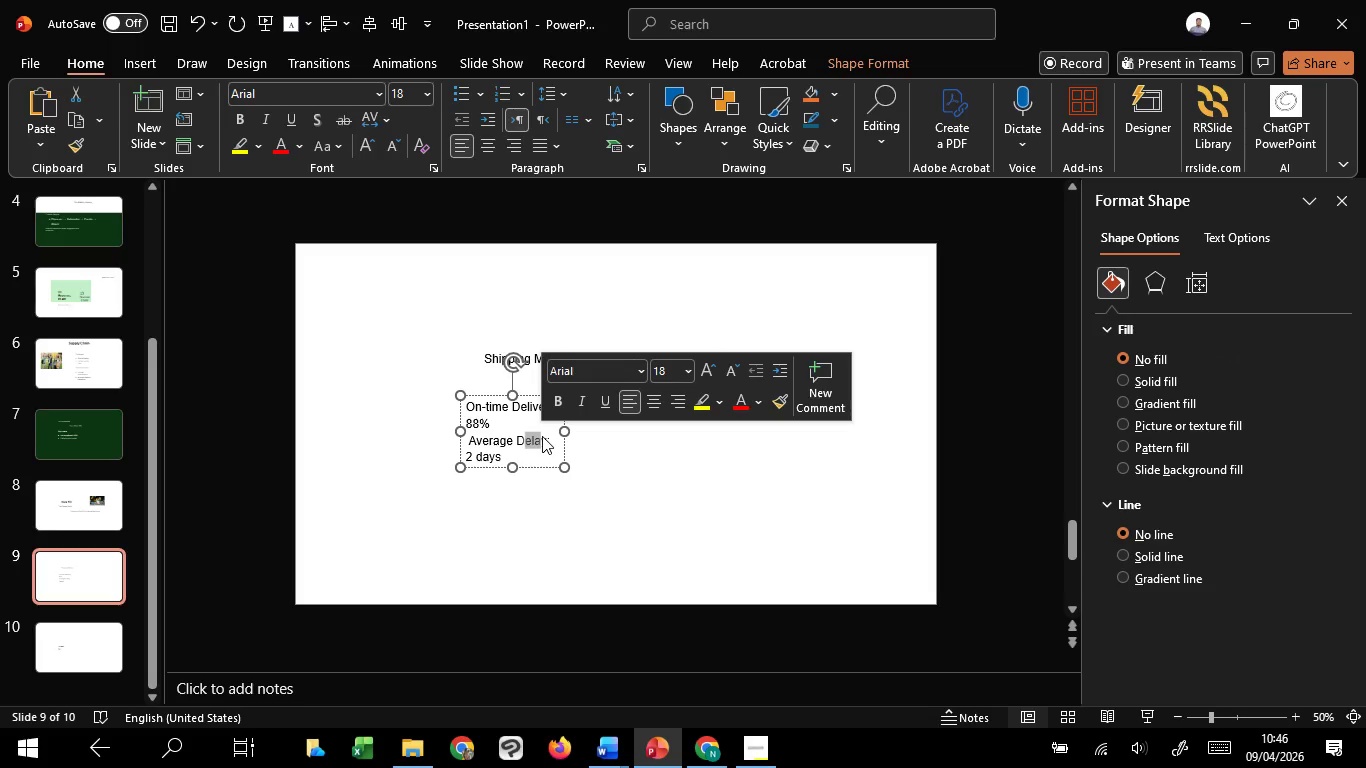 
scroll: coordinate [542, 436], scroll_direction: down, amount: 1.0
 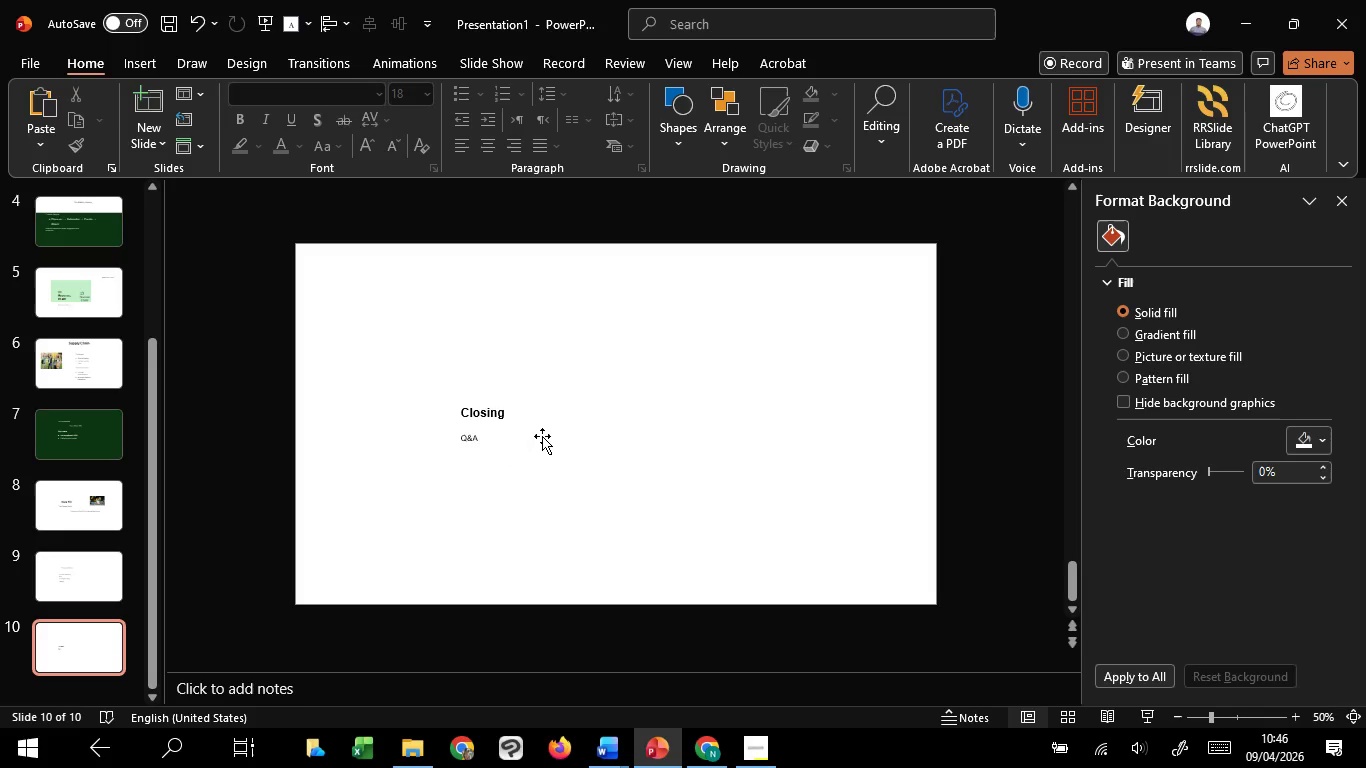 
scroll: coordinate [542, 436], scroll_direction: up, amount: 1.0
 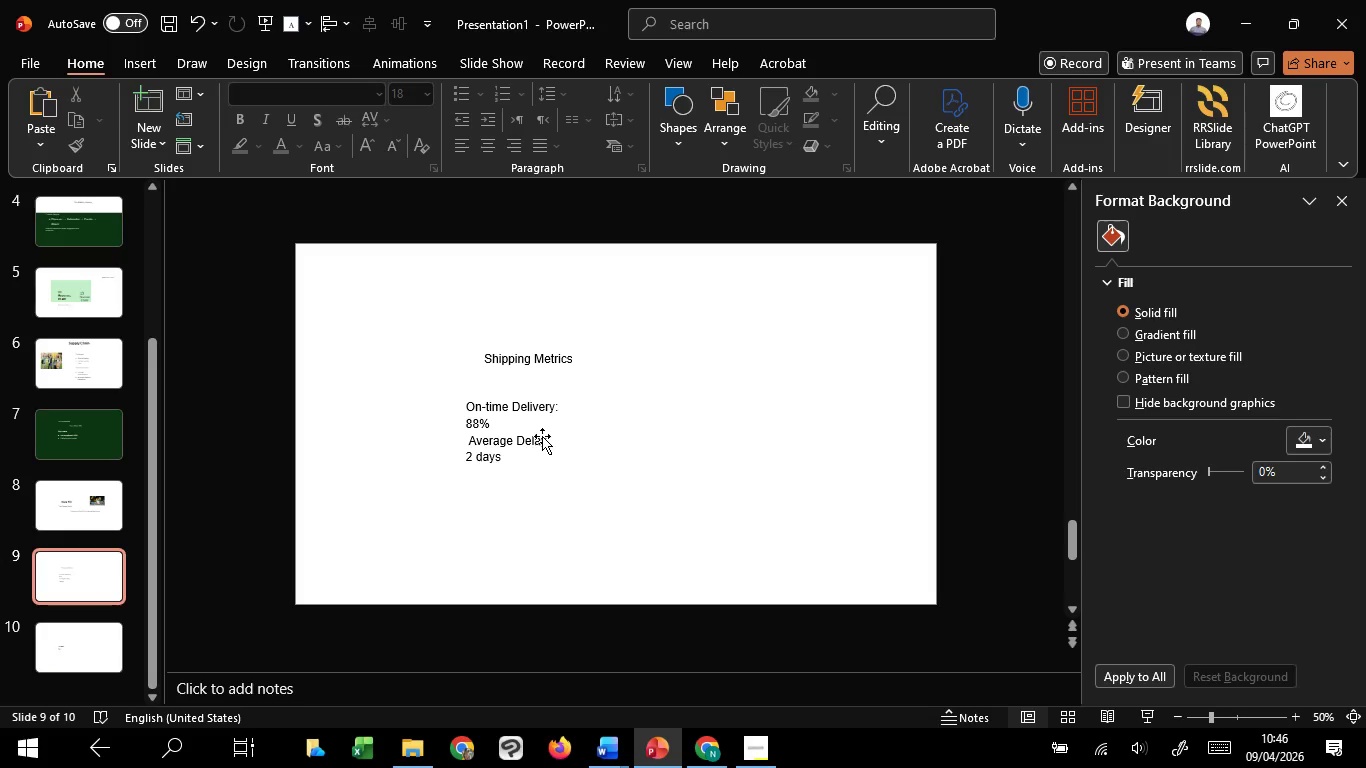 
scroll: coordinate [542, 436], scroll_direction: down, amount: 5.0
 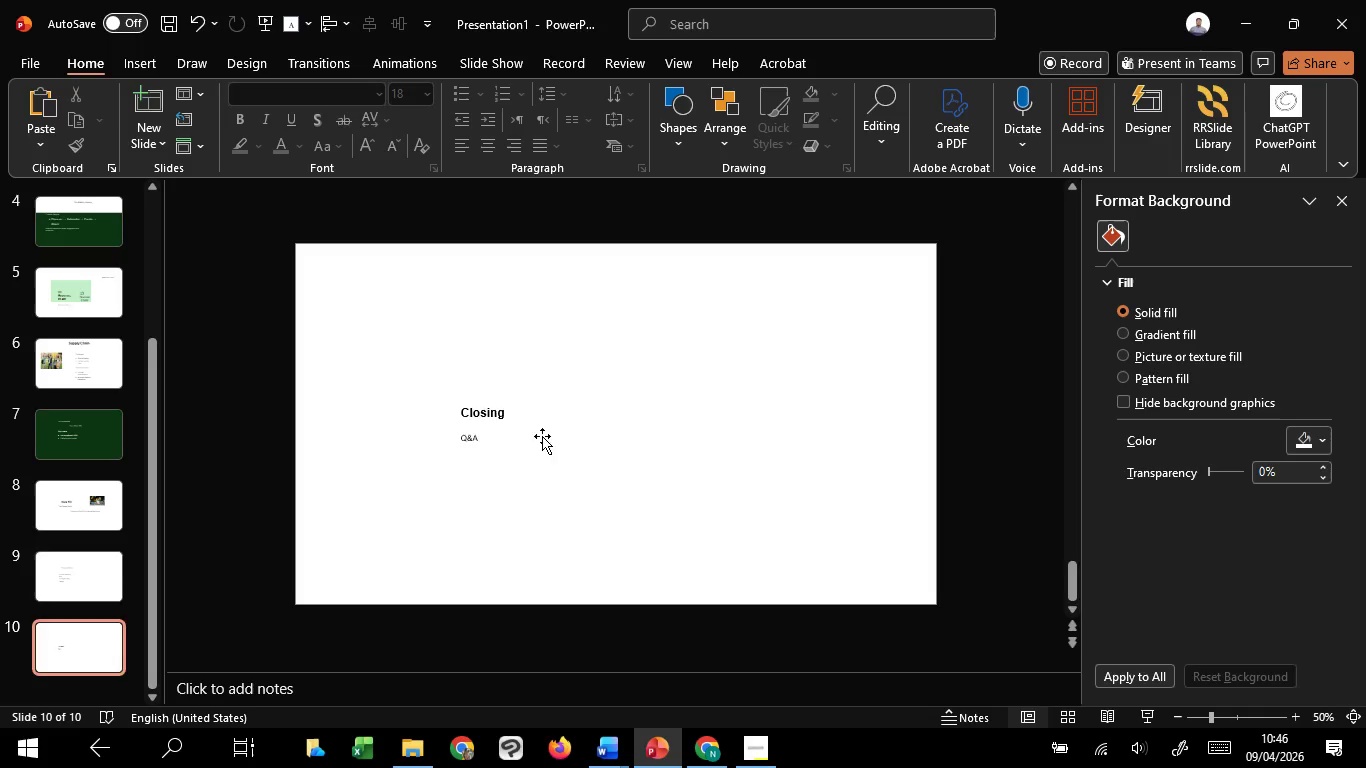 
scroll: coordinate [542, 436], scroll_direction: up, amount: 9.0
 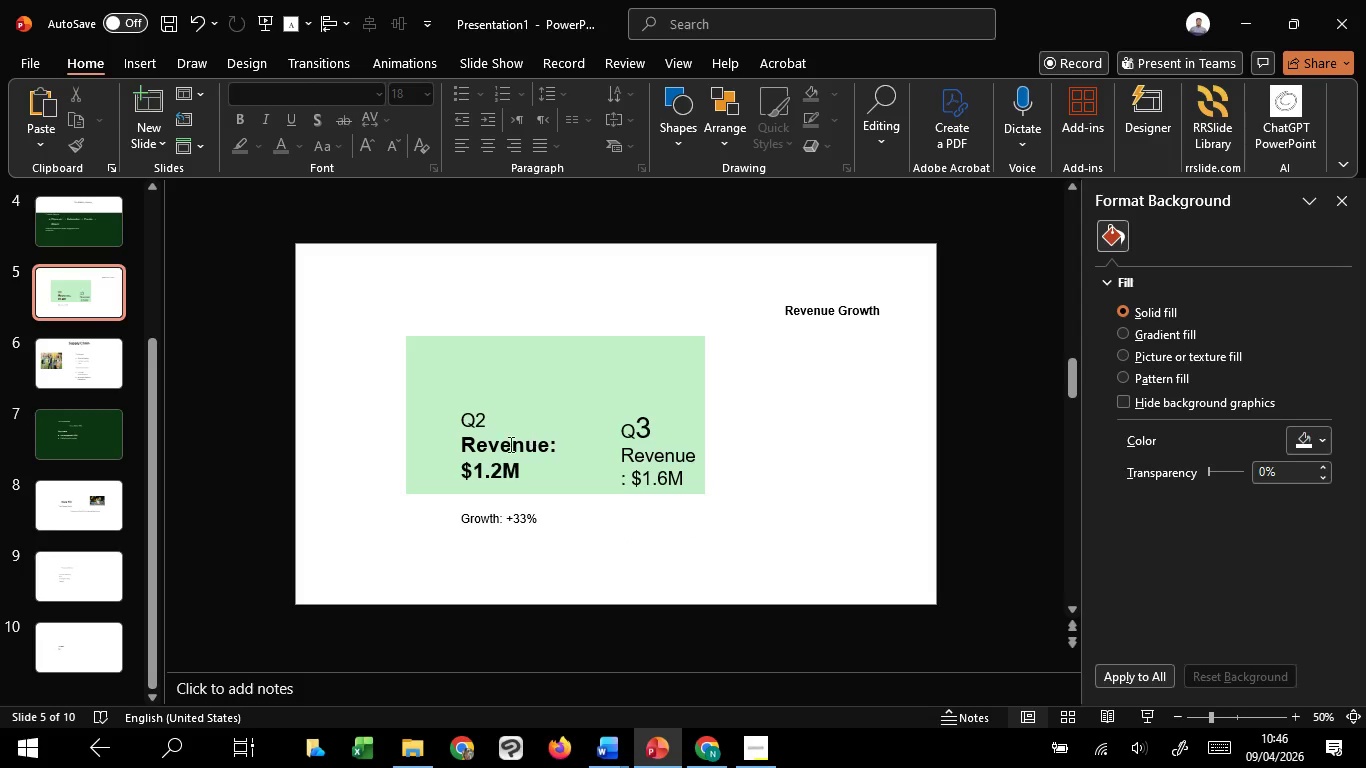 
left_click([505, 447])
 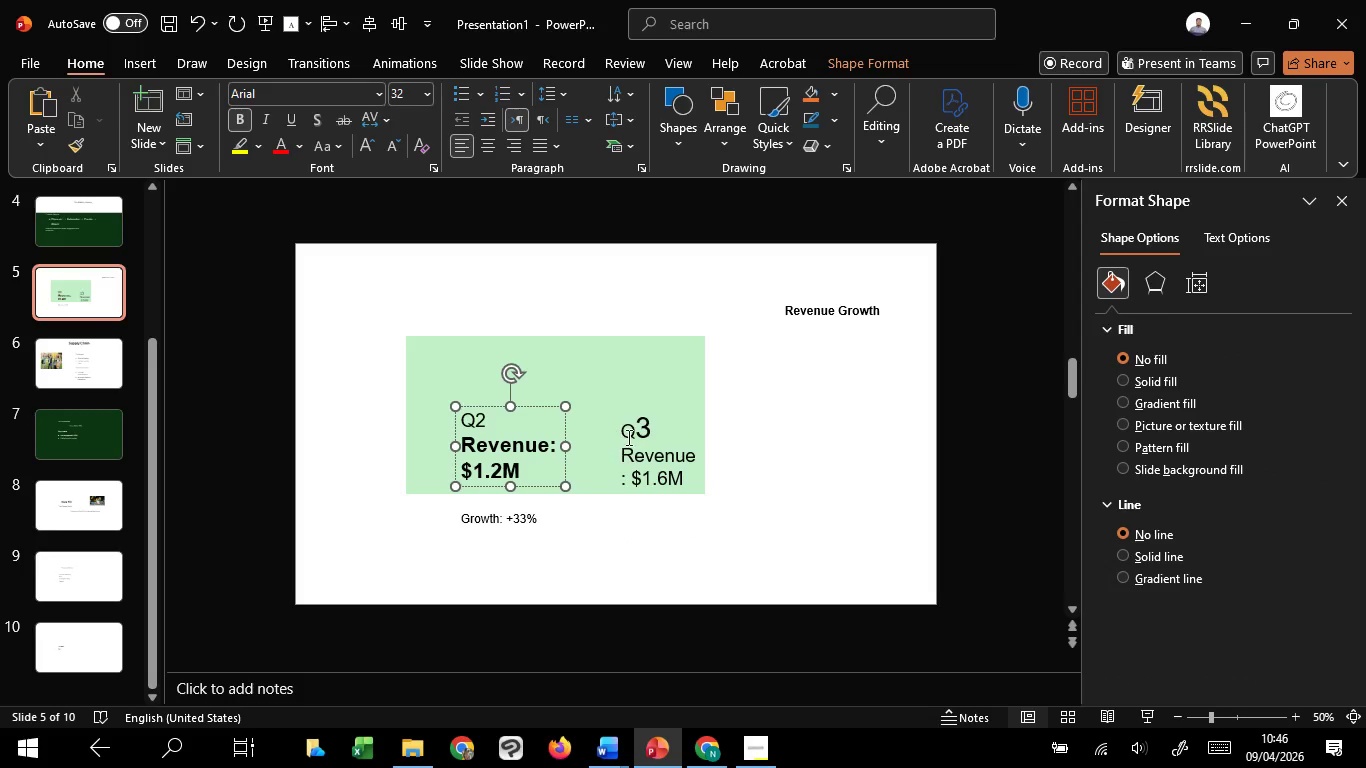 
left_click([627, 437])
 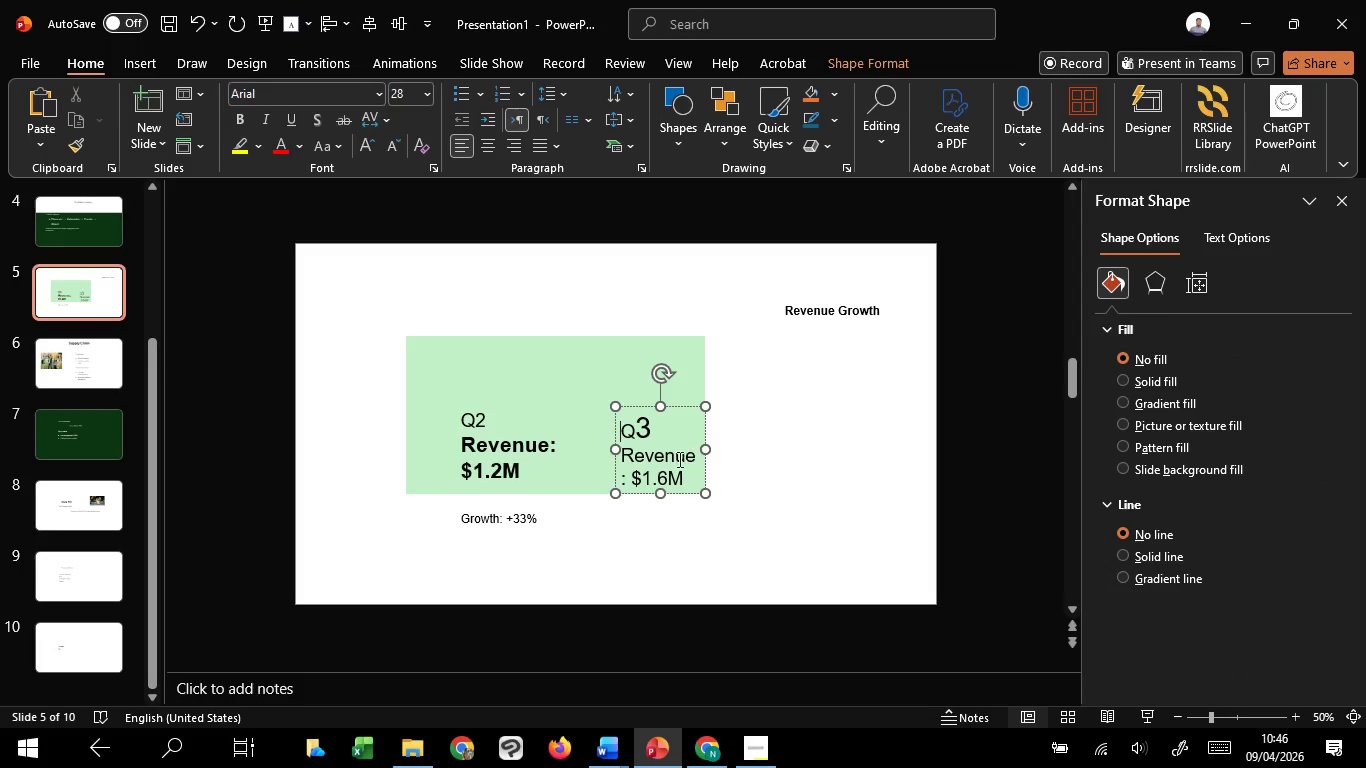 
left_click([678, 459])
 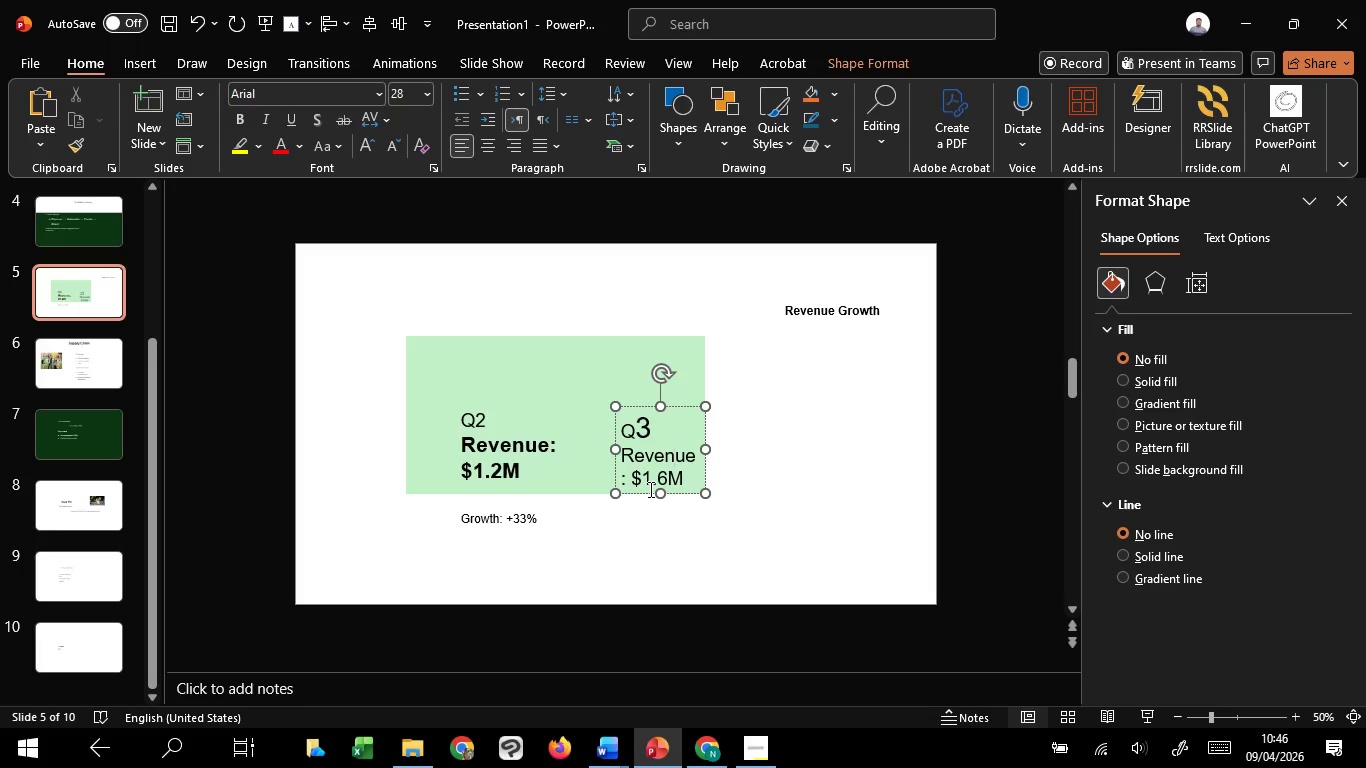 
wait(6.5)
 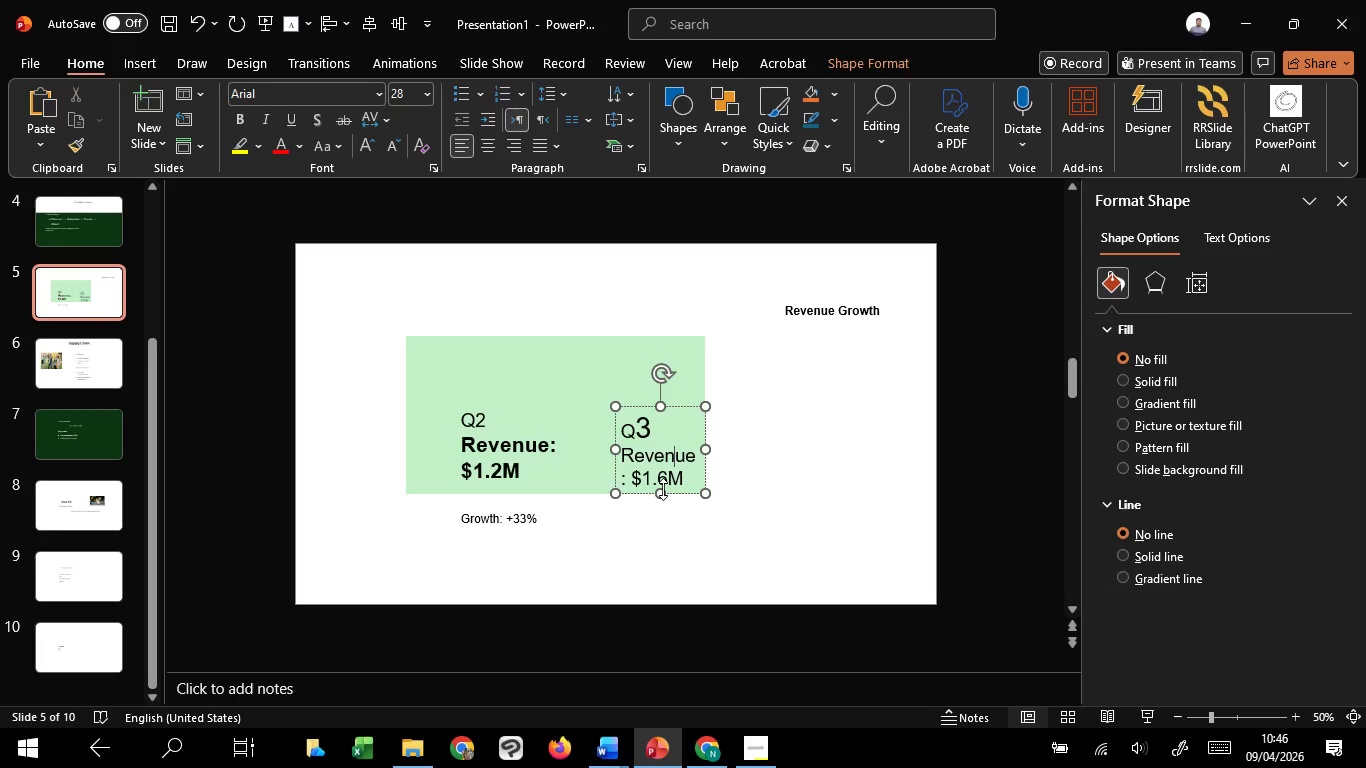 
left_click([531, 524])
 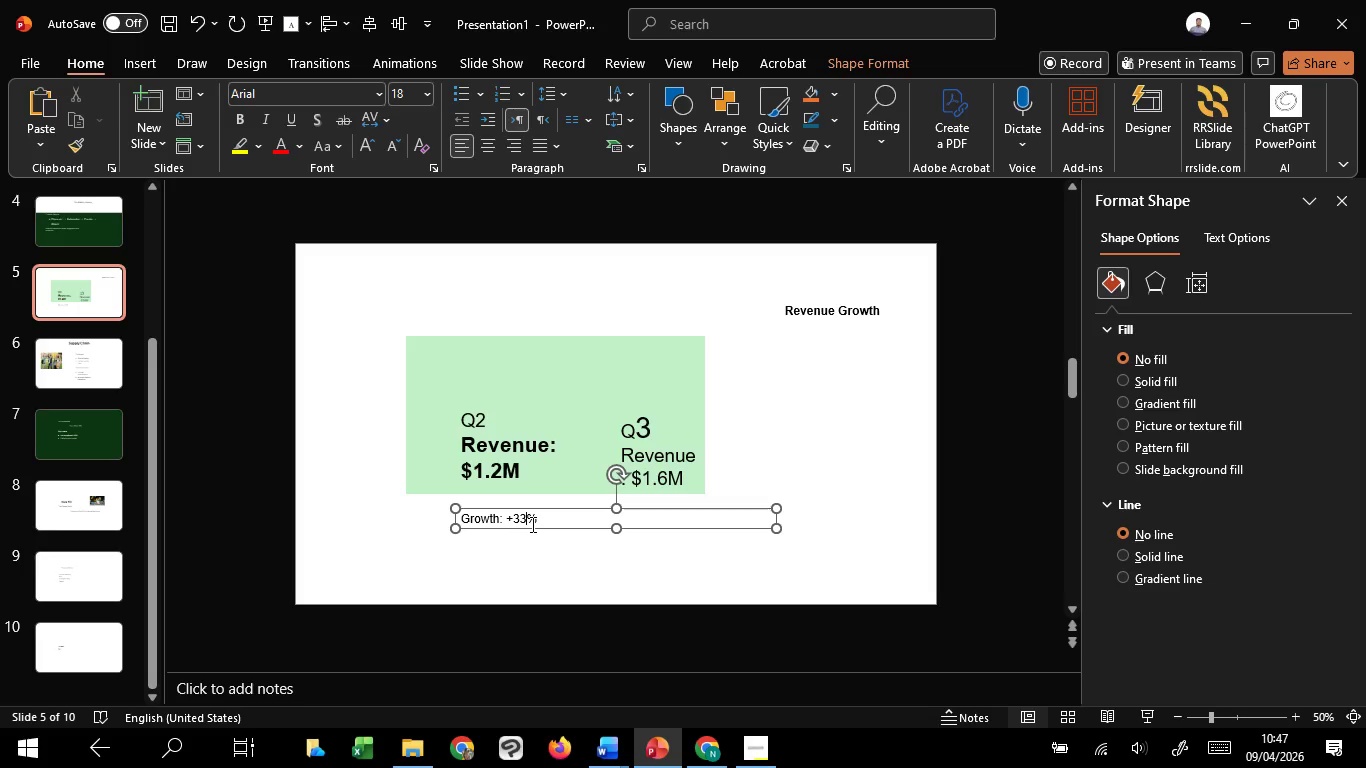 
wait(28.16)
 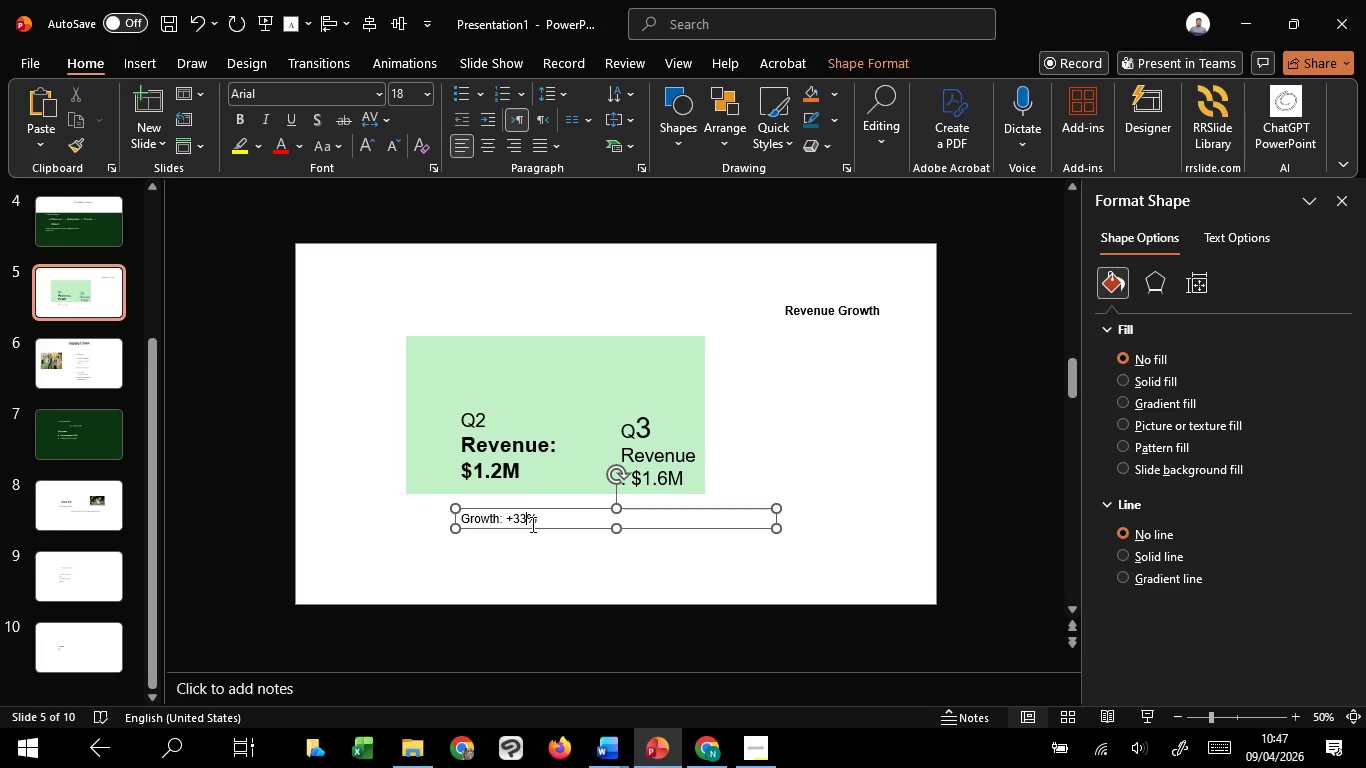 
left_click([573, 372])
 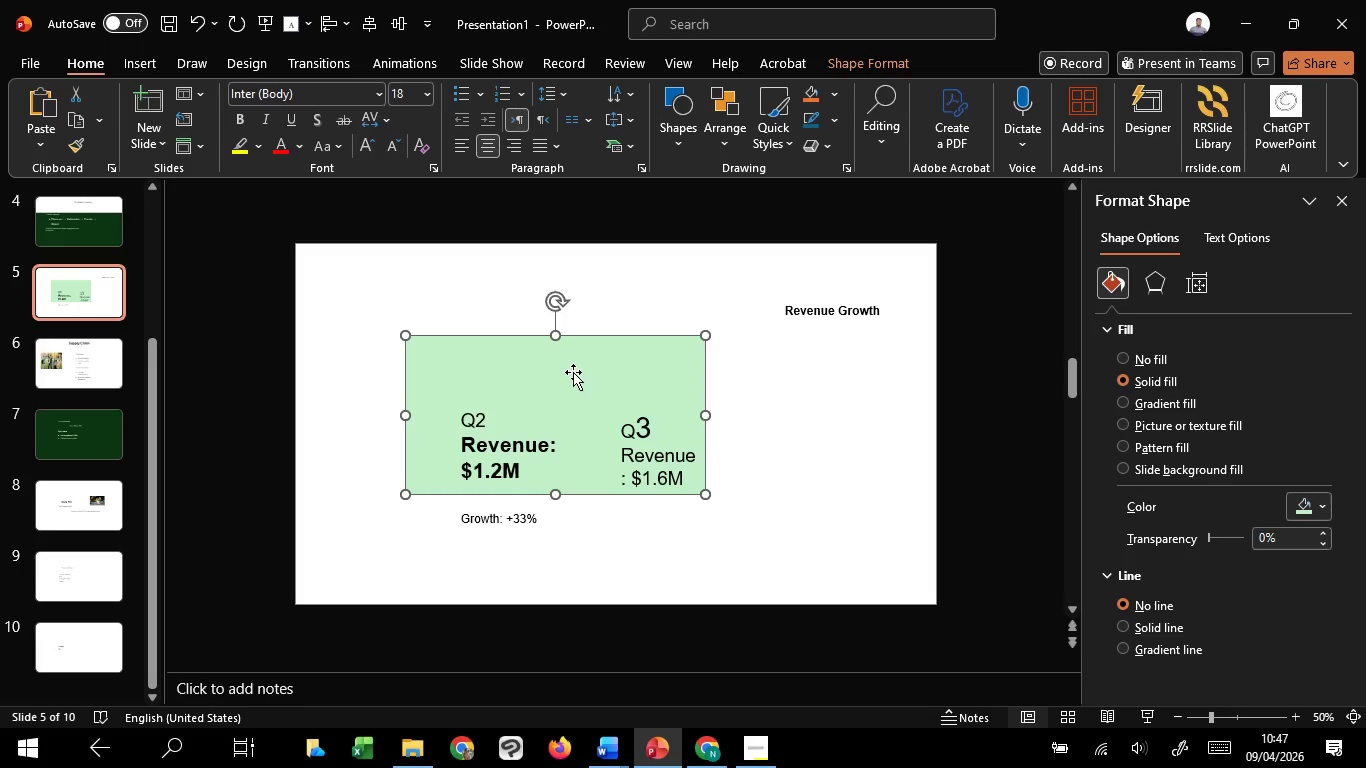 
wait(13.17)
 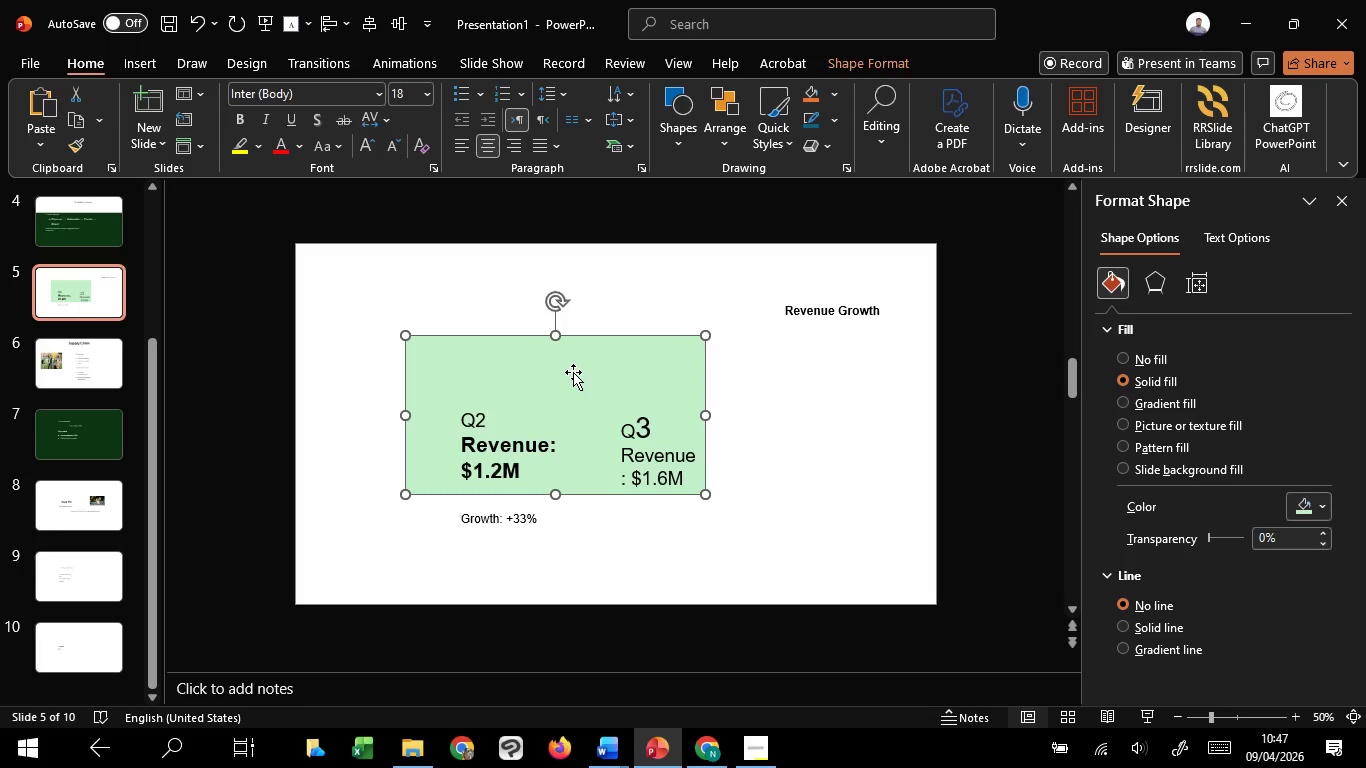 
left_click([370, 437])
 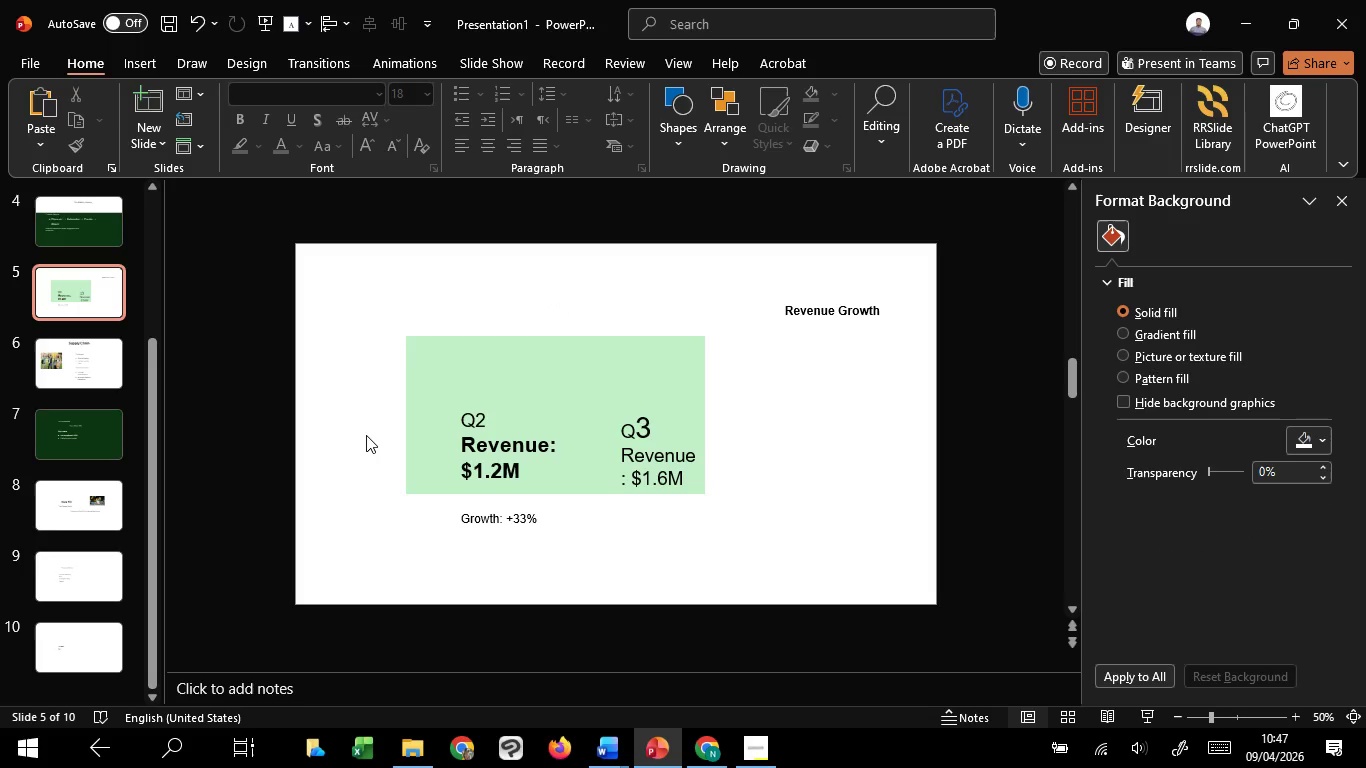 
wait(13.14)
 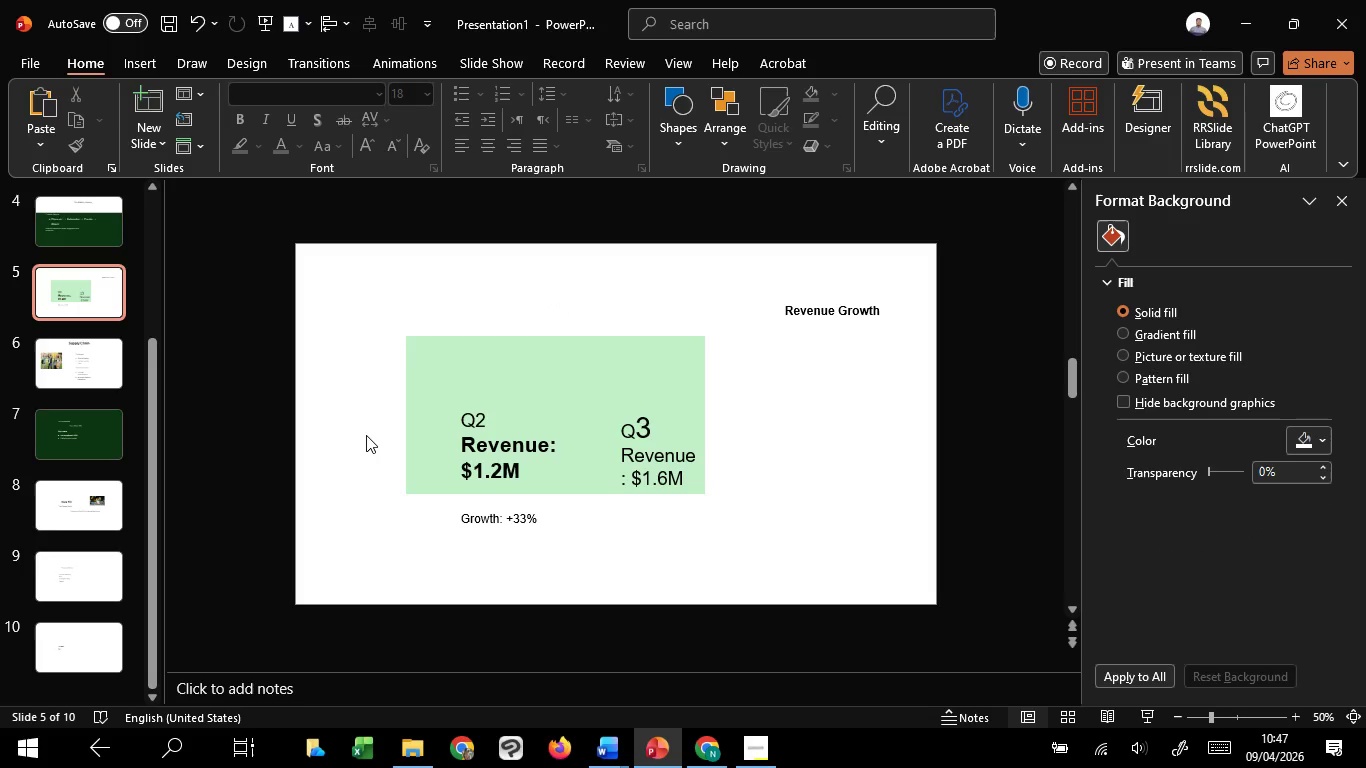 
left_click([366, 435])
 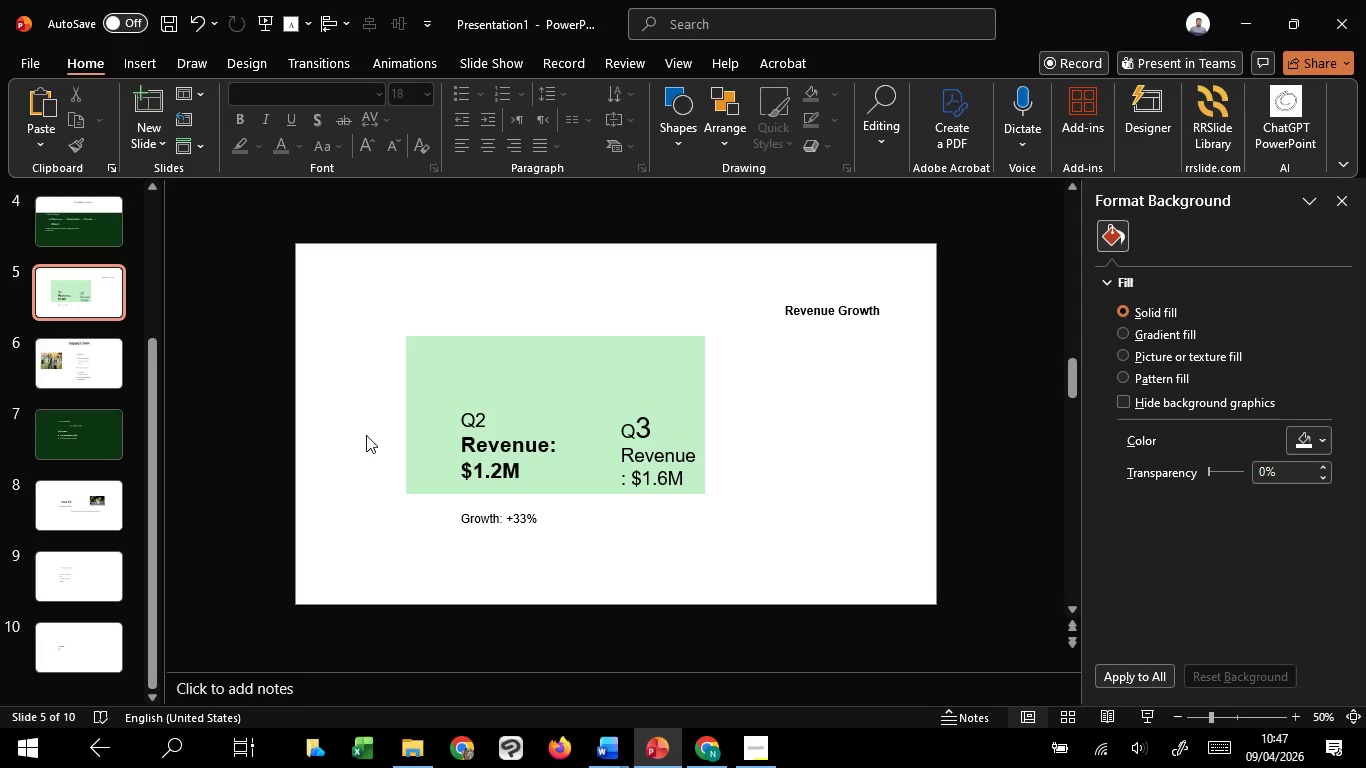 
scroll: coordinate [366, 435], scroll_direction: down, amount: 1.0
 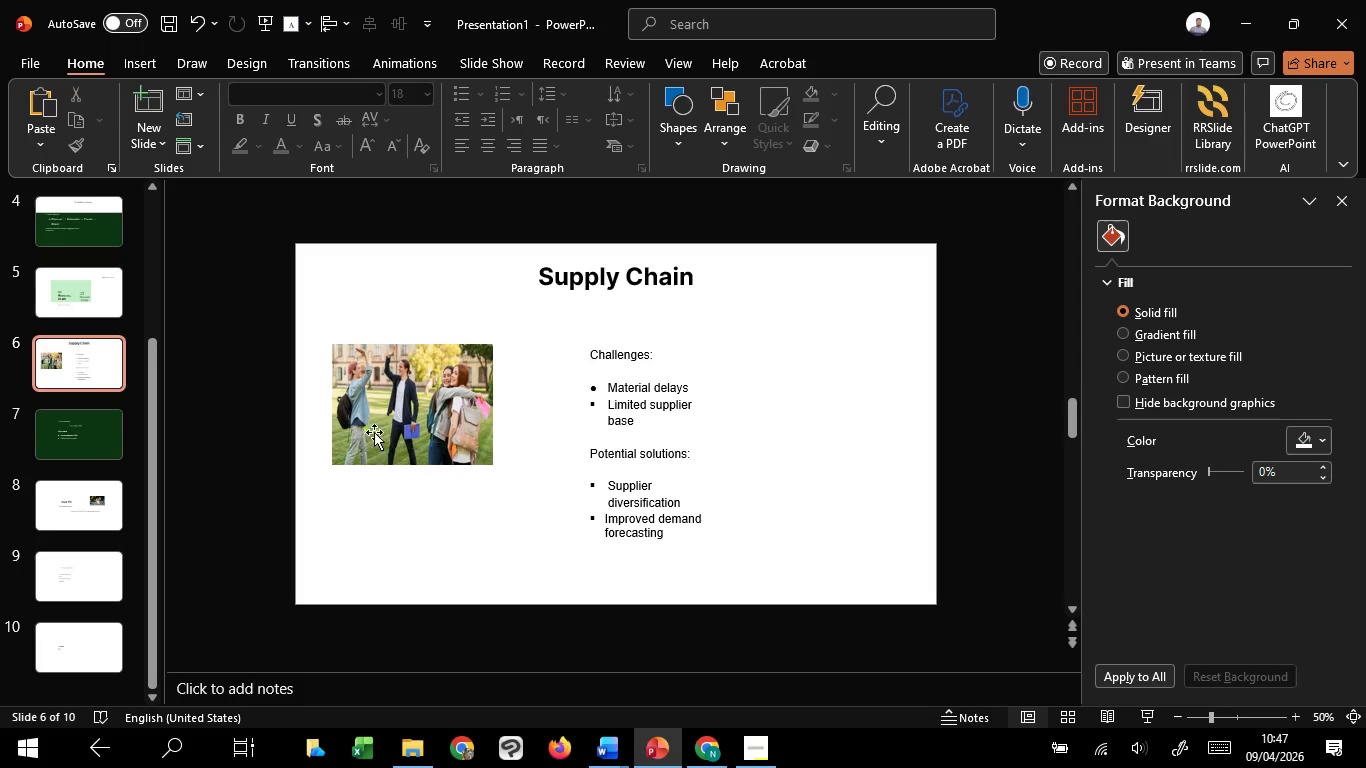 
left_click([649, 371])
 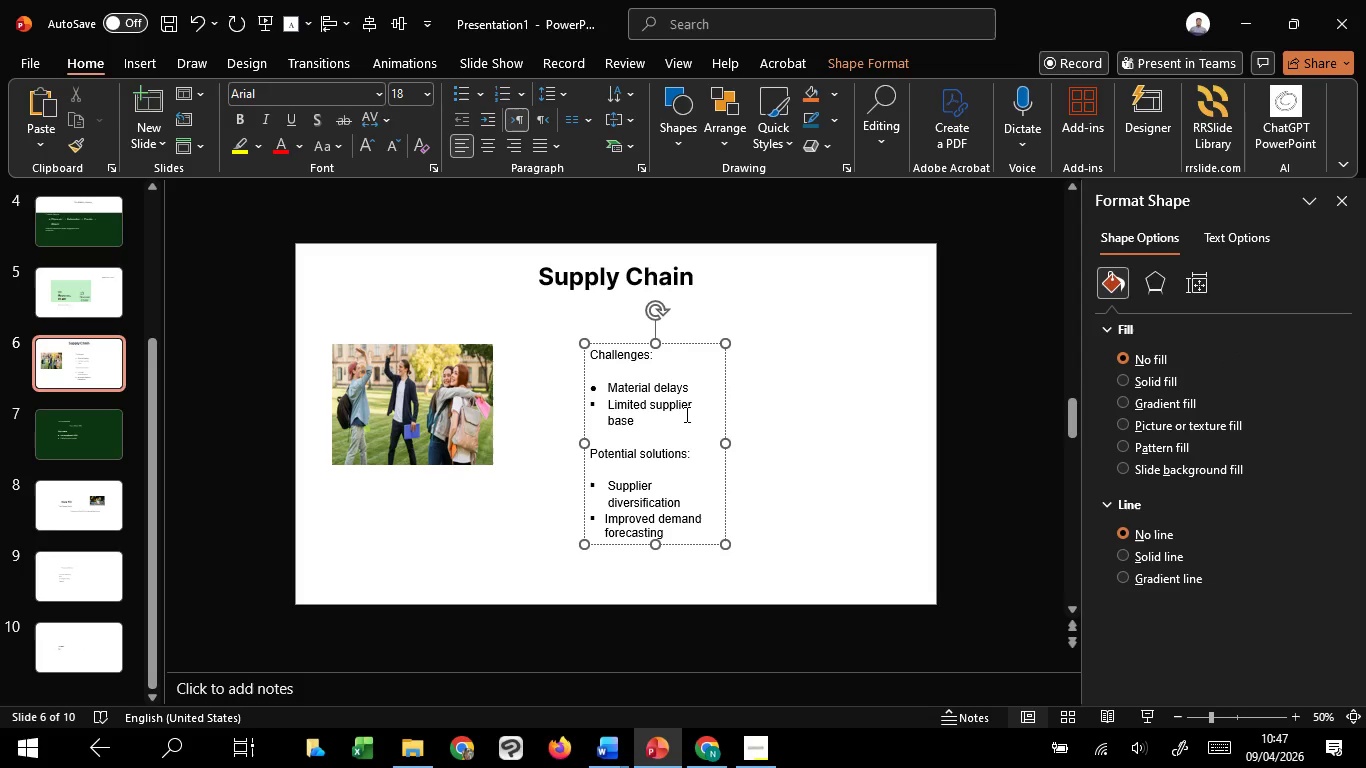 
left_click([685, 414])
 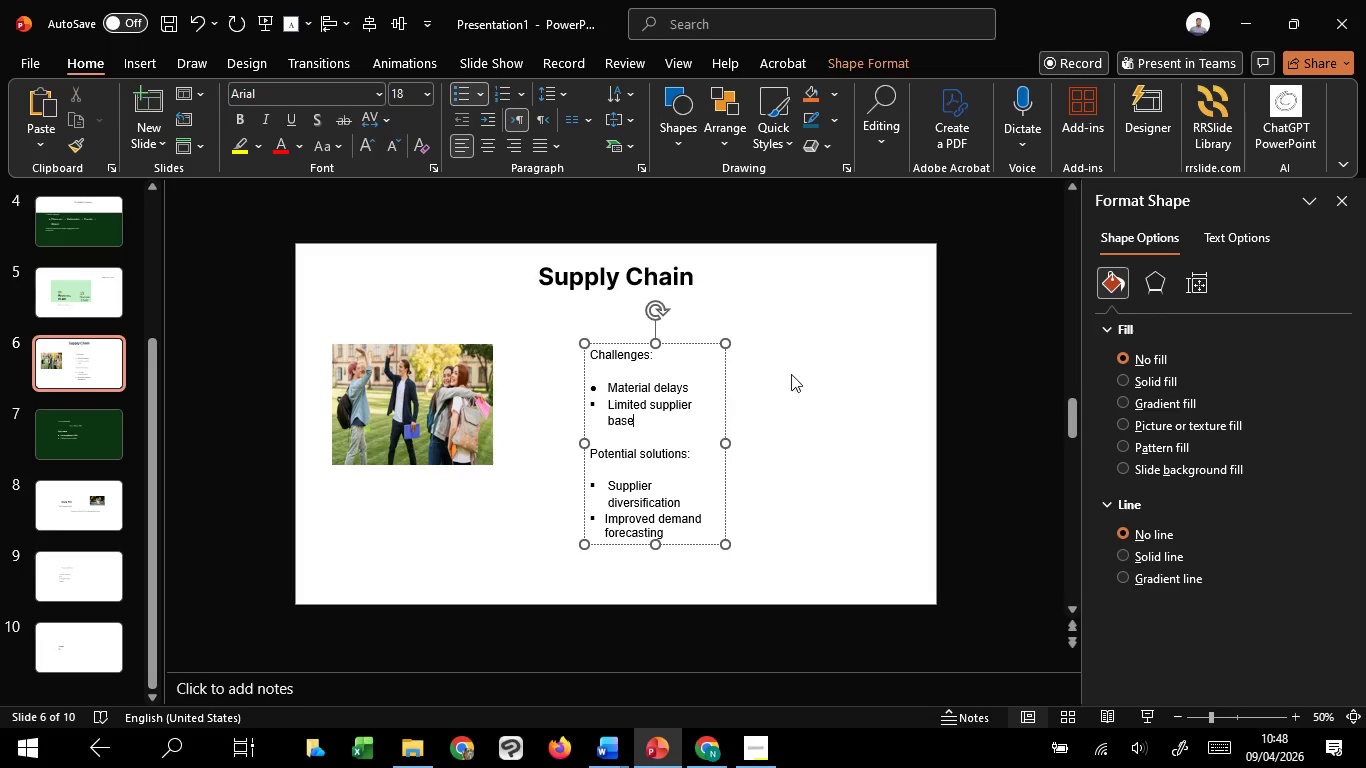 
left_click([830, 357])
 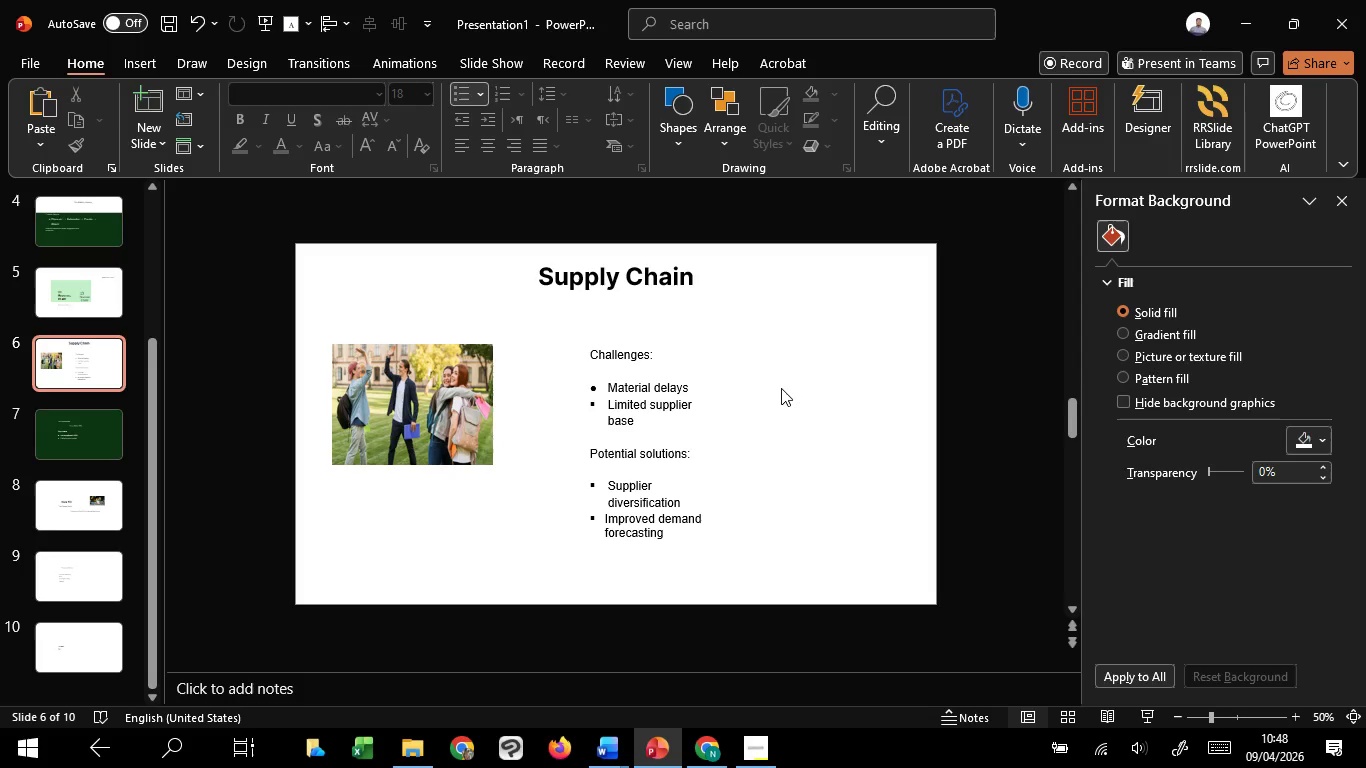 
wait(56.66)
 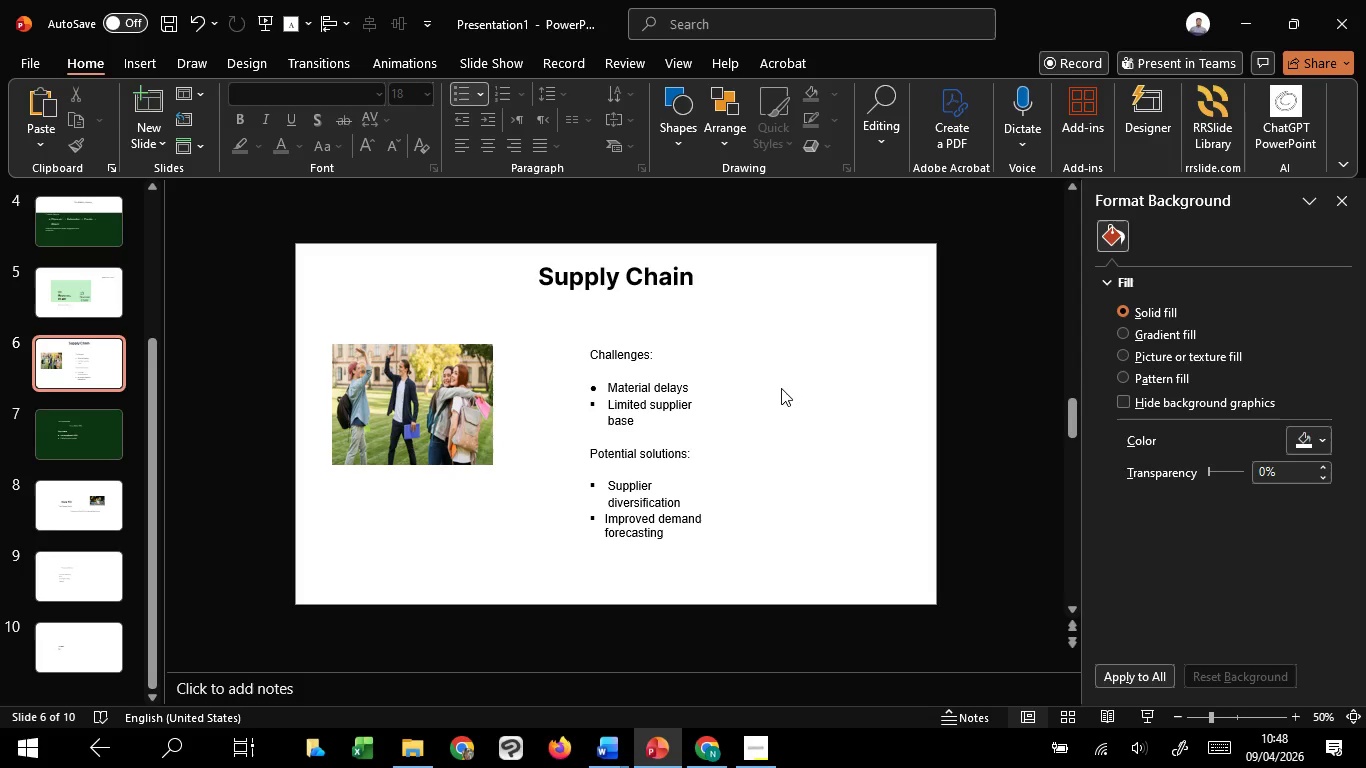 
left_click([510, 517])
 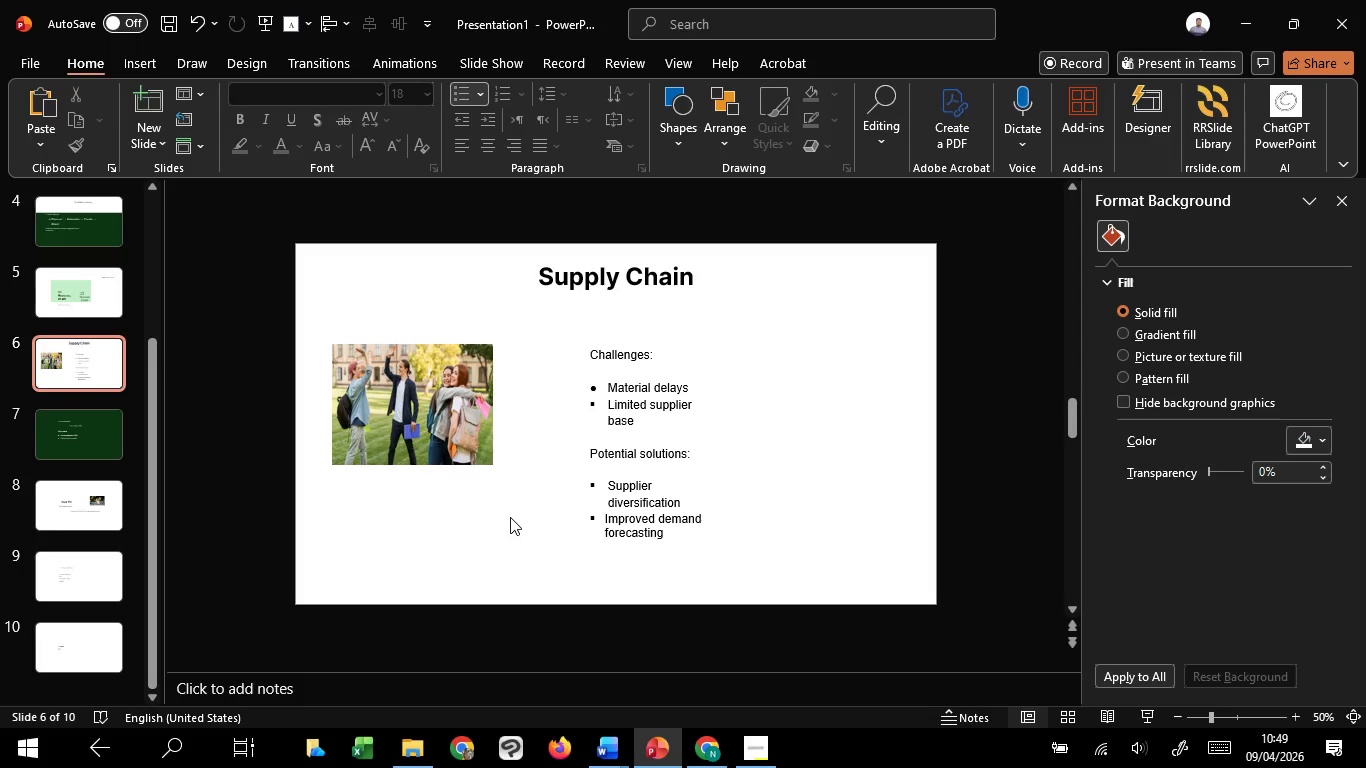 
wait(6.89)
 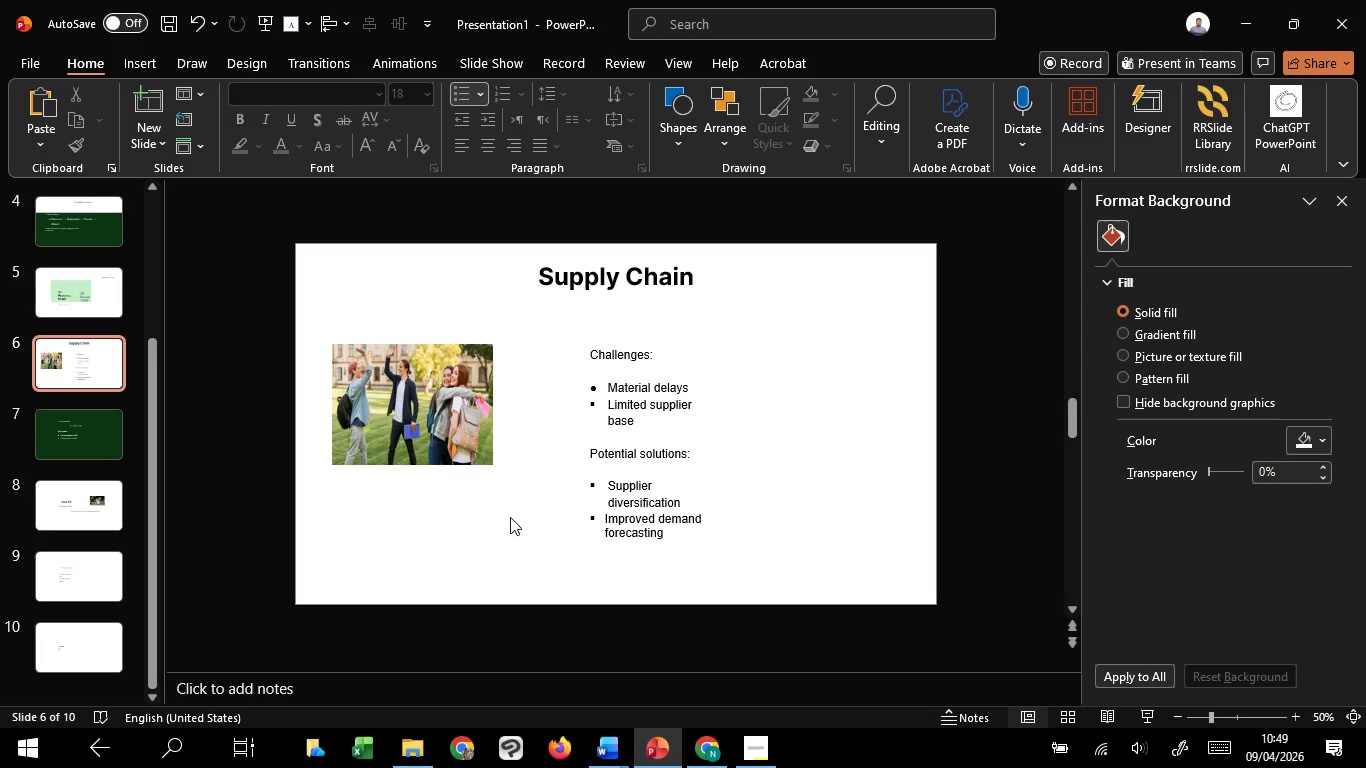 
left_click([510, 517])
 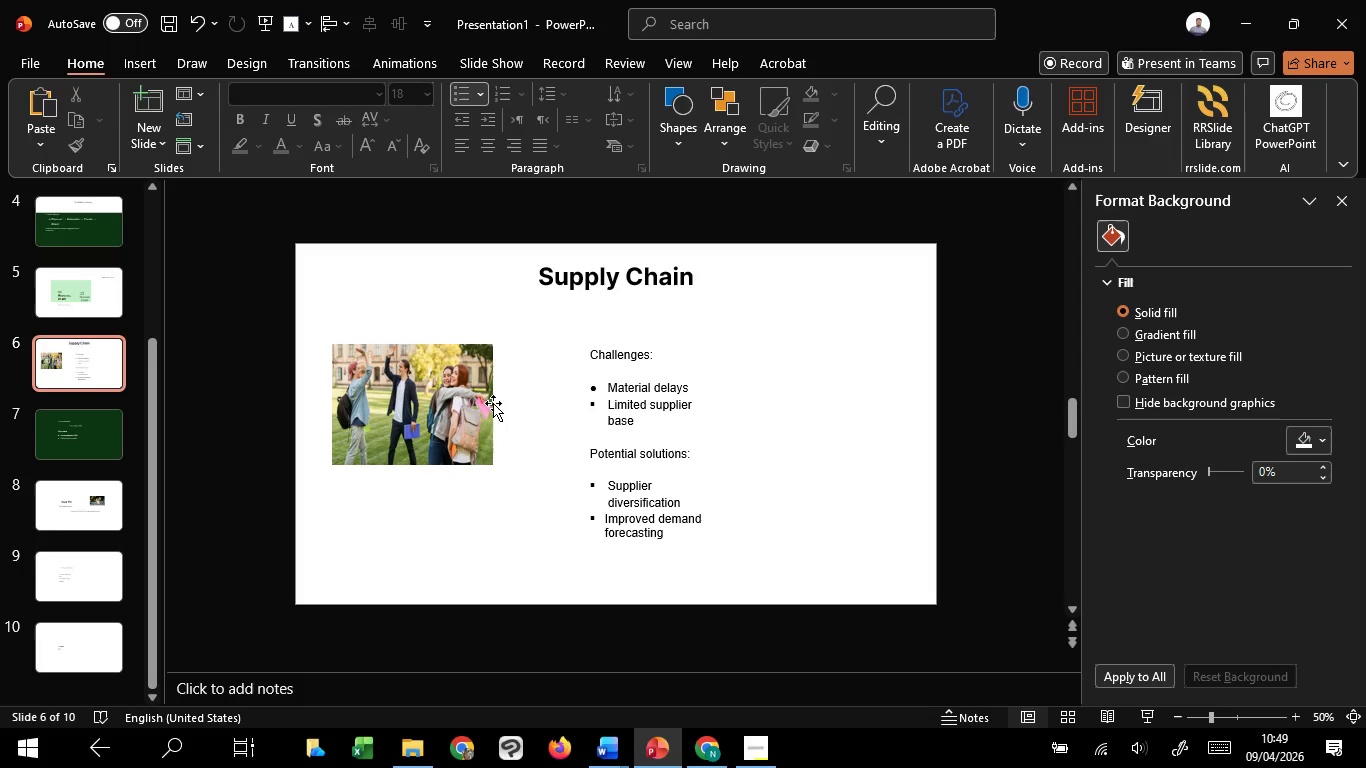 
left_click([427, 423])
 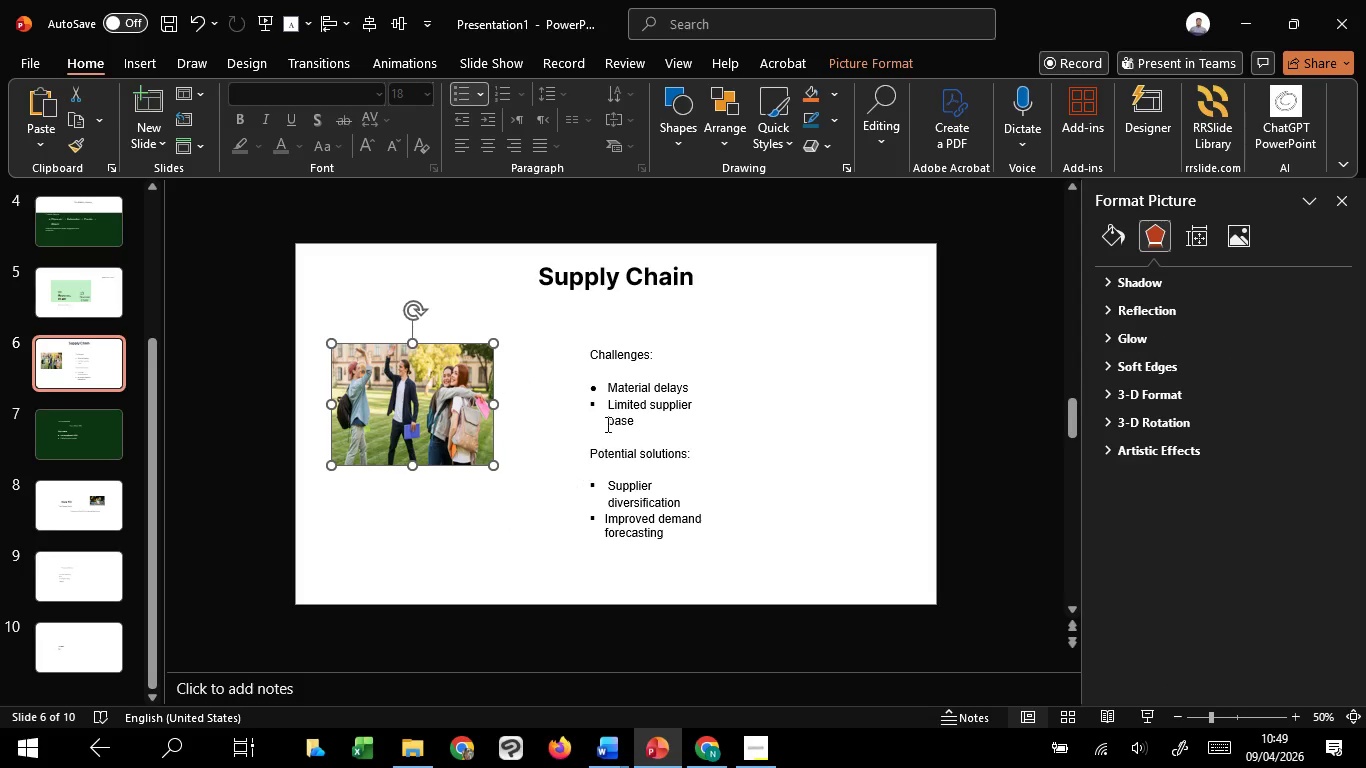 
left_click([613, 389])
 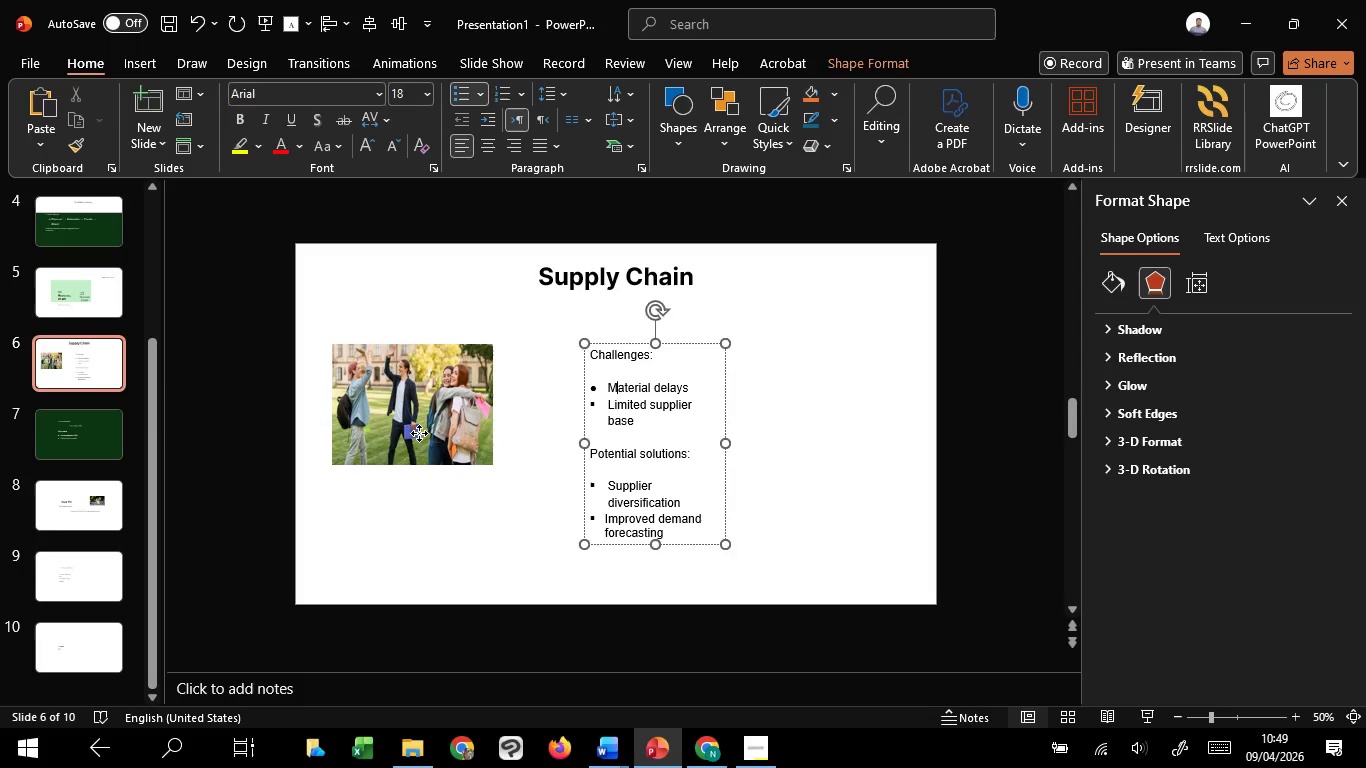 
left_click([419, 433])
 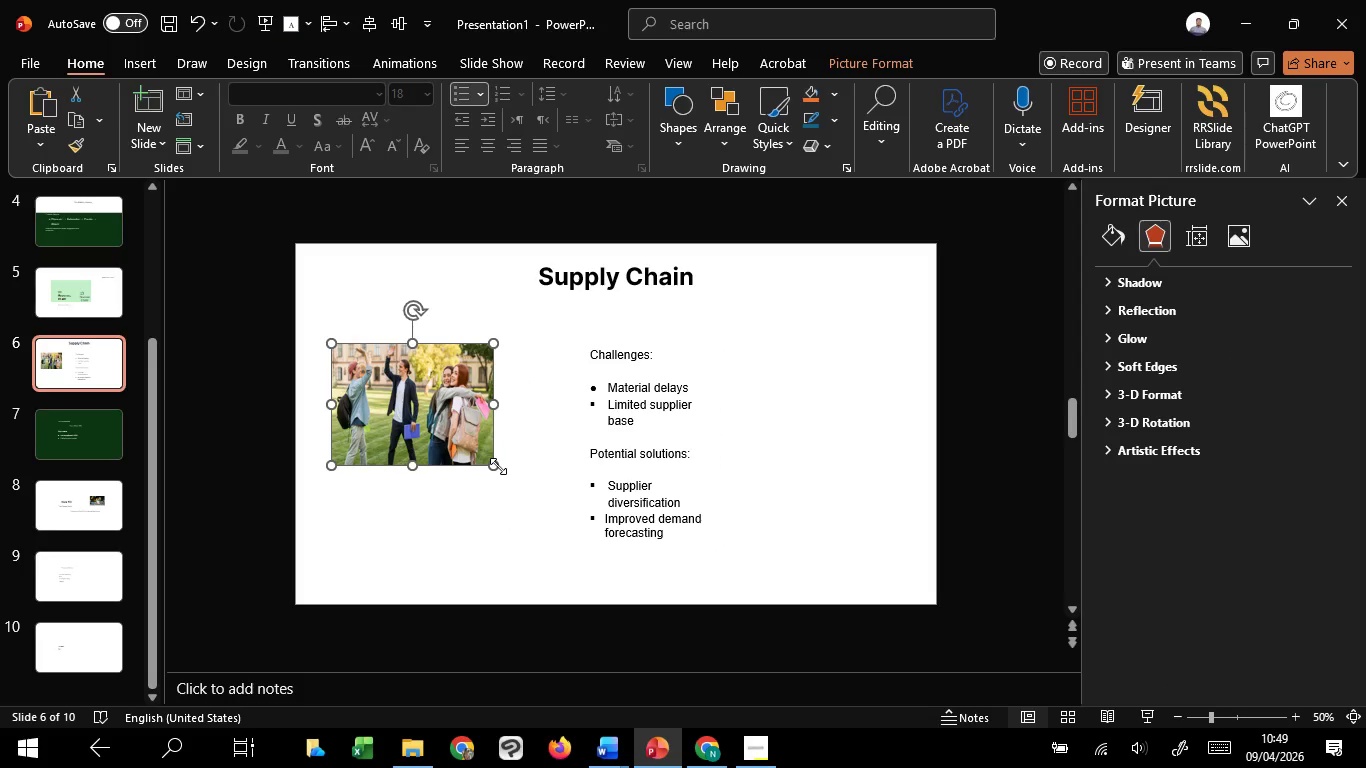 
left_click_drag(start_coordinate=[498, 466], to_coordinate=[443, 526])
 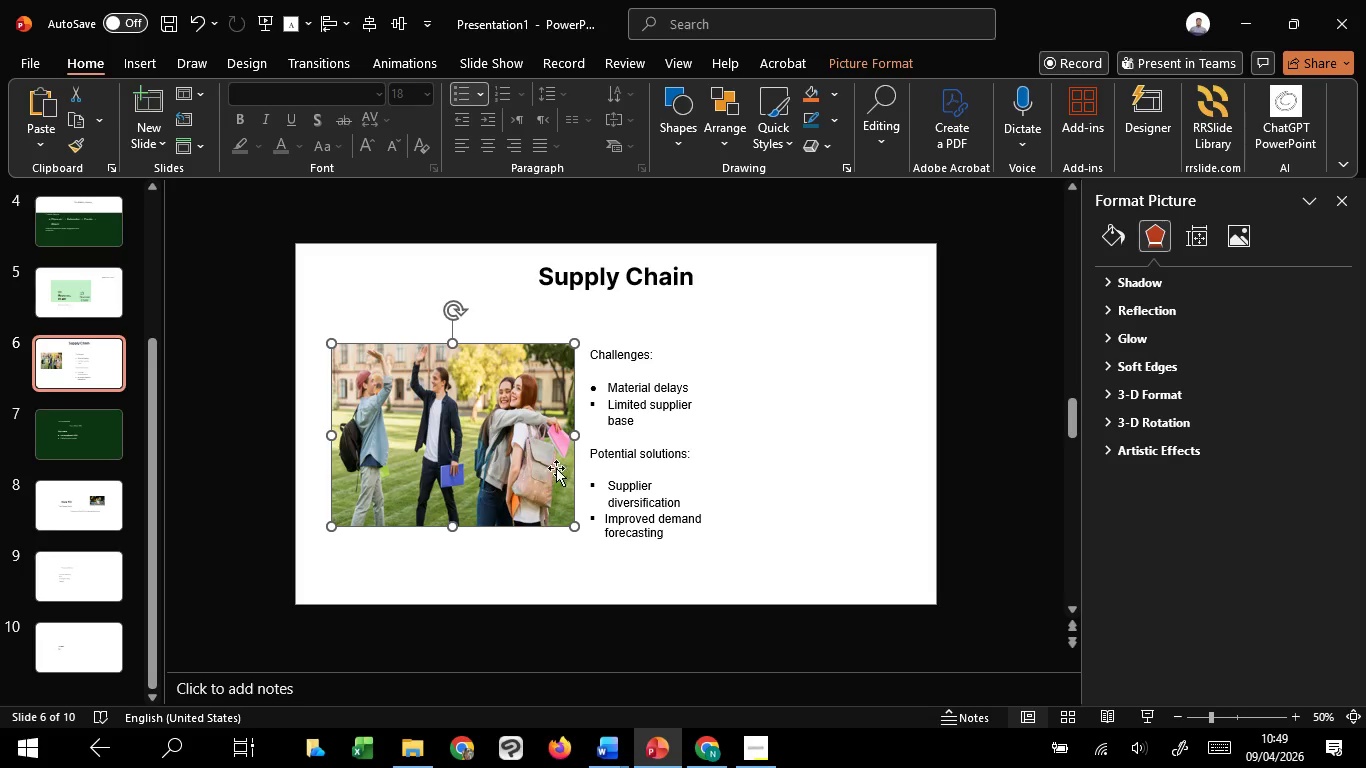 
left_click_drag(start_coordinate=[575, 437], to_coordinate=[568, 440])
 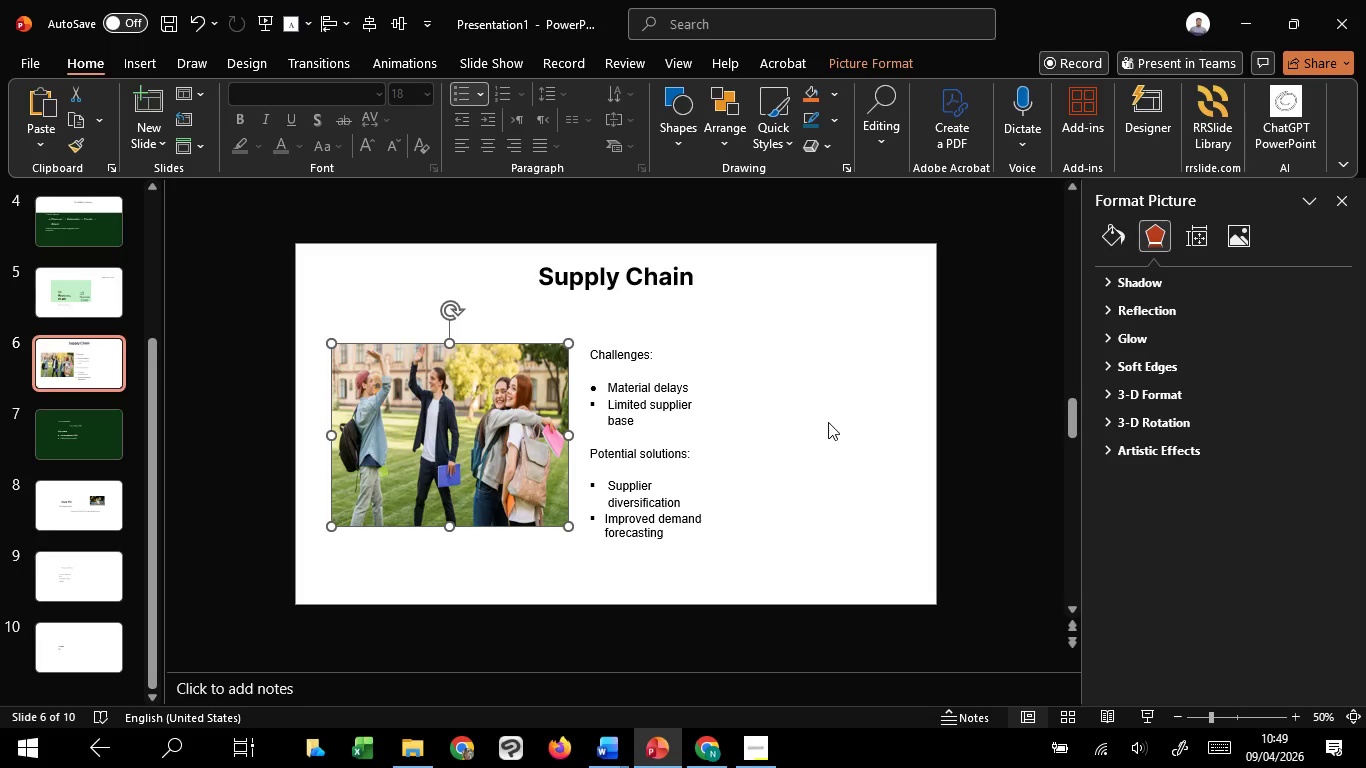 
left_click([828, 422])
 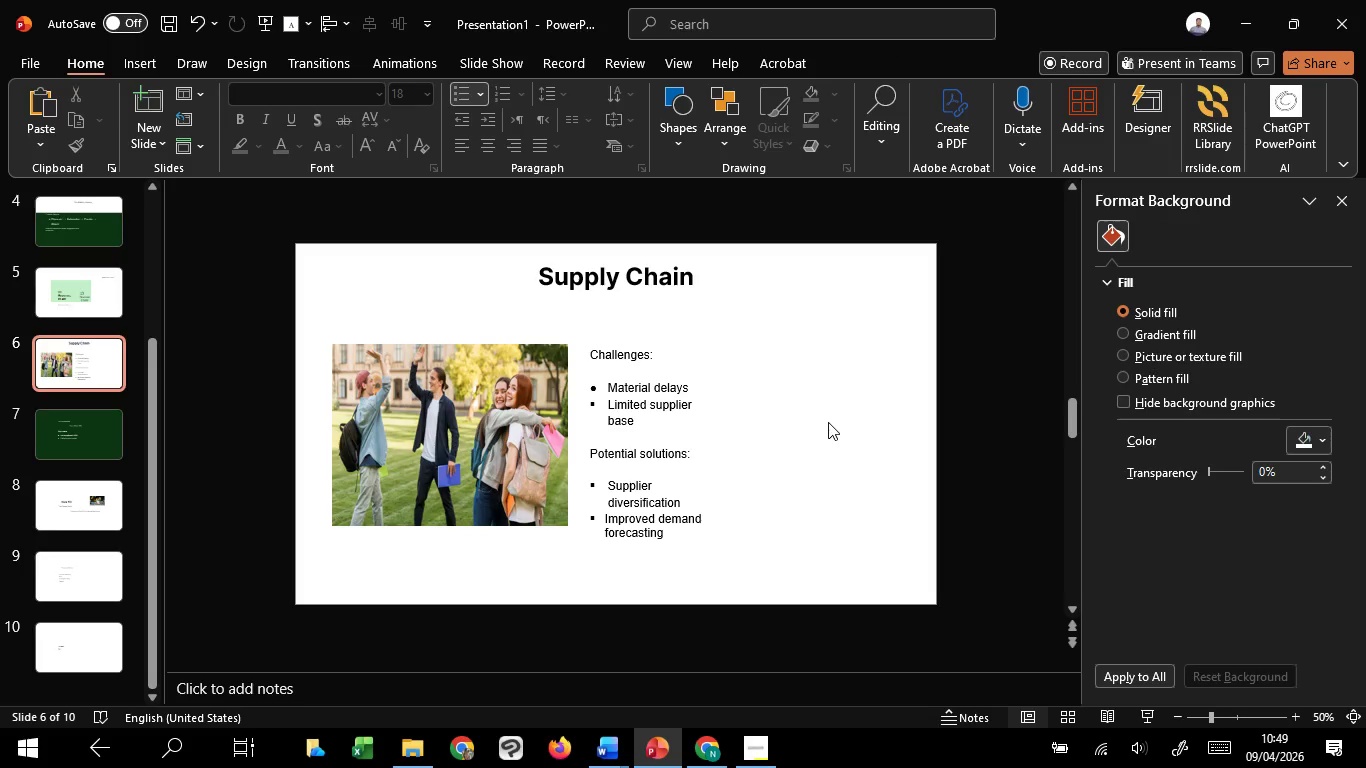 
wait(7.34)
 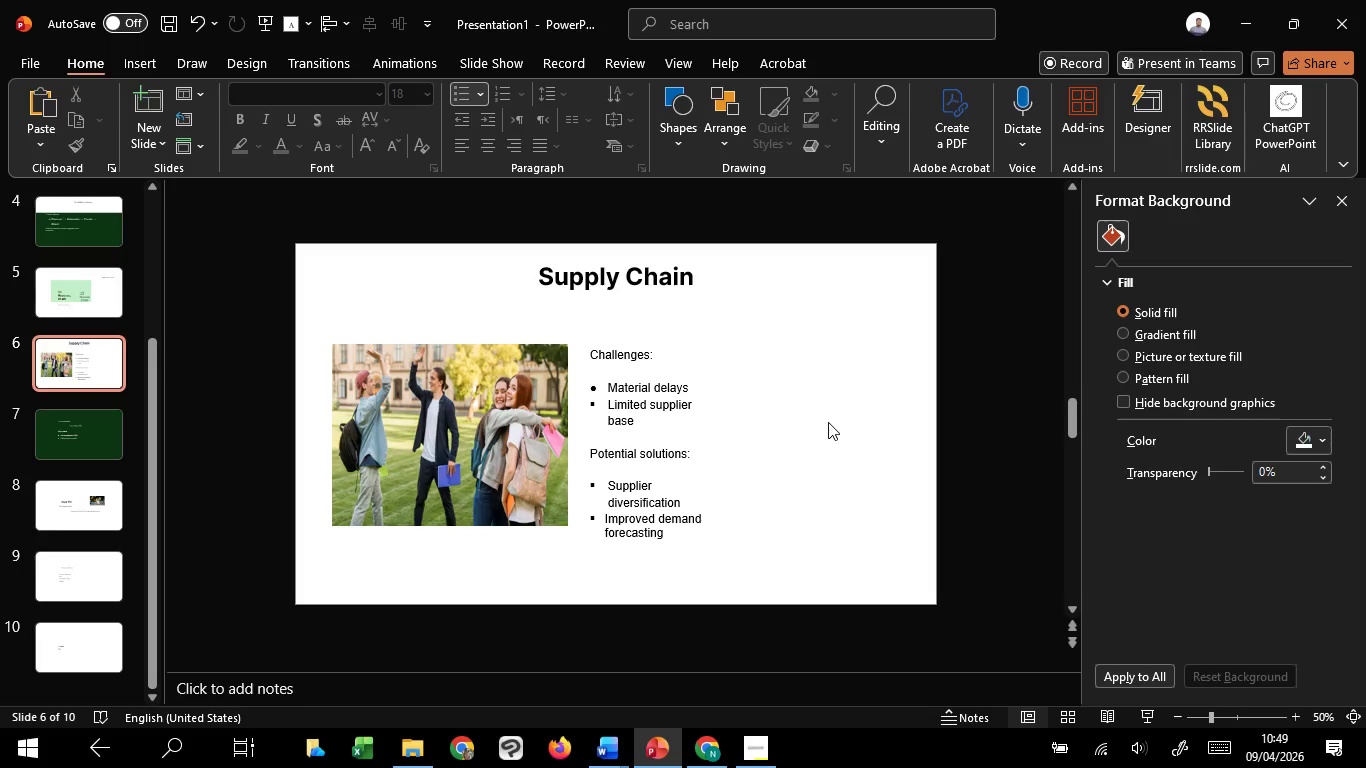 
scroll: coordinate [828, 422], scroll_direction: up, amount: 1.0
 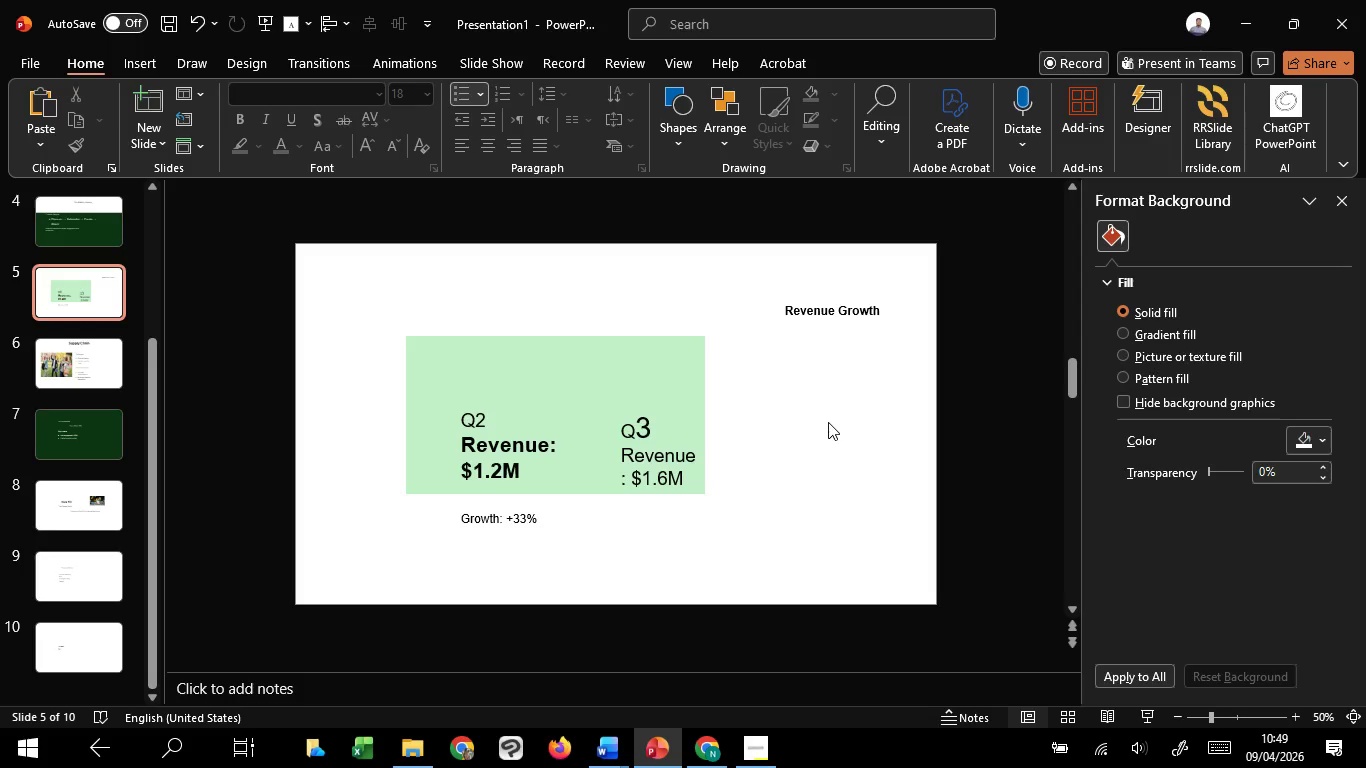 
wait(12.94)
 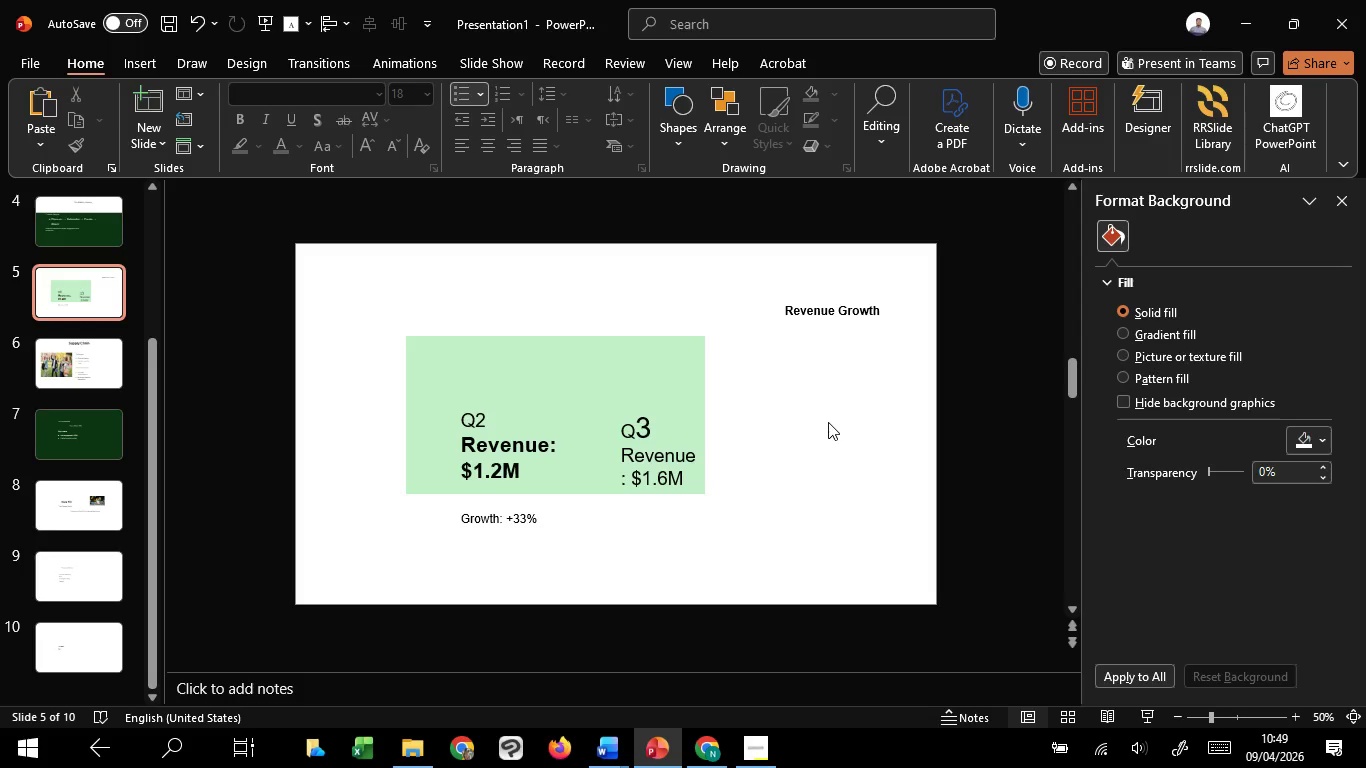 
left_click([828, 422])
 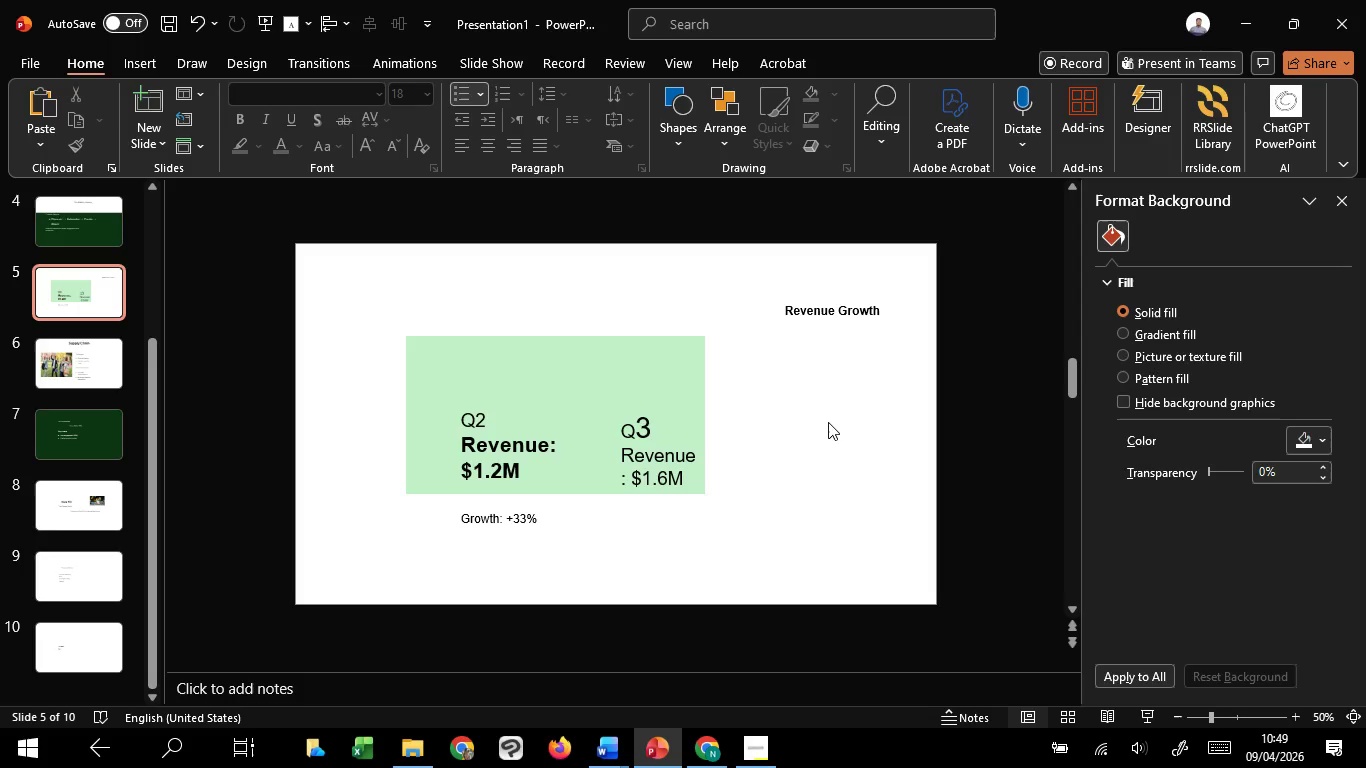 
wait(9.48)
 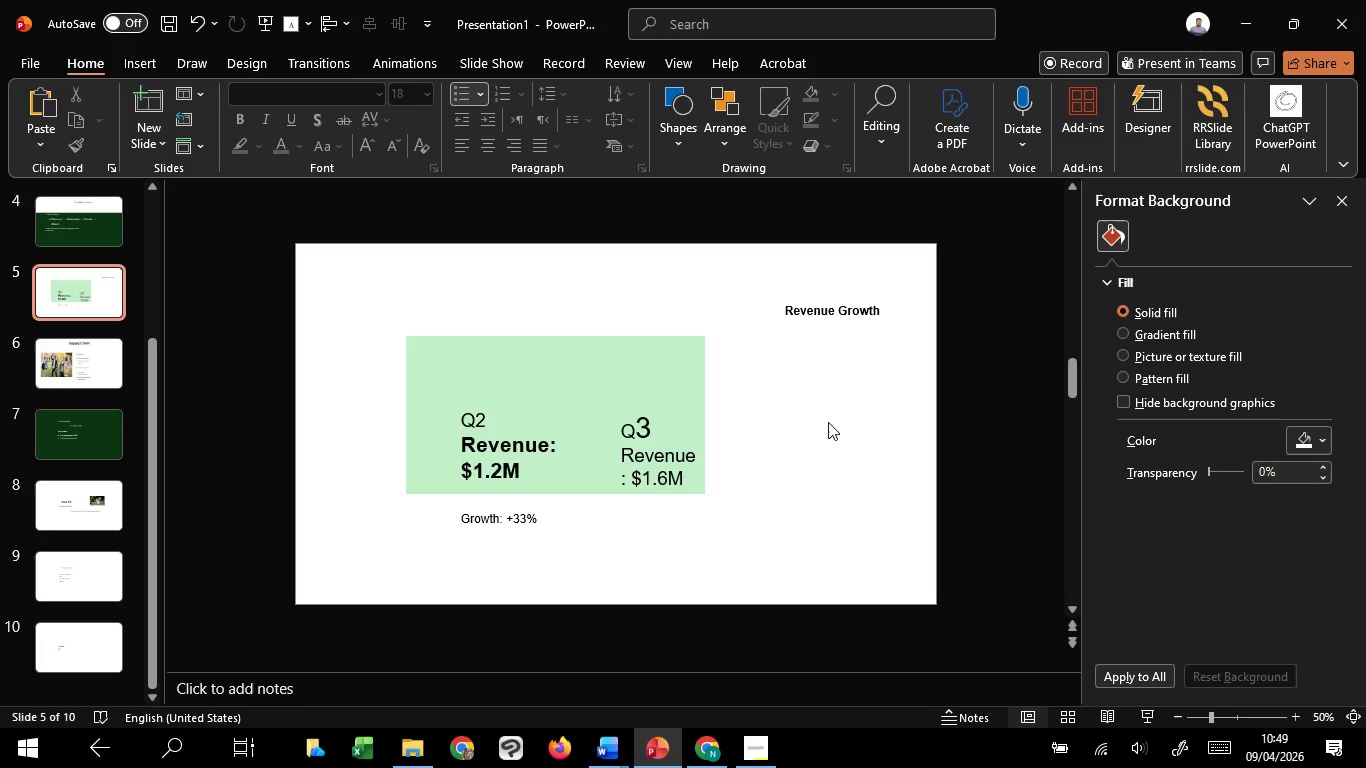 
left_click([828, 422])
 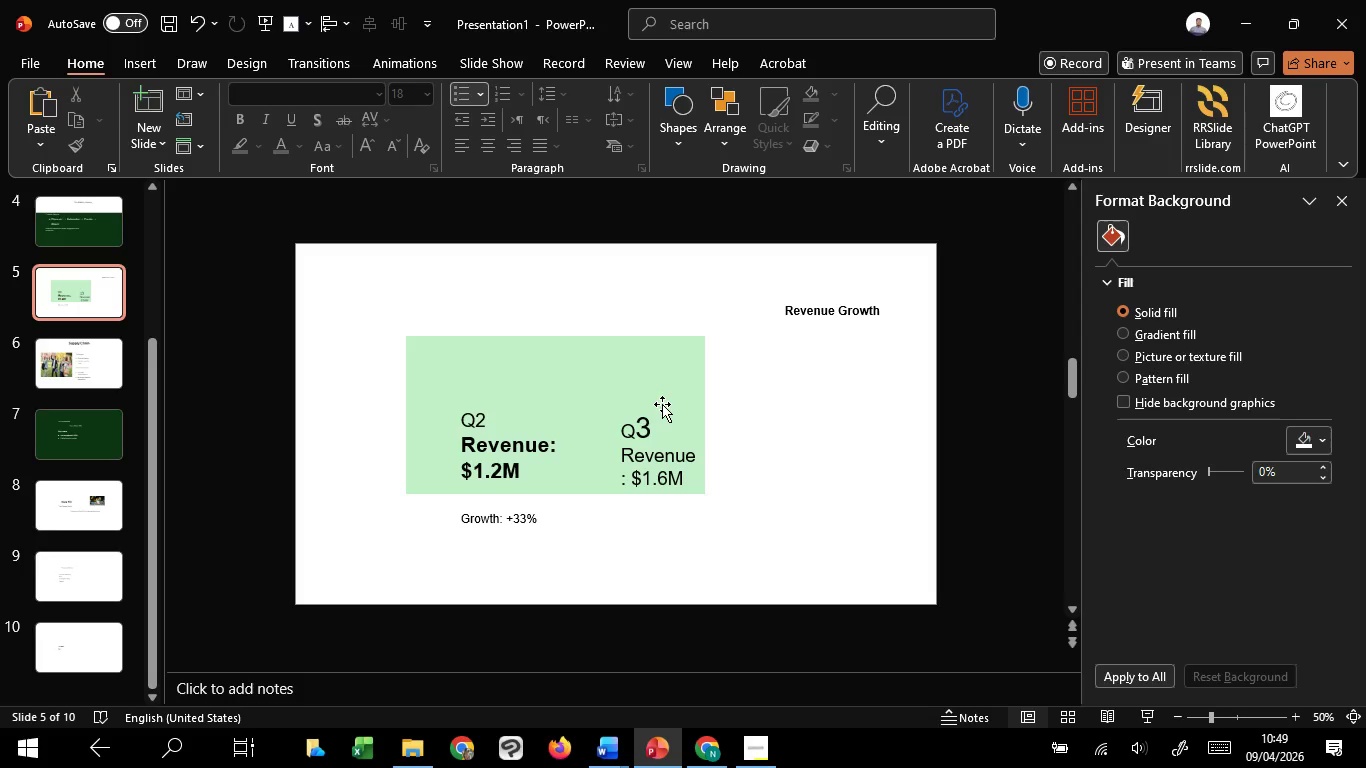 
wait(10.28)
 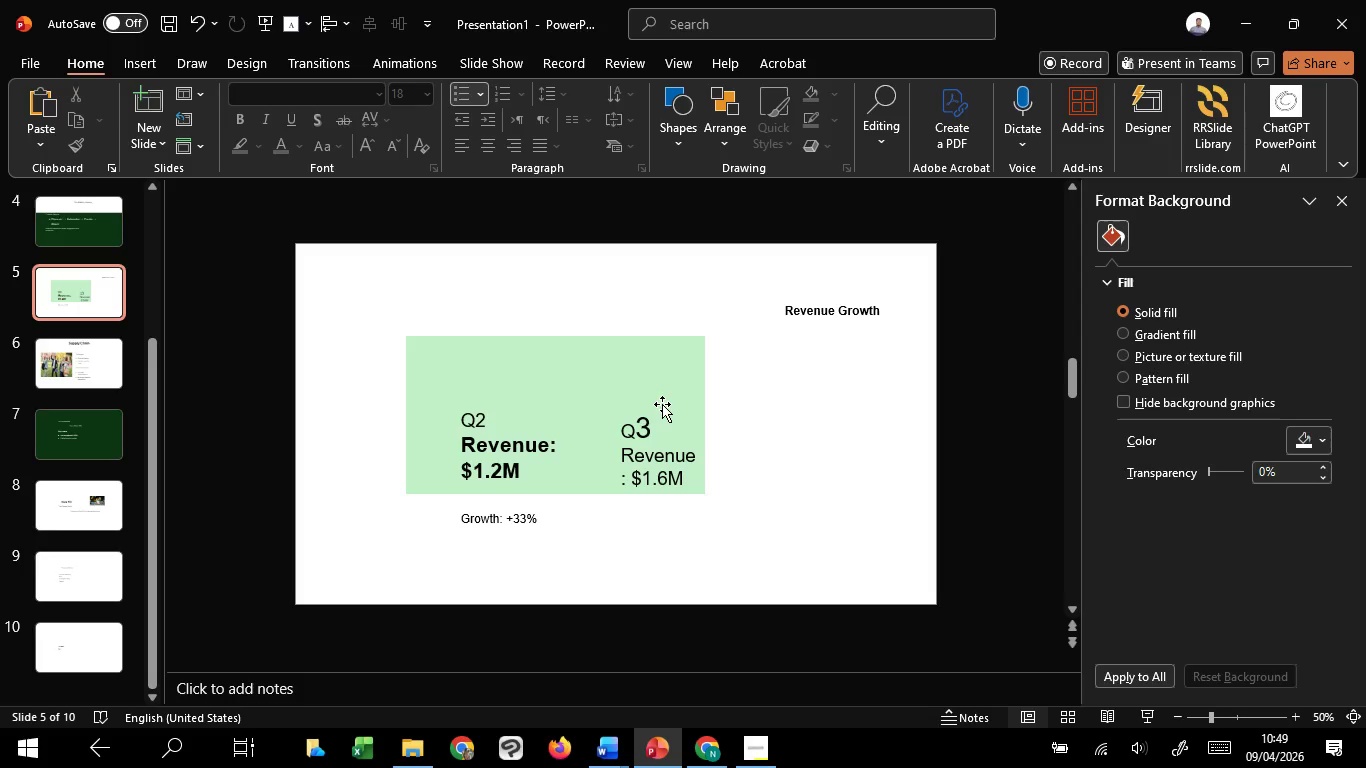 
left_click([662, 404])
 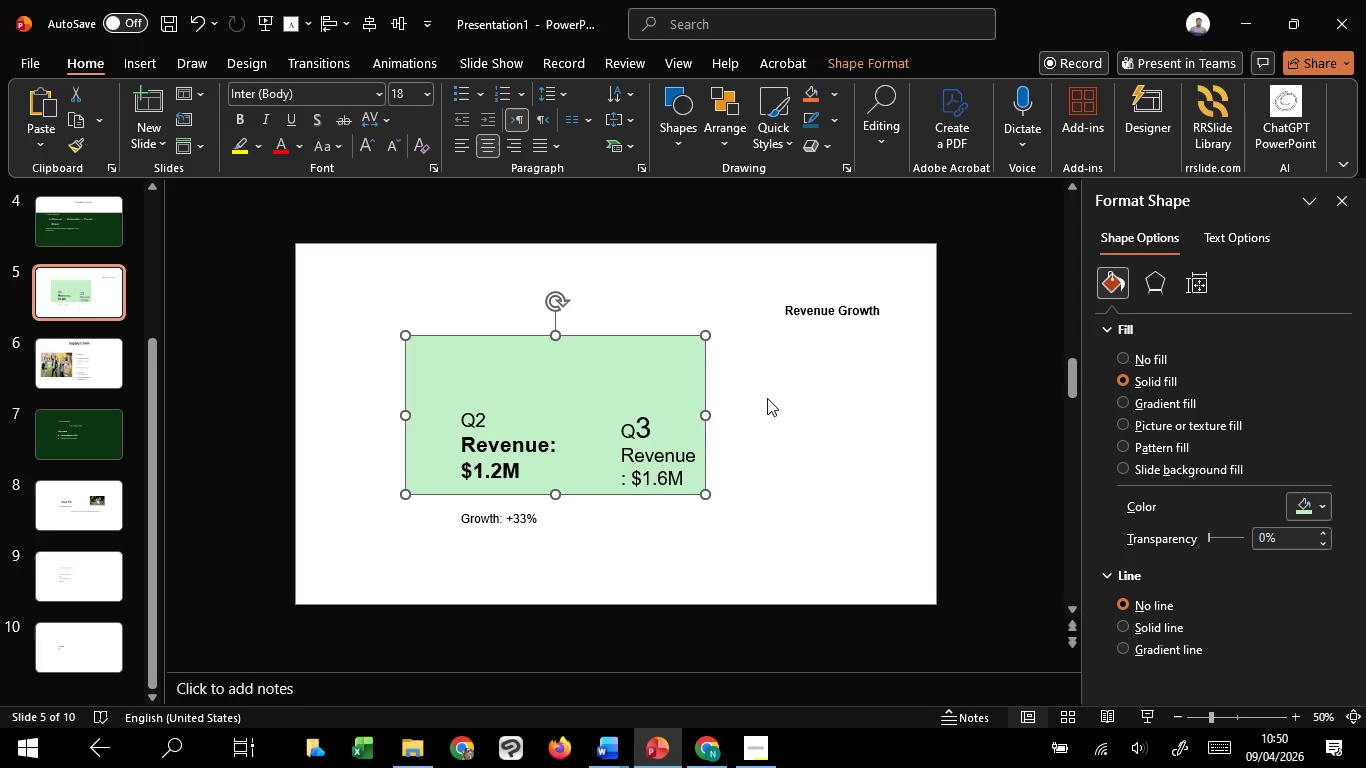 
left_click([768, 397])
 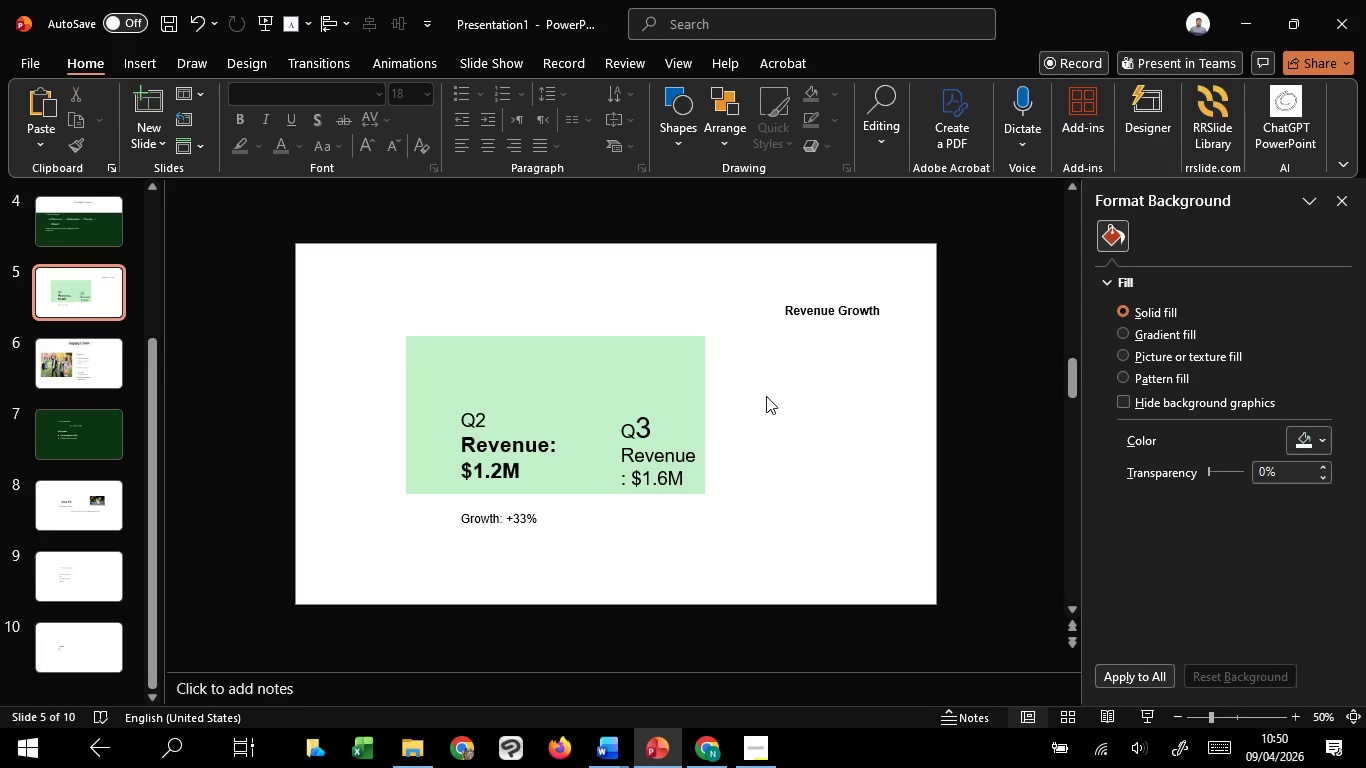 
left_click_drag(start_coordinate=[766, 396], to_coordinate=[765, 402])
 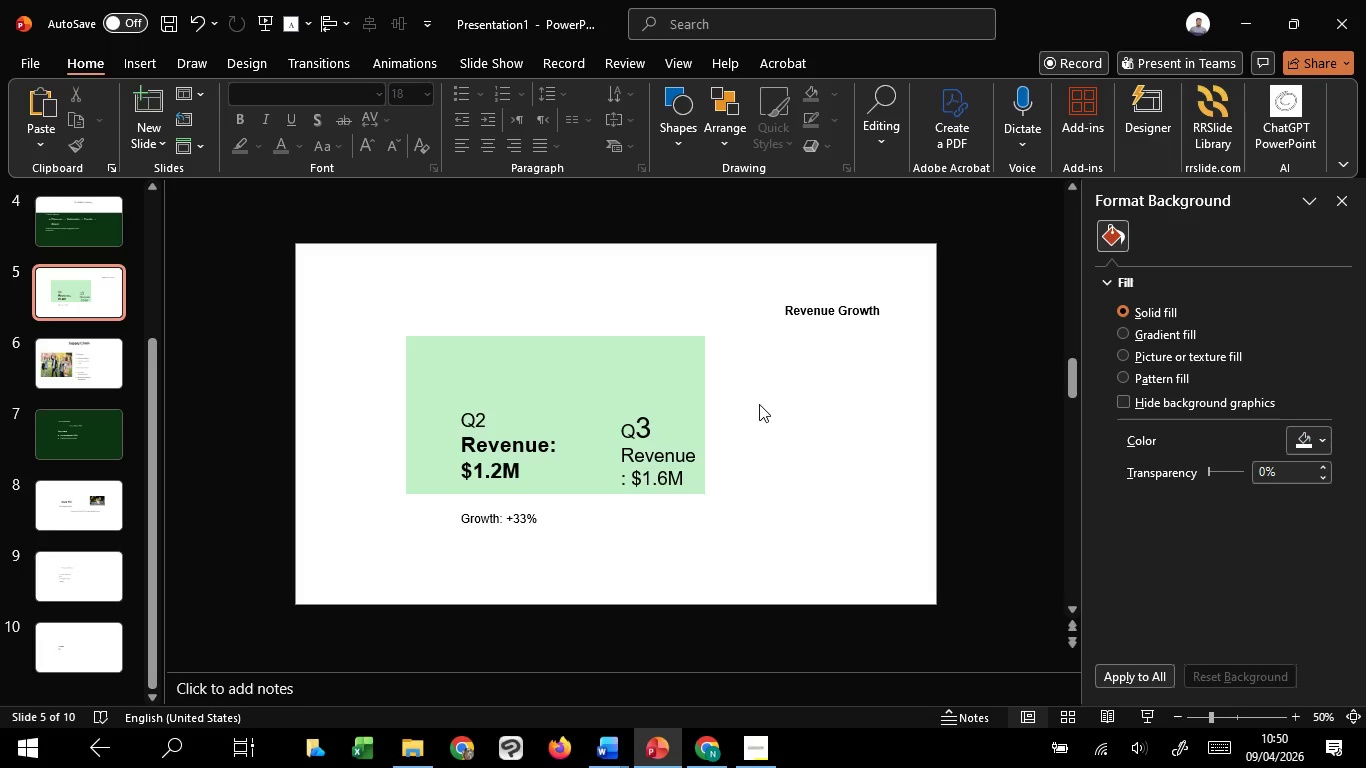 
wait(20.33)
 